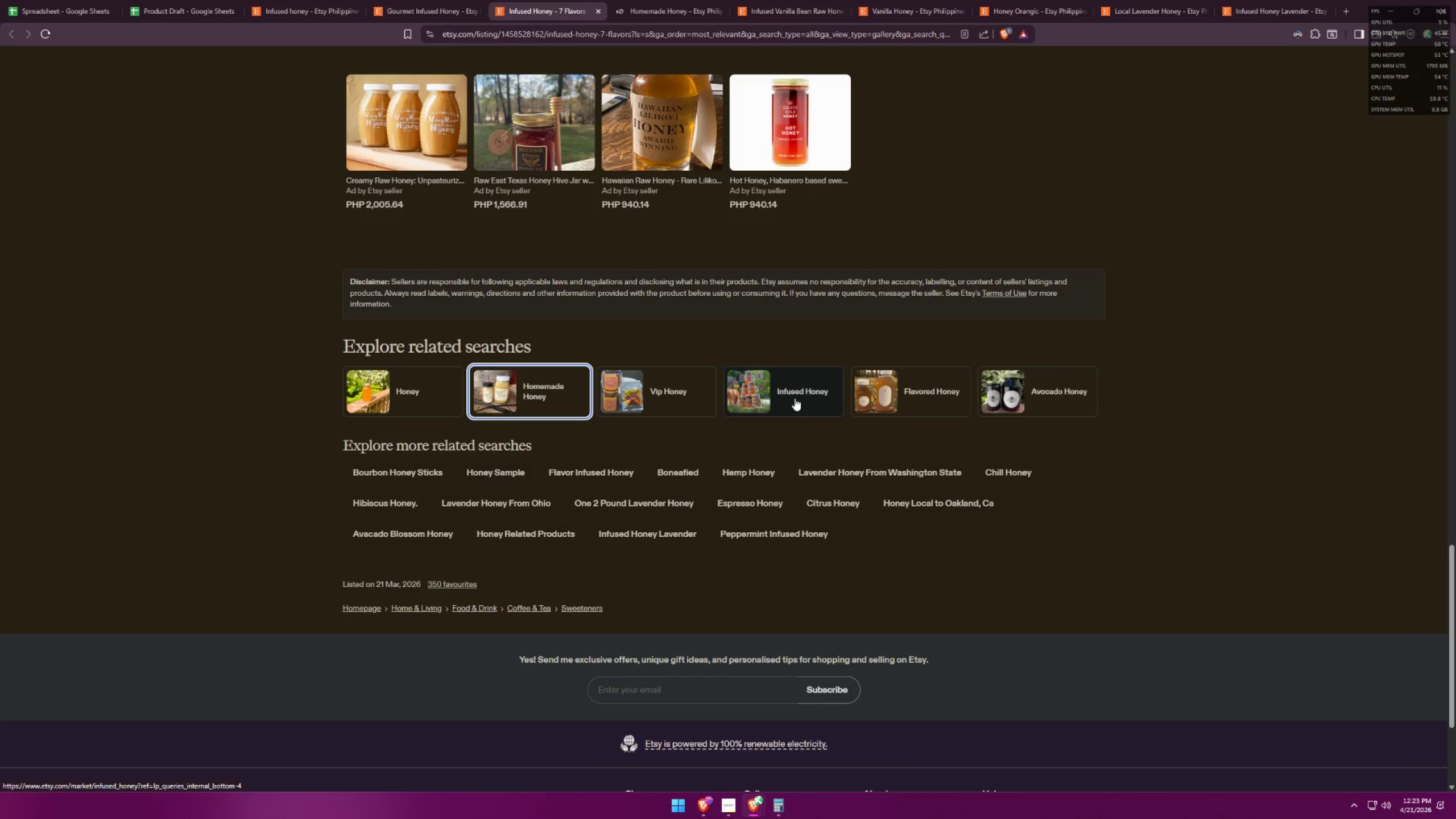 
middle_click([795, 398])
 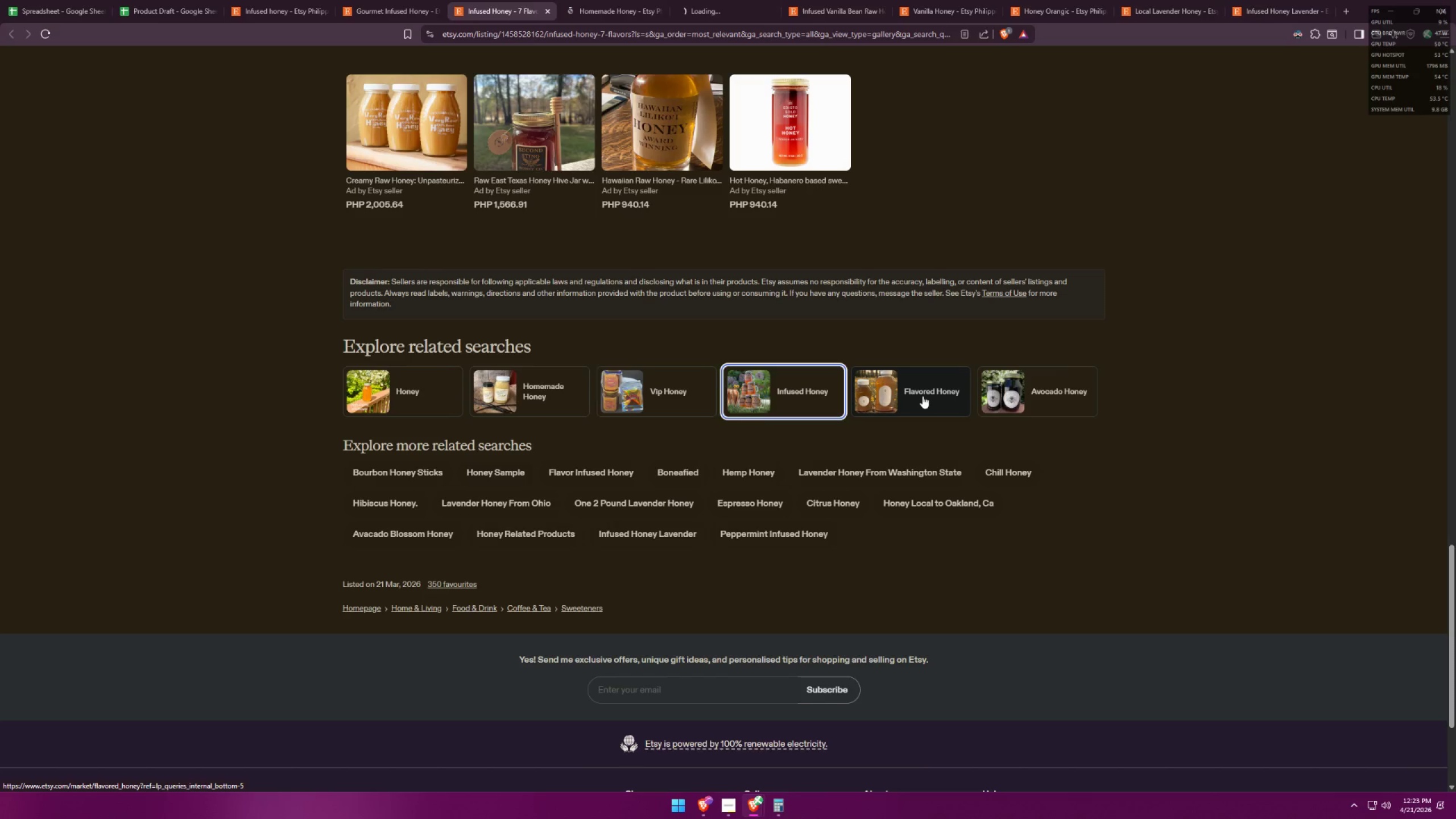 
double_click([923, 396])
 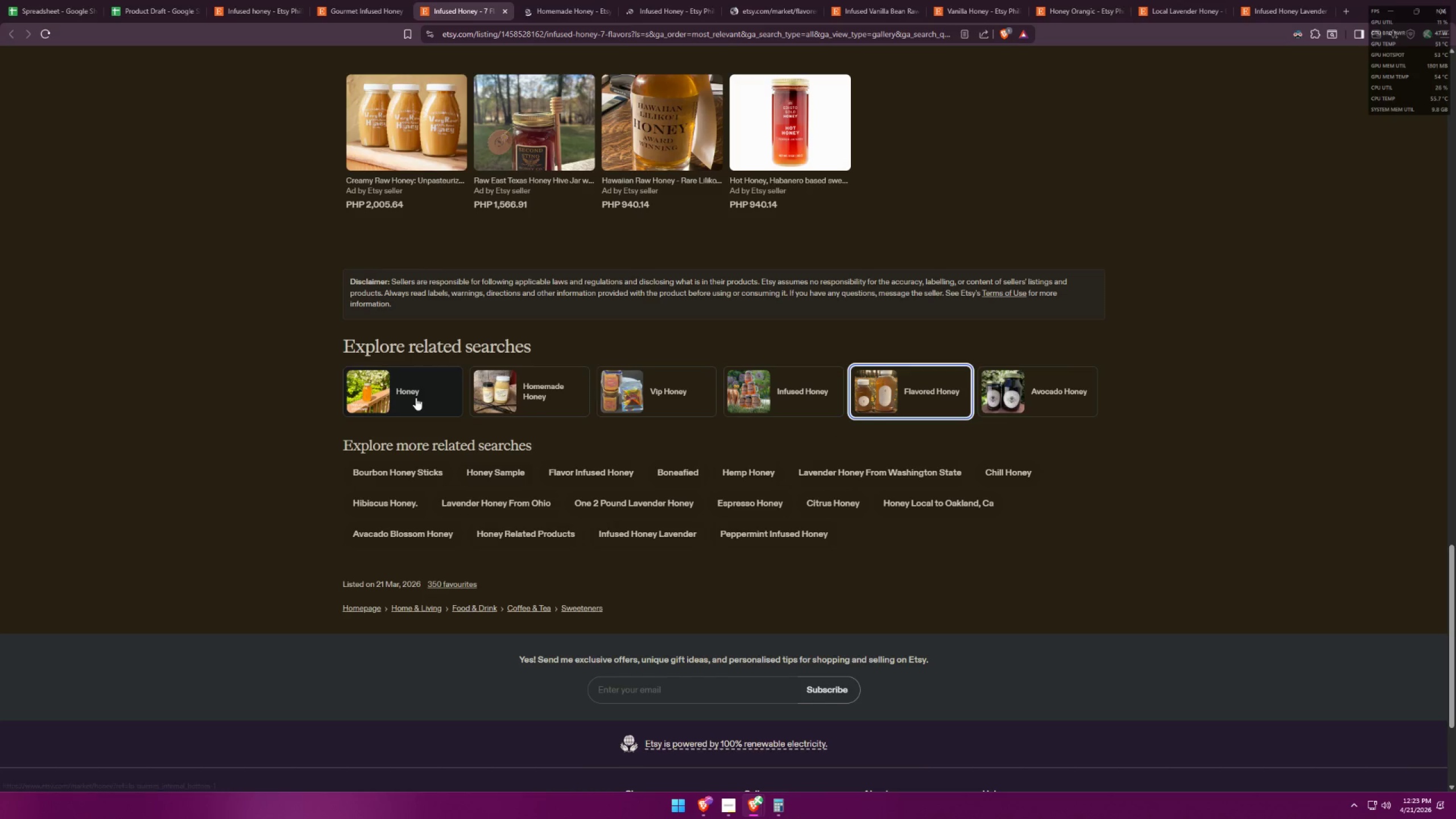 
middle_click([416, 398])
 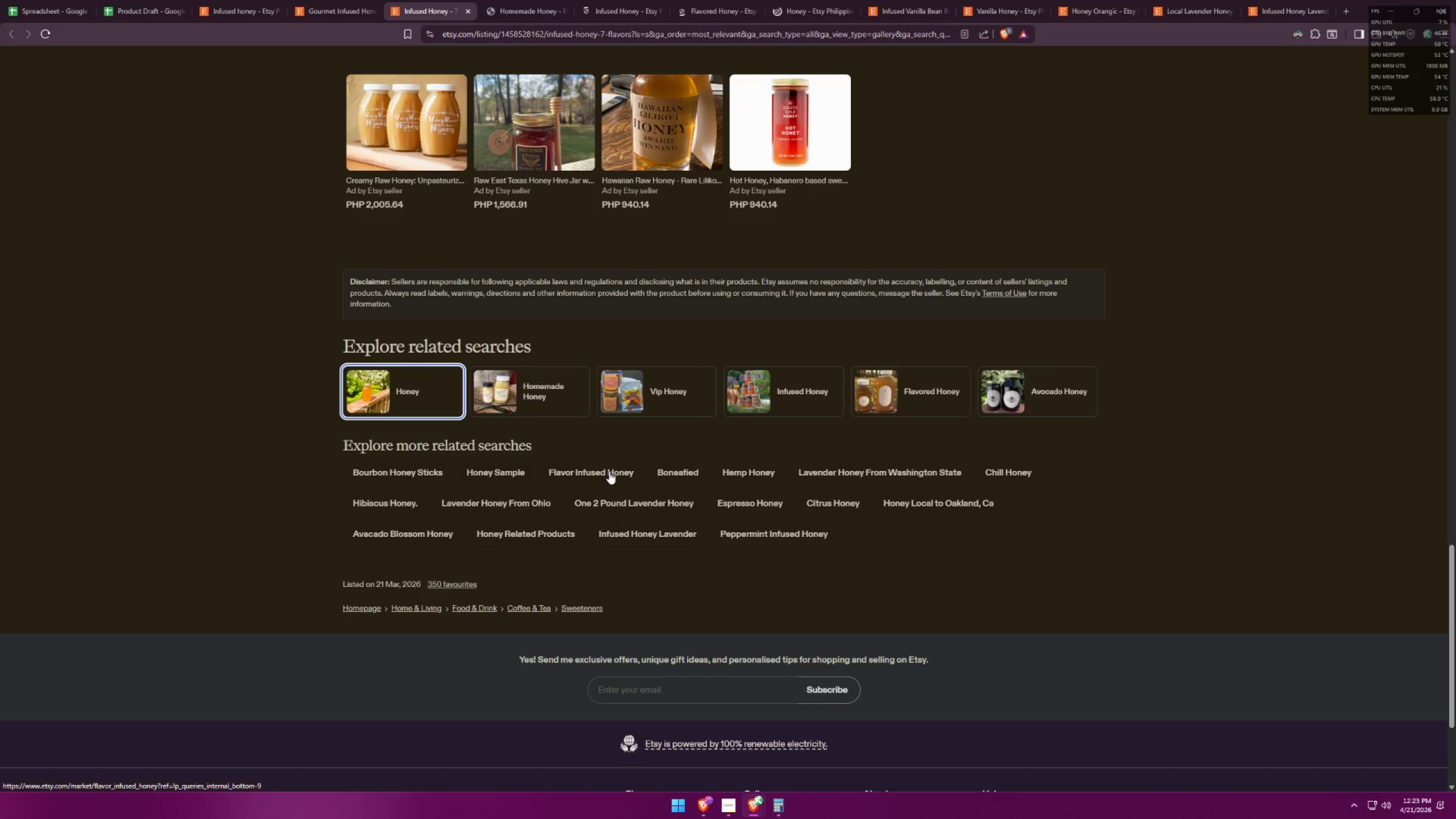 
middle_click([609, 471])
 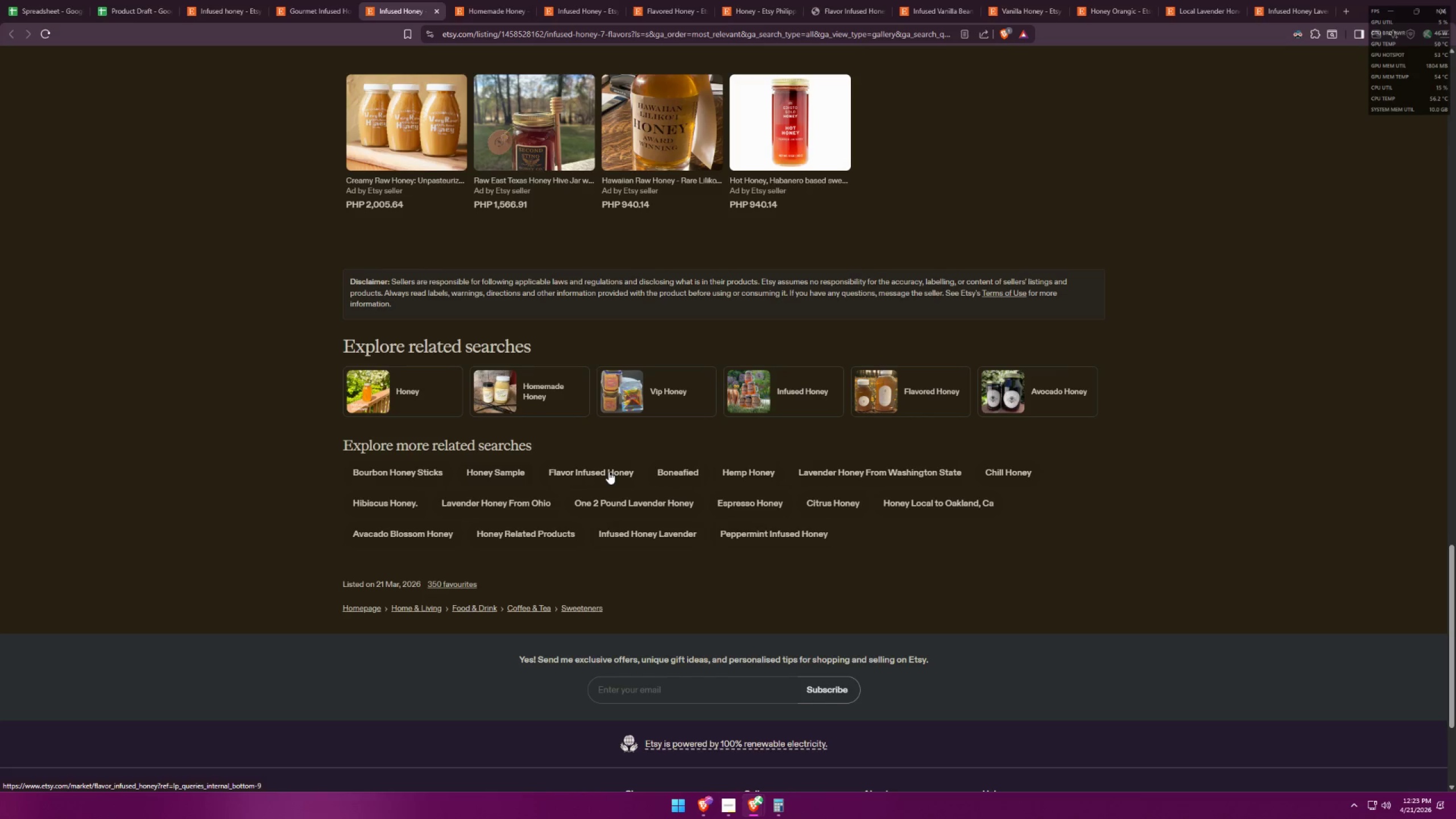 
wait(9.25)
 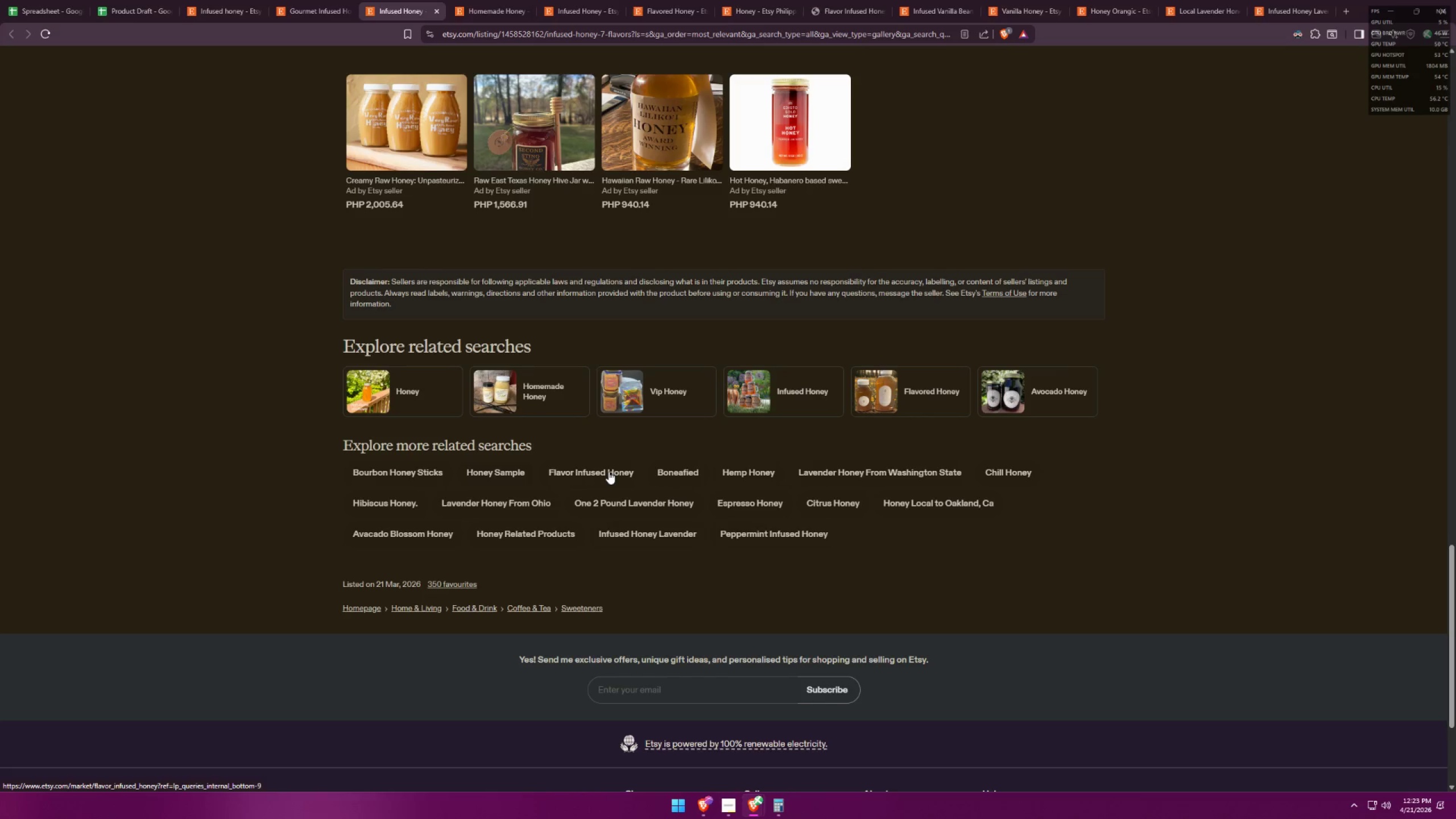 
middle_click([629, 533])
 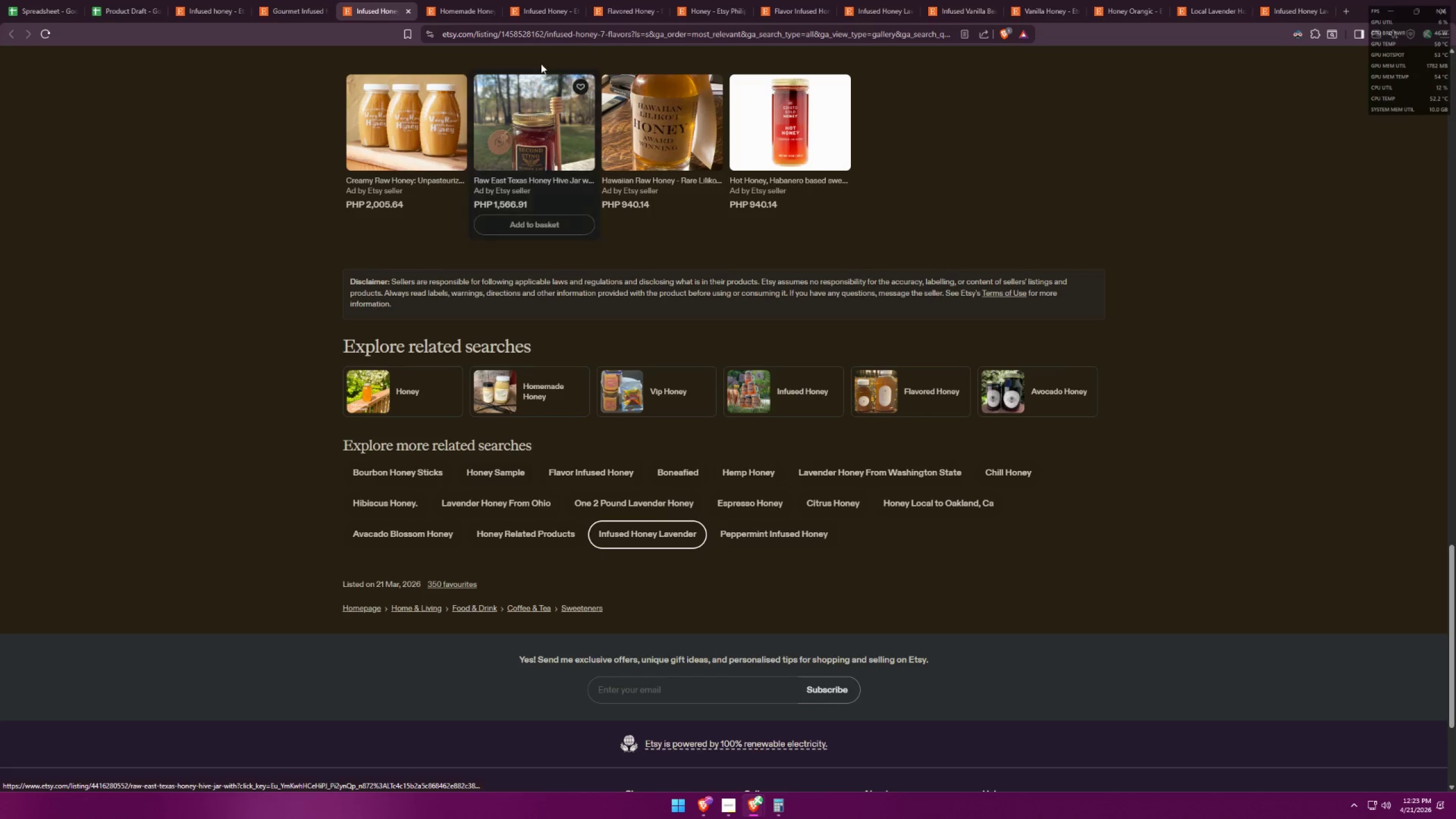 
left_click([457, 9])
 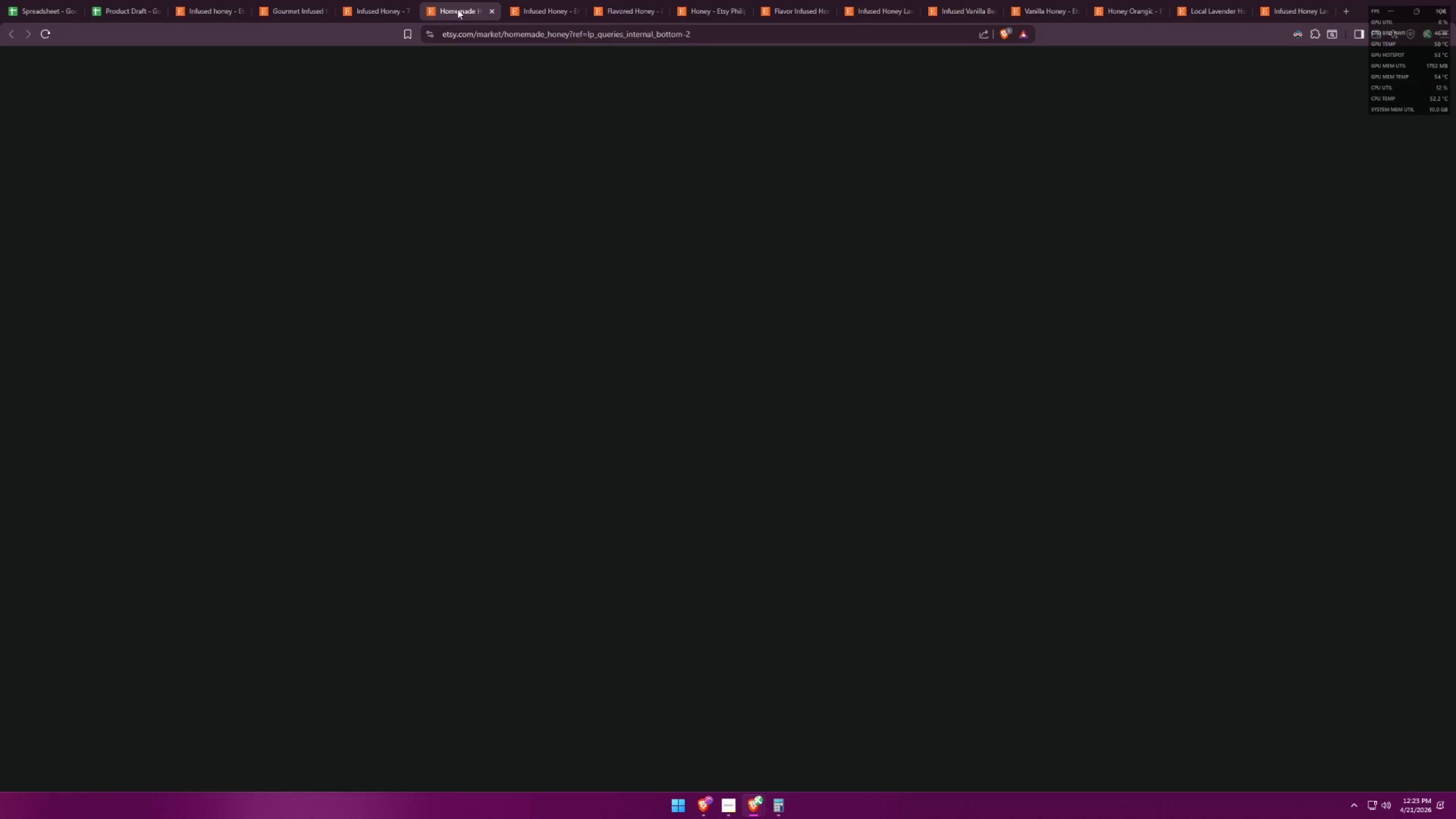 
mouse_move([410, 14])
 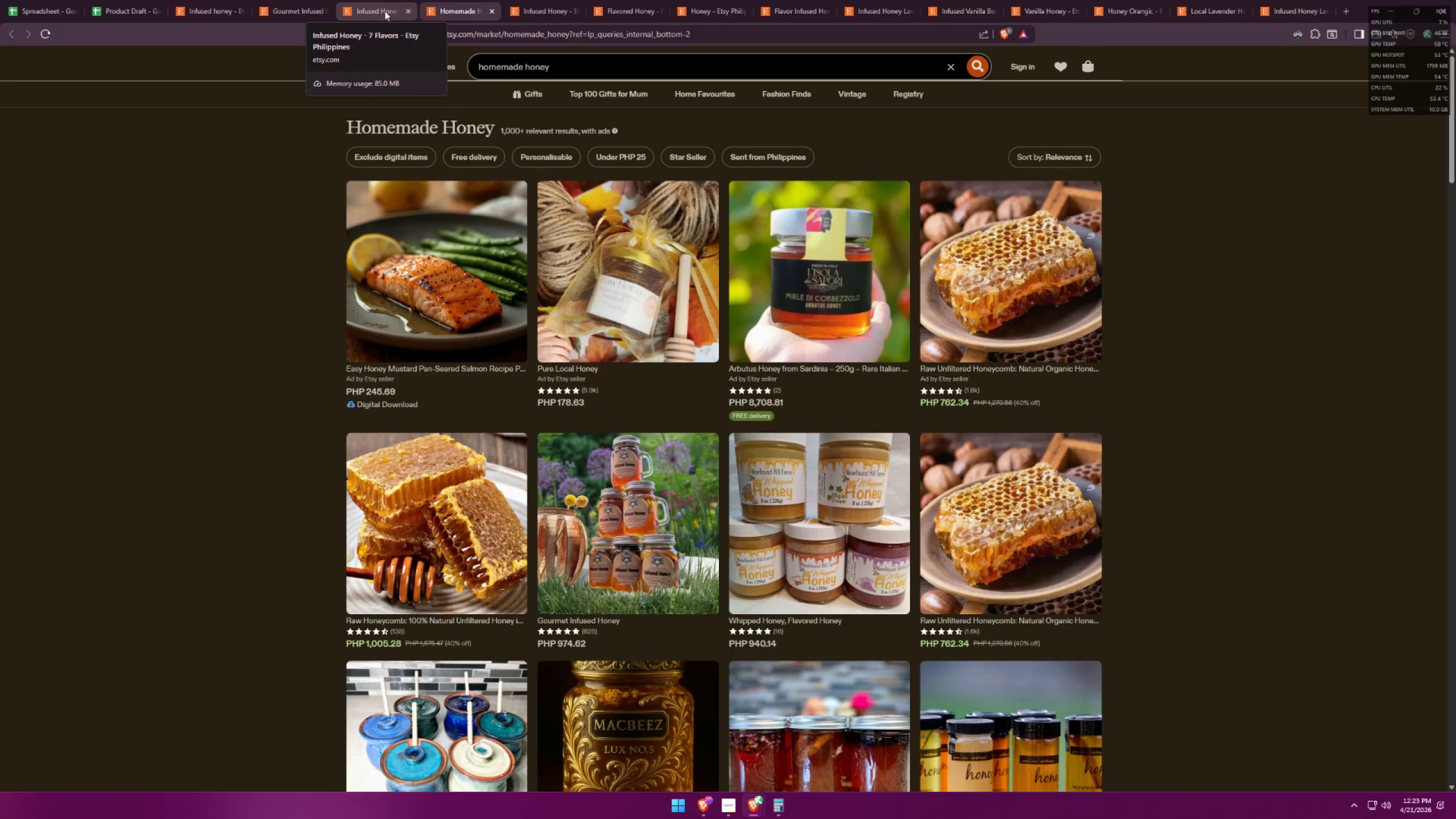 
left_click([375, 3])
 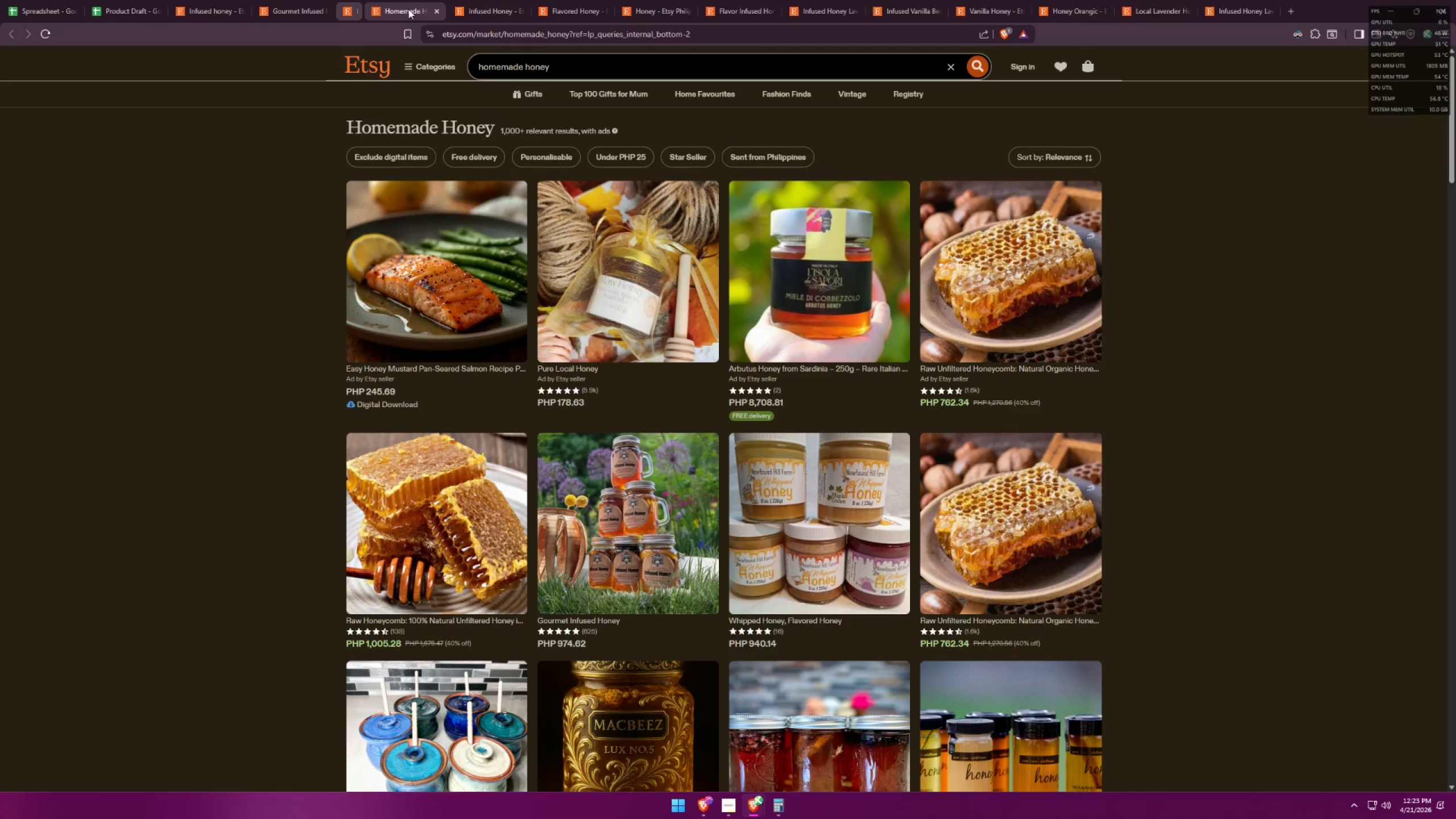 
double_click([474, 0])
 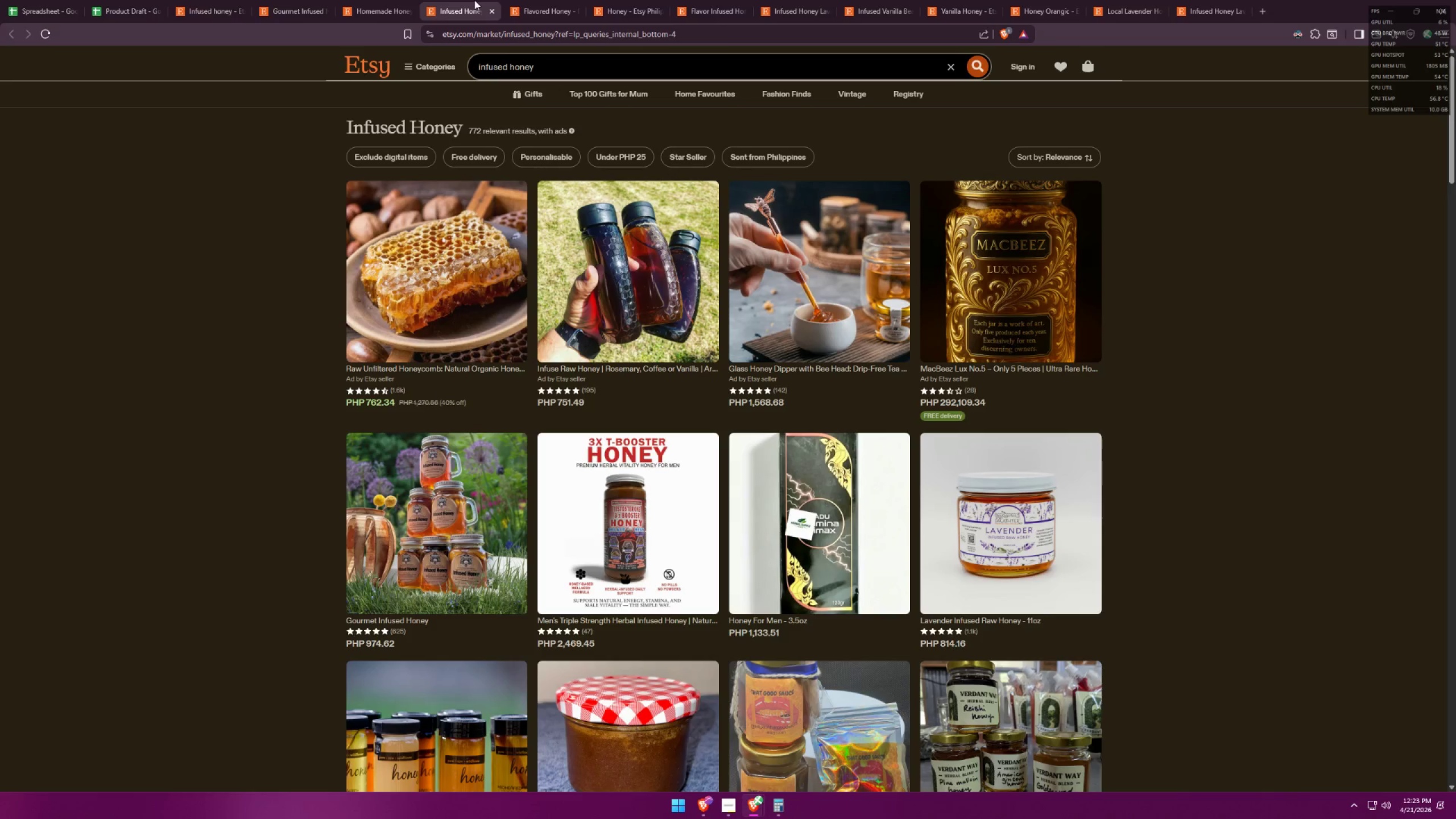 
left_click([540, 0])
 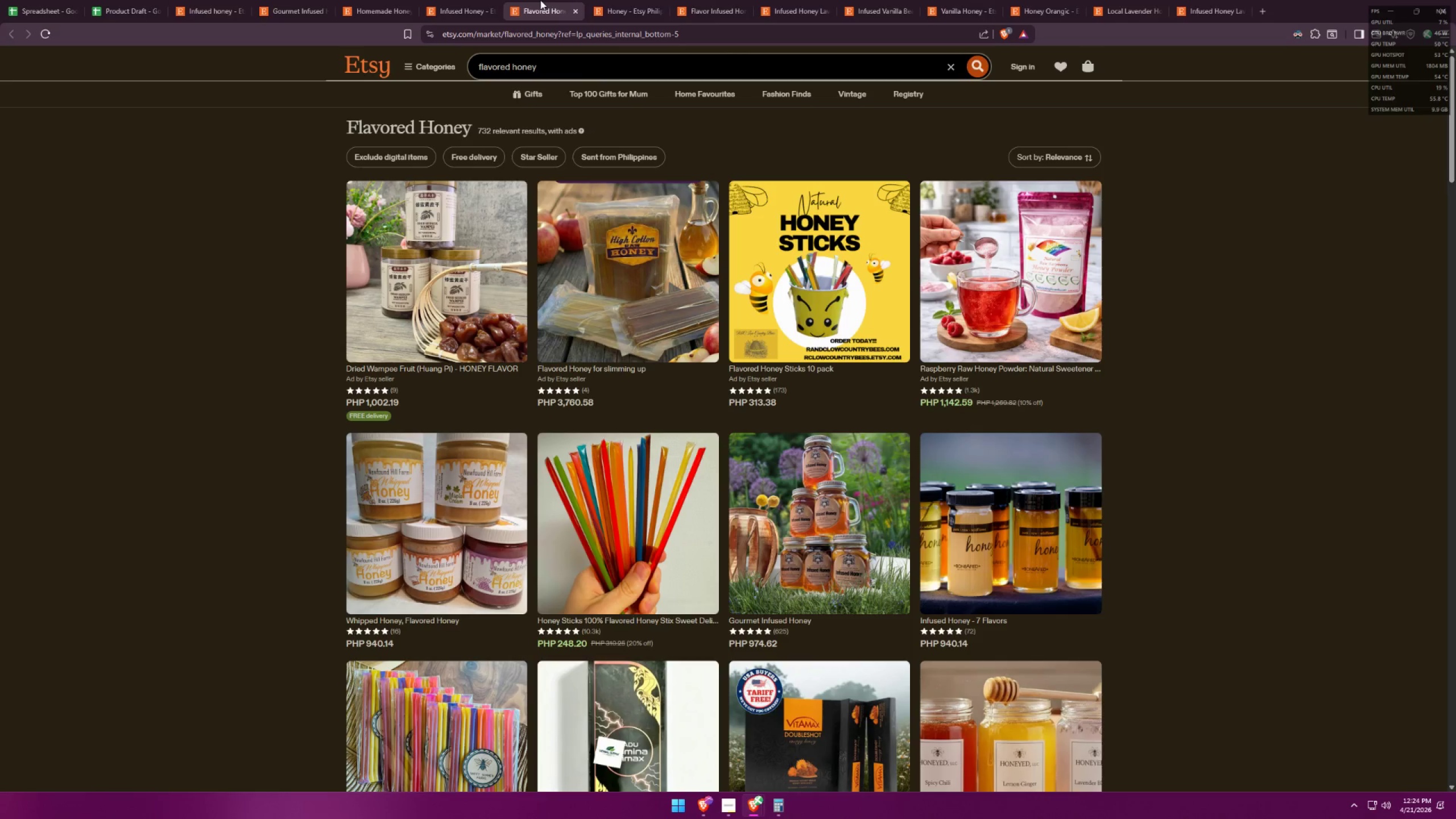 
left_click([655, 0])
 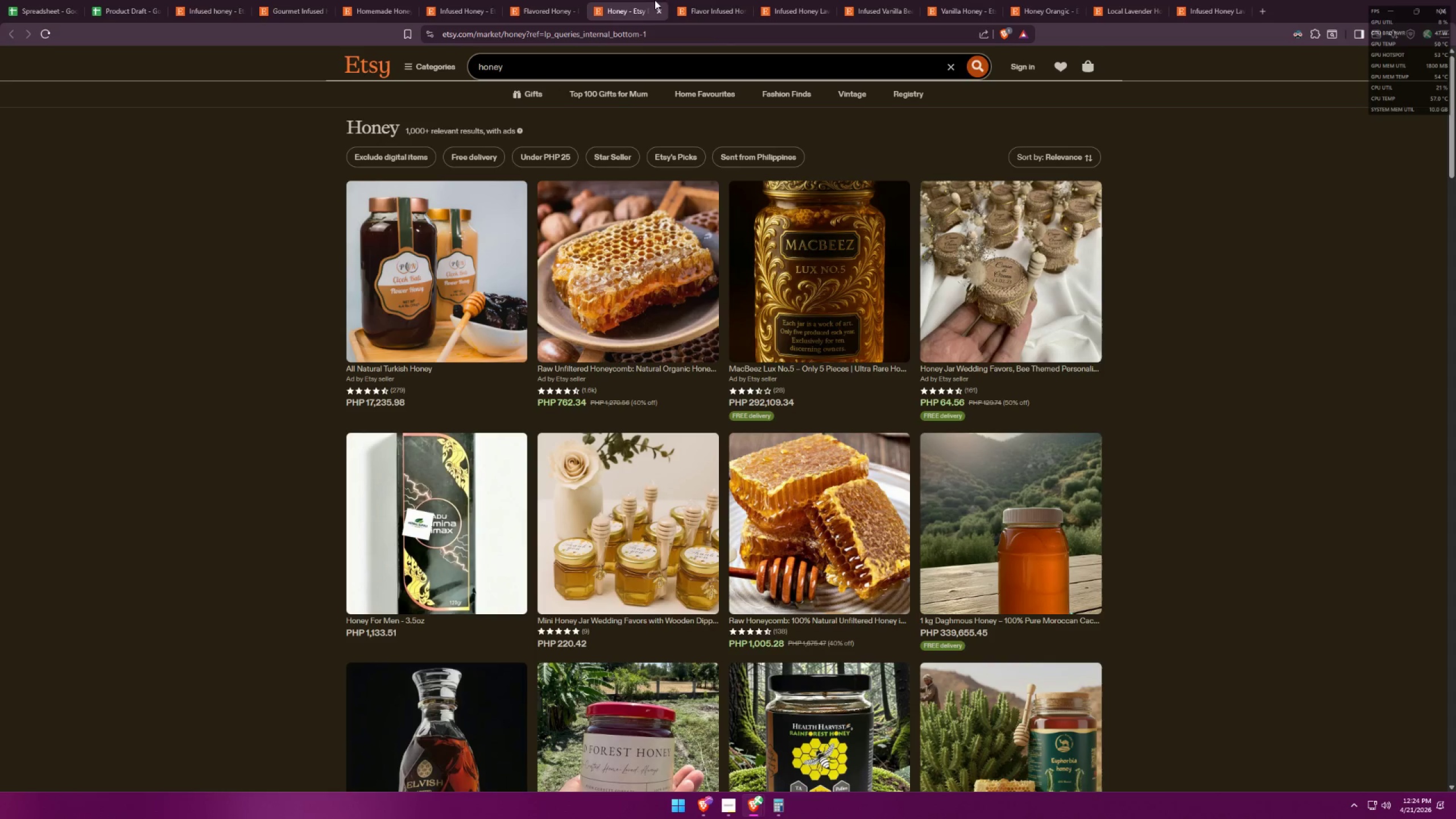 
left_click([701, 0])
 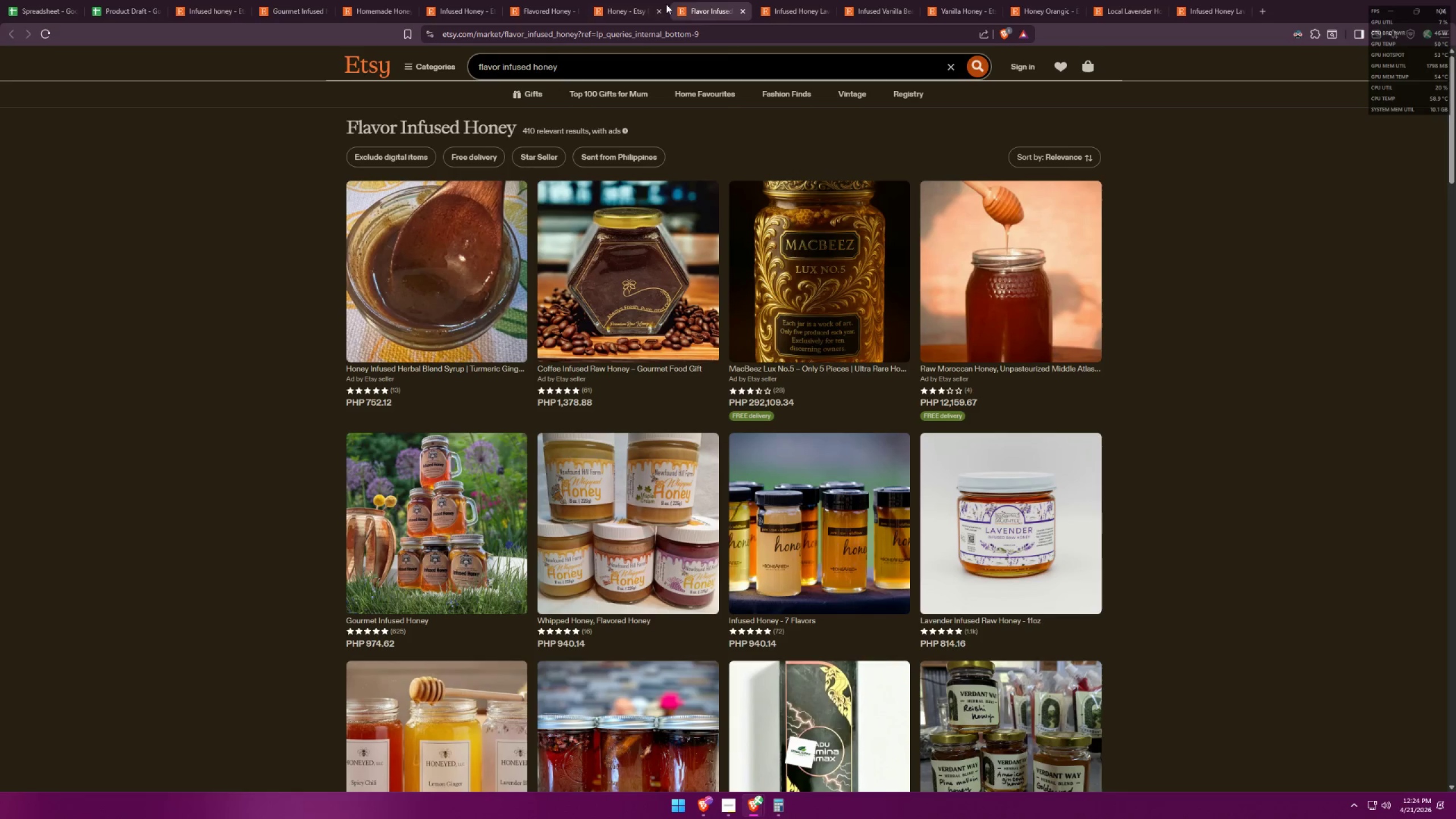 
left_click_drag(start_coordinate=[640, 3], to_coordinate=[411, 0])
 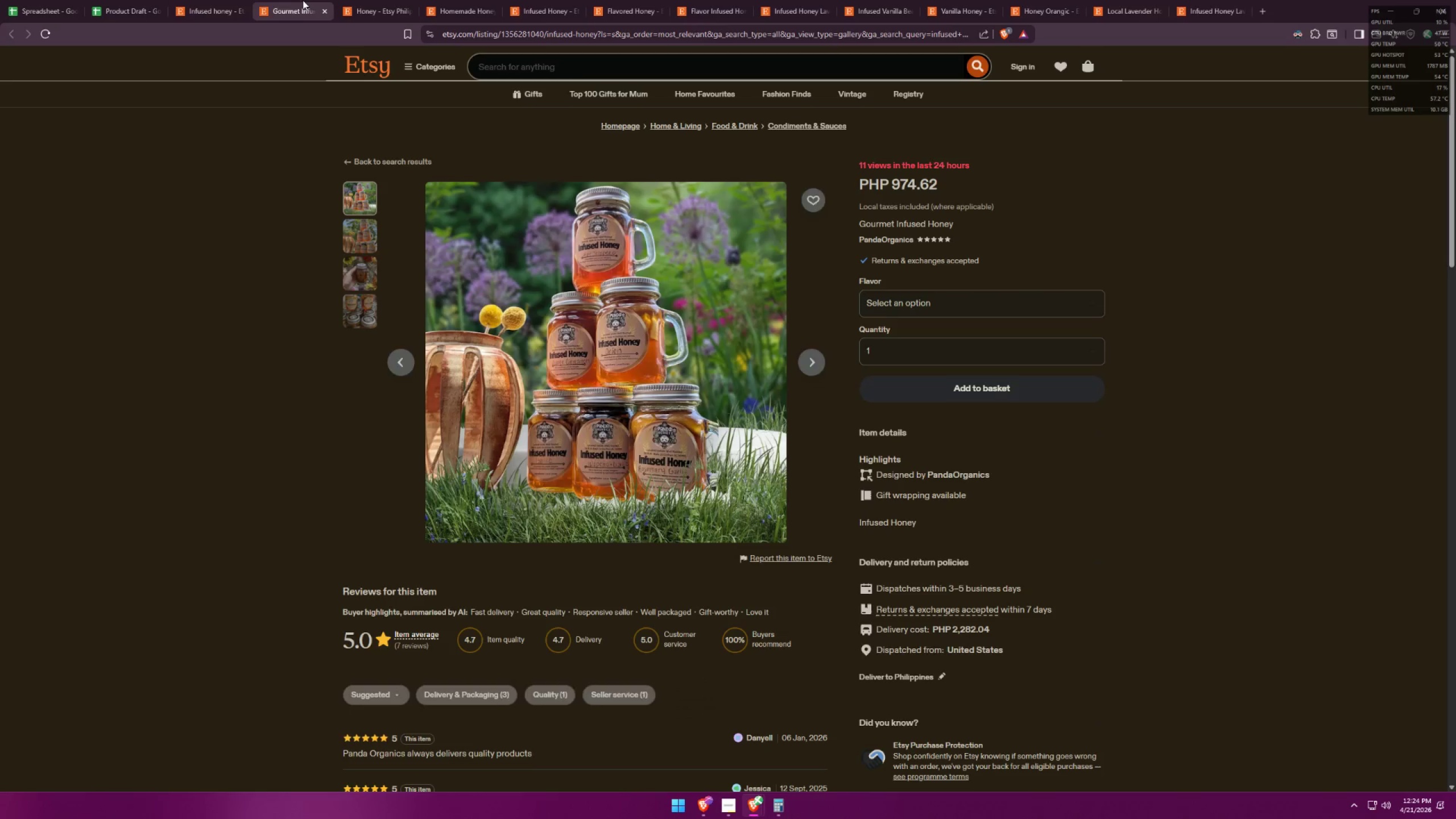 
double_click([375, 0])
 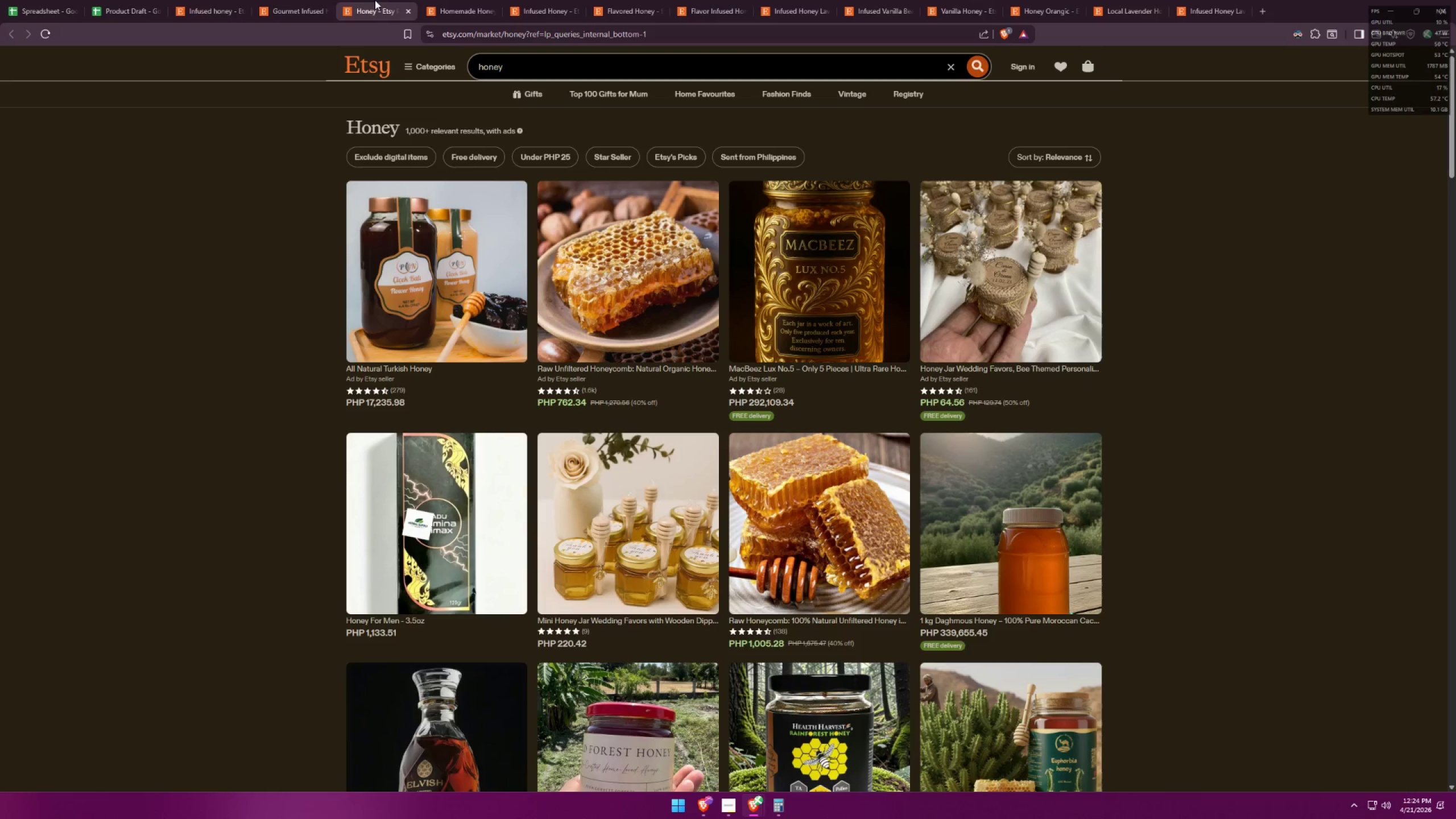 
key(Alt+AltLeft)
 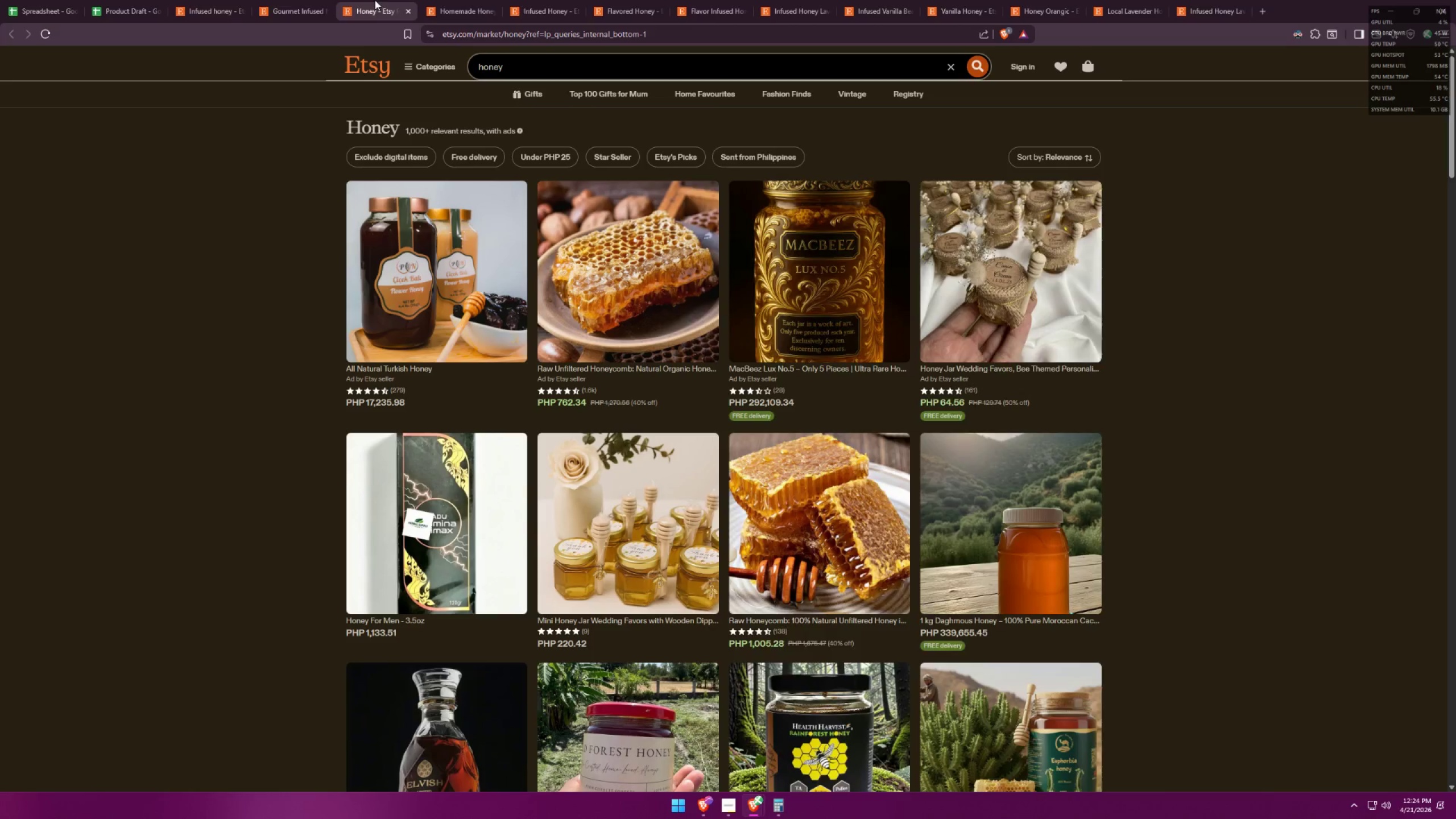 
key(Alt+Tab)
 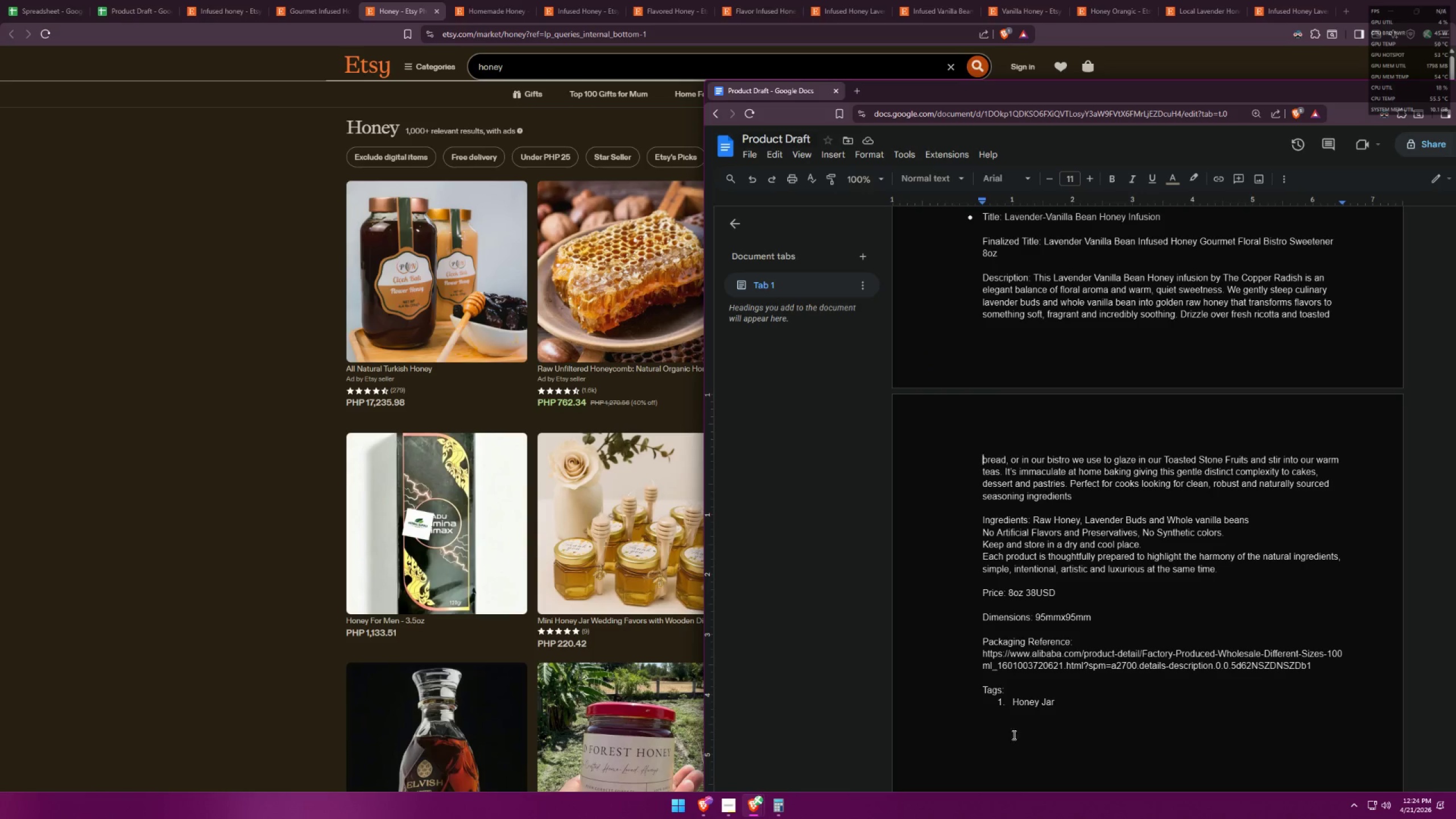 
left_click([1068, 702])
 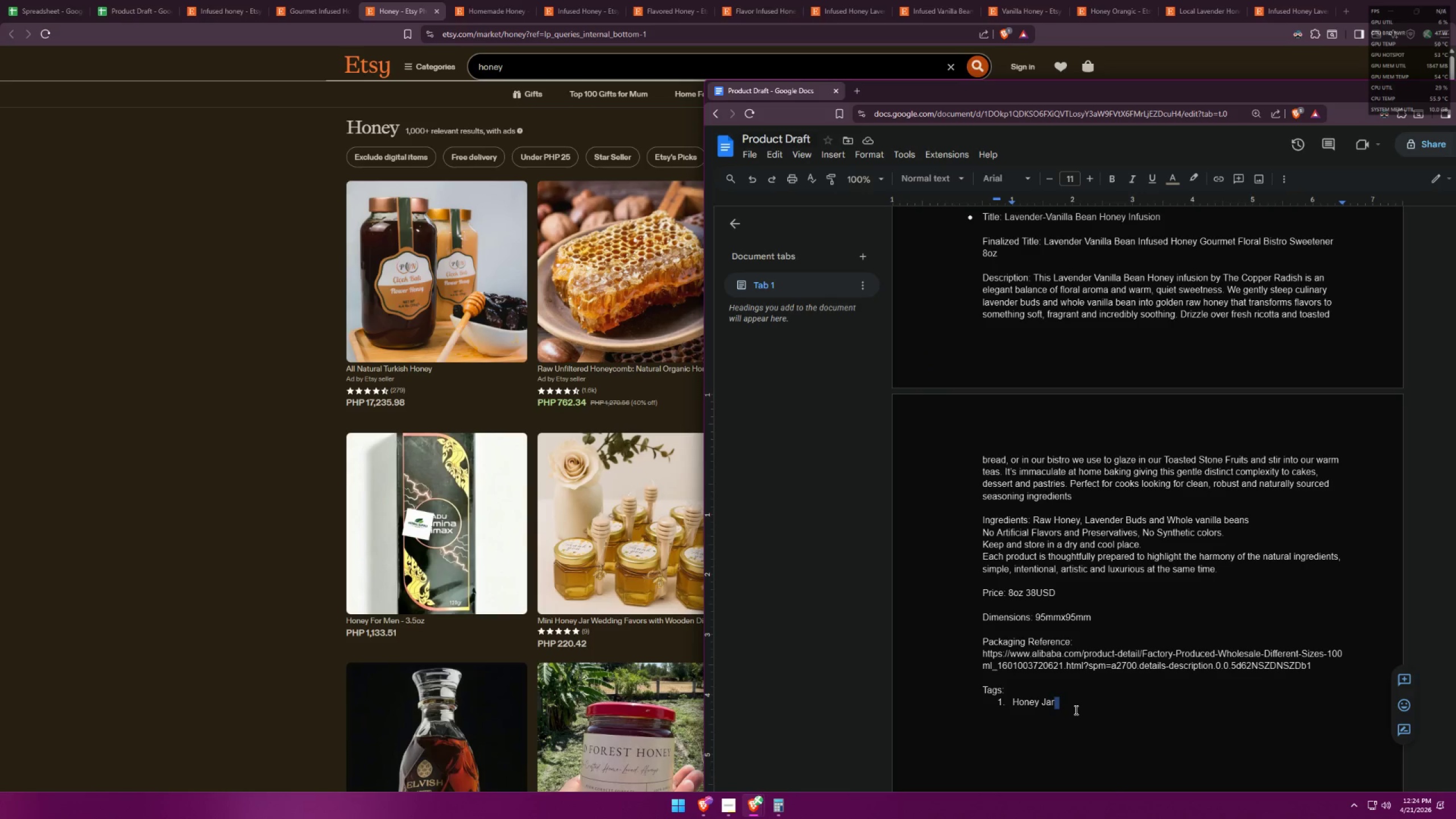 
left_click([1075, 710])
 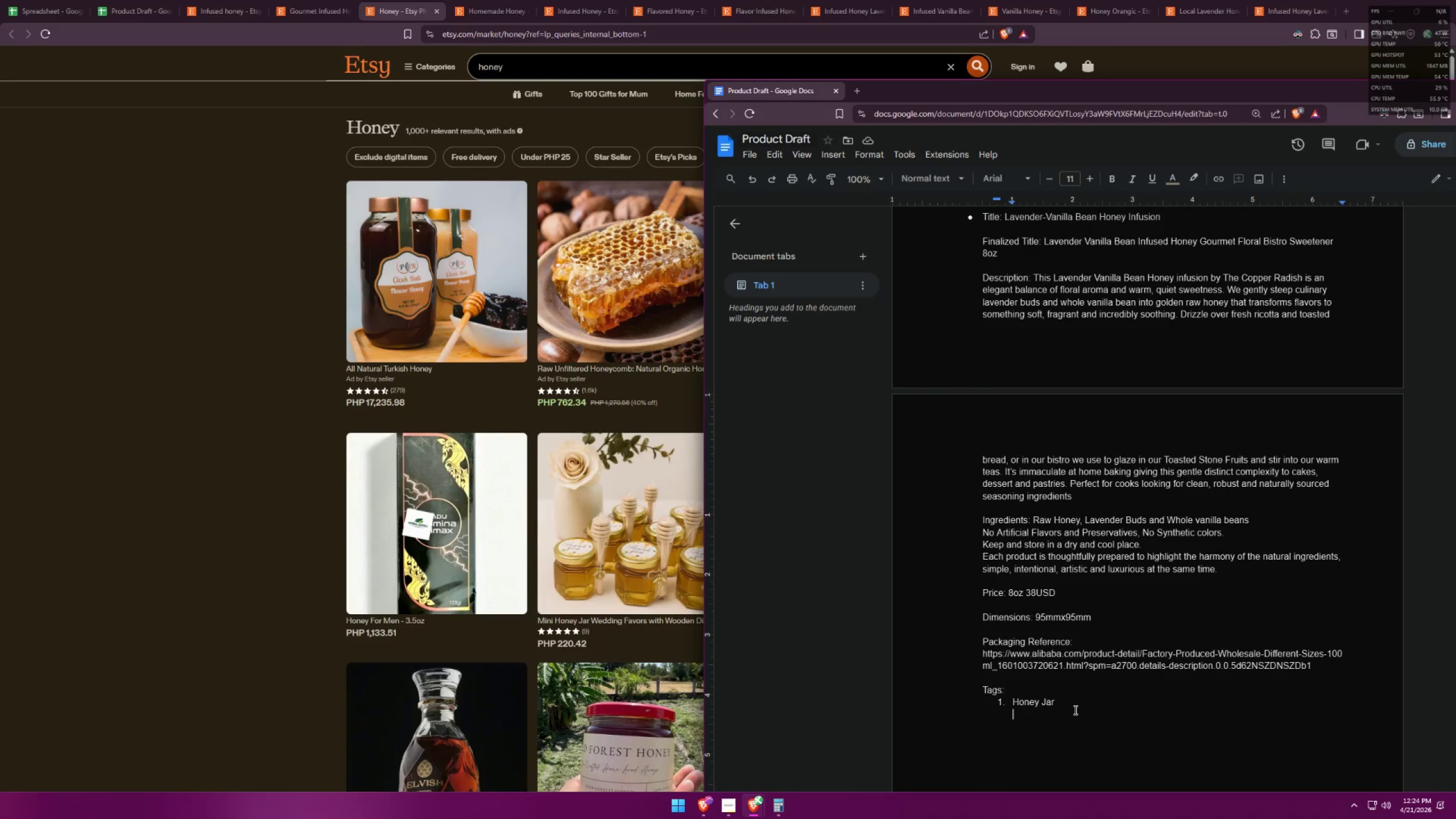 
key(Backspace)
 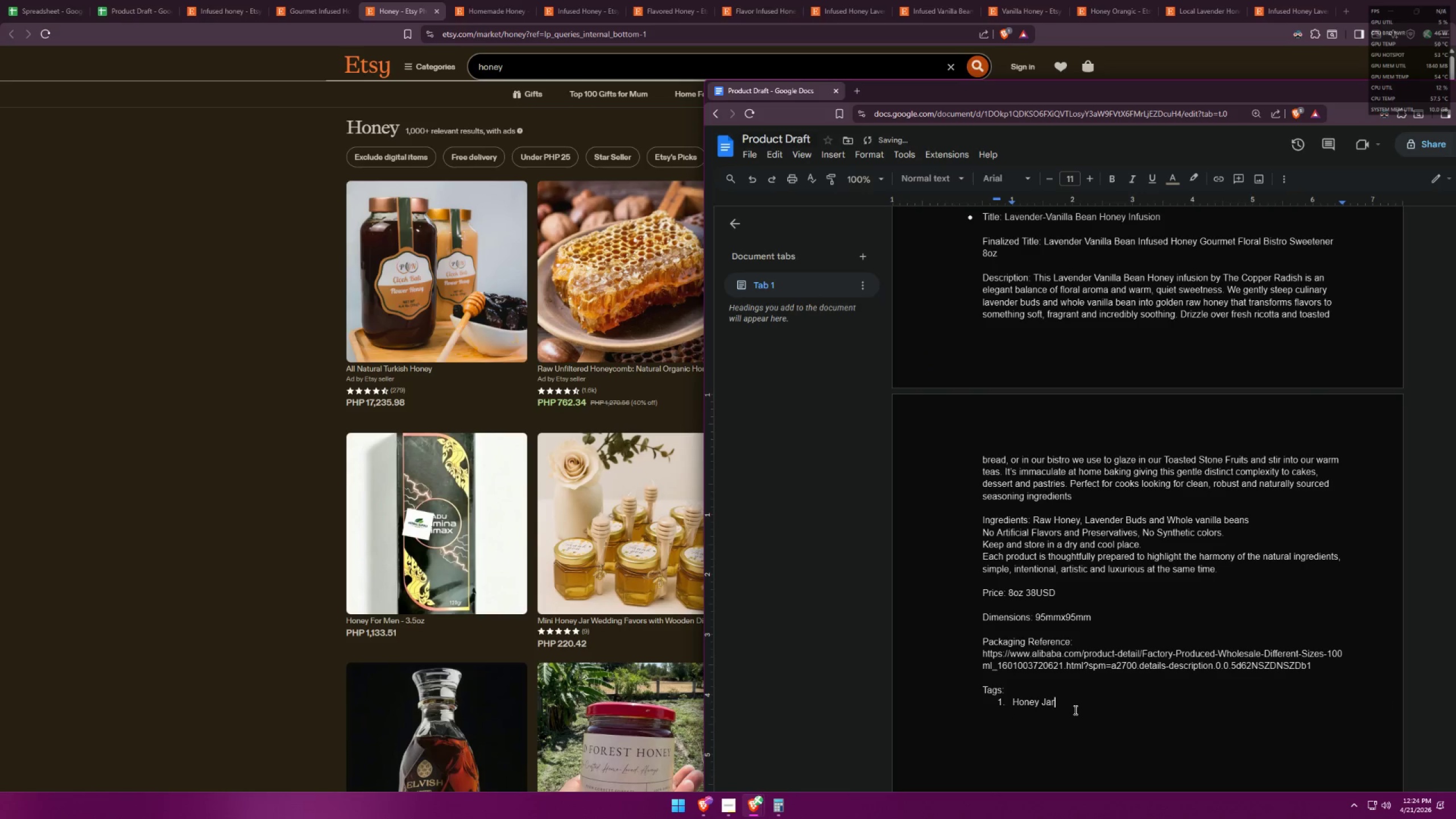 
key(Enter)
 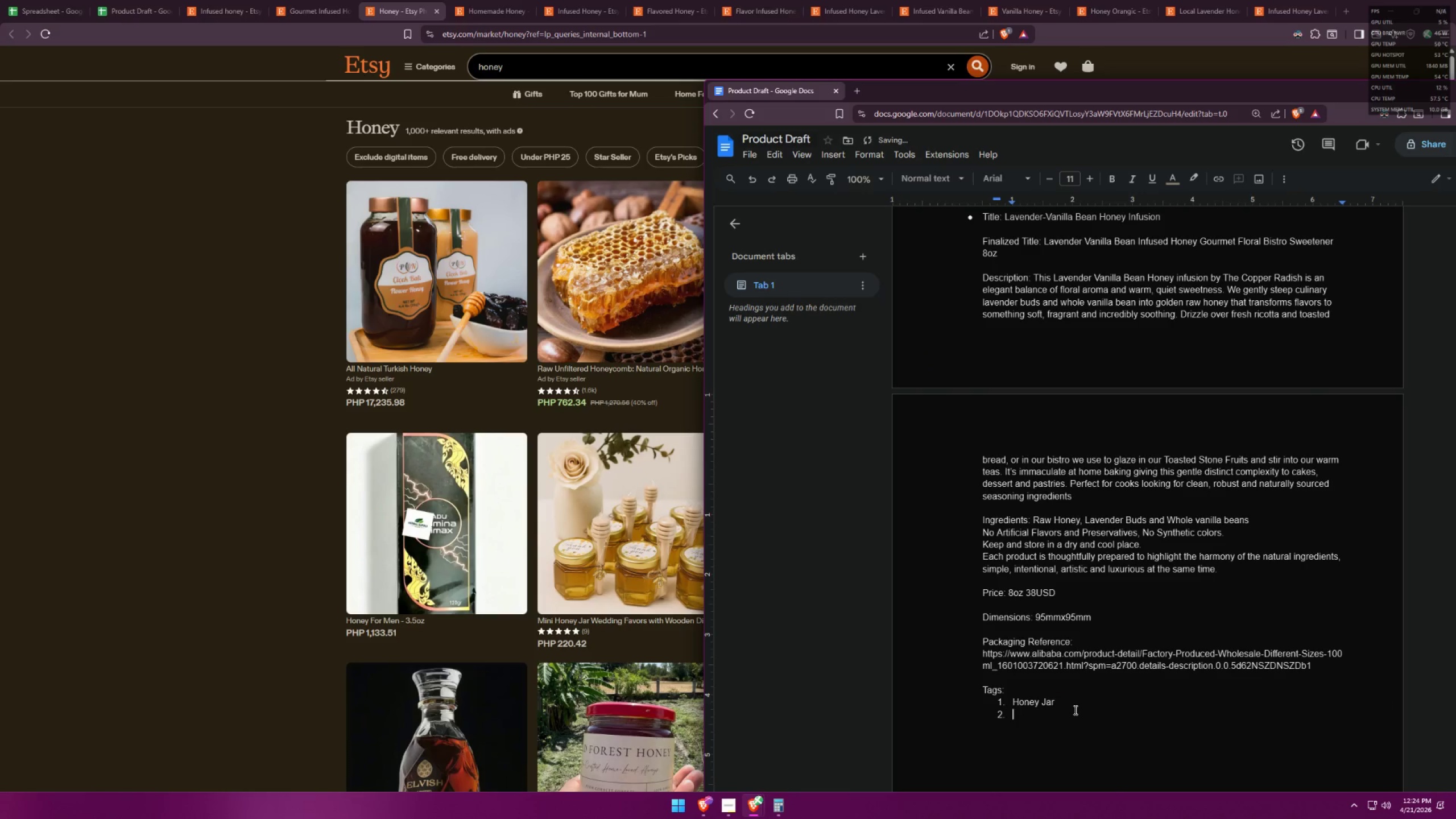 
type(Honey)
 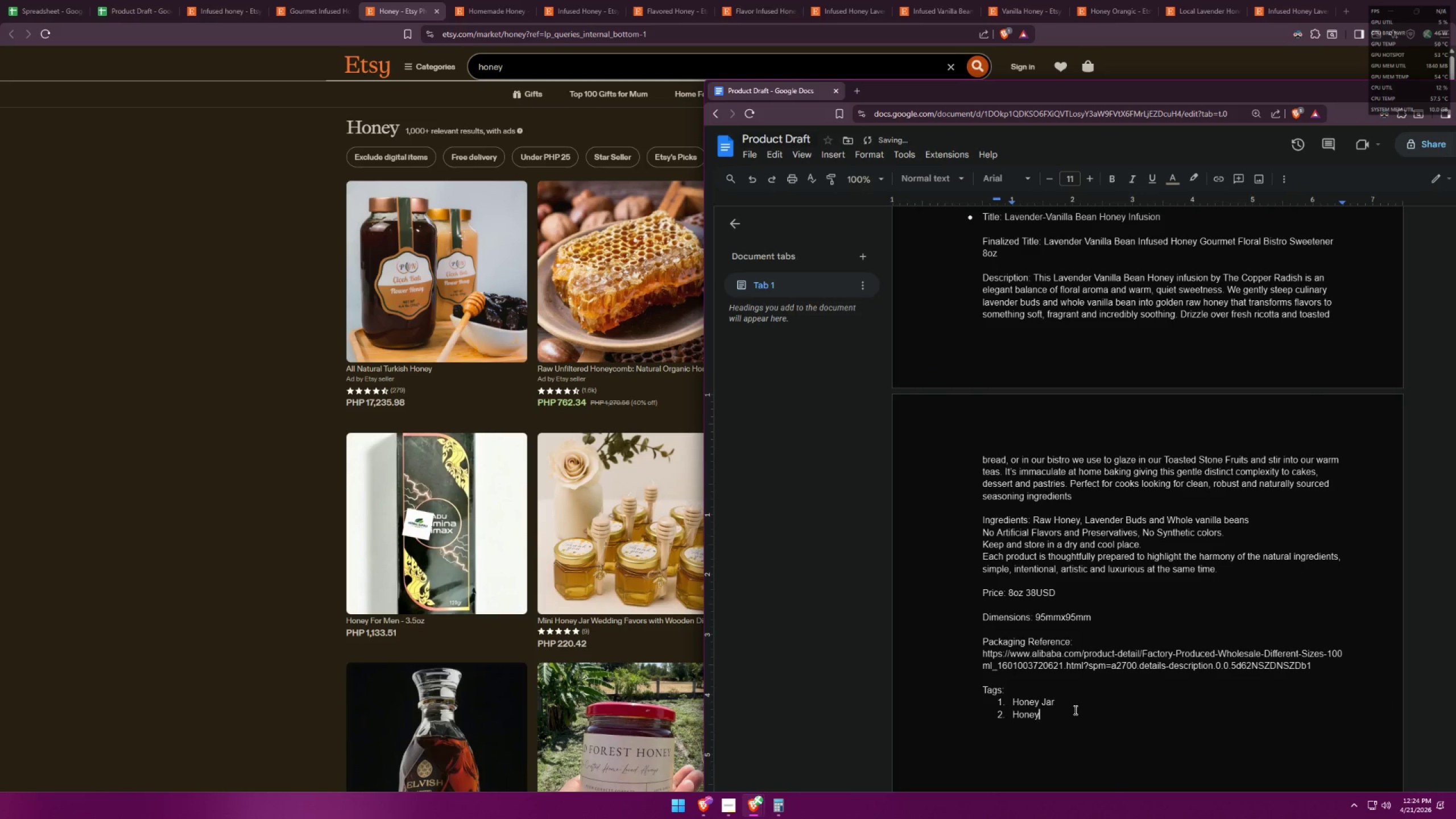 
key(Enter)
 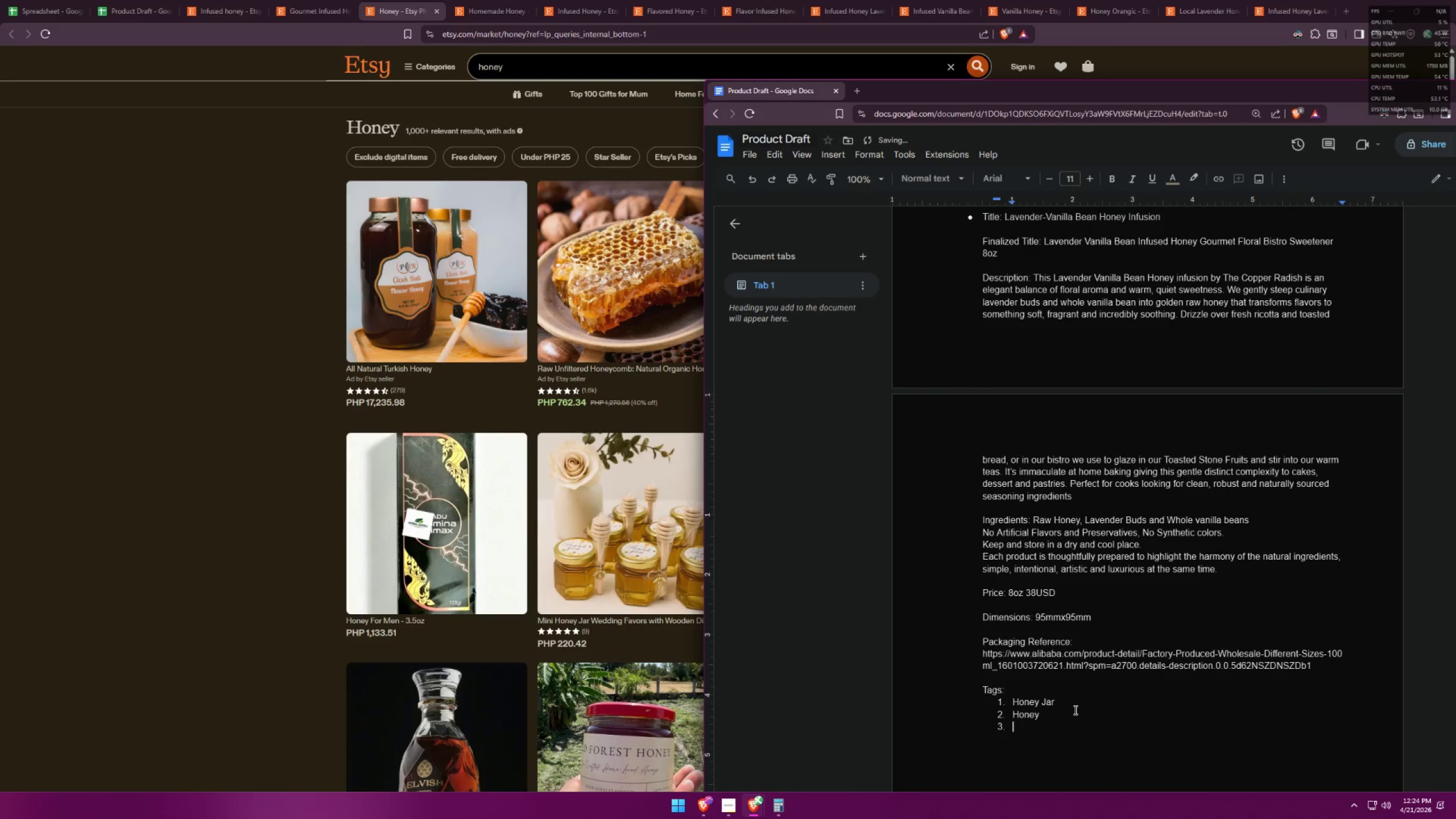 
key(Alt+AltLeft)
 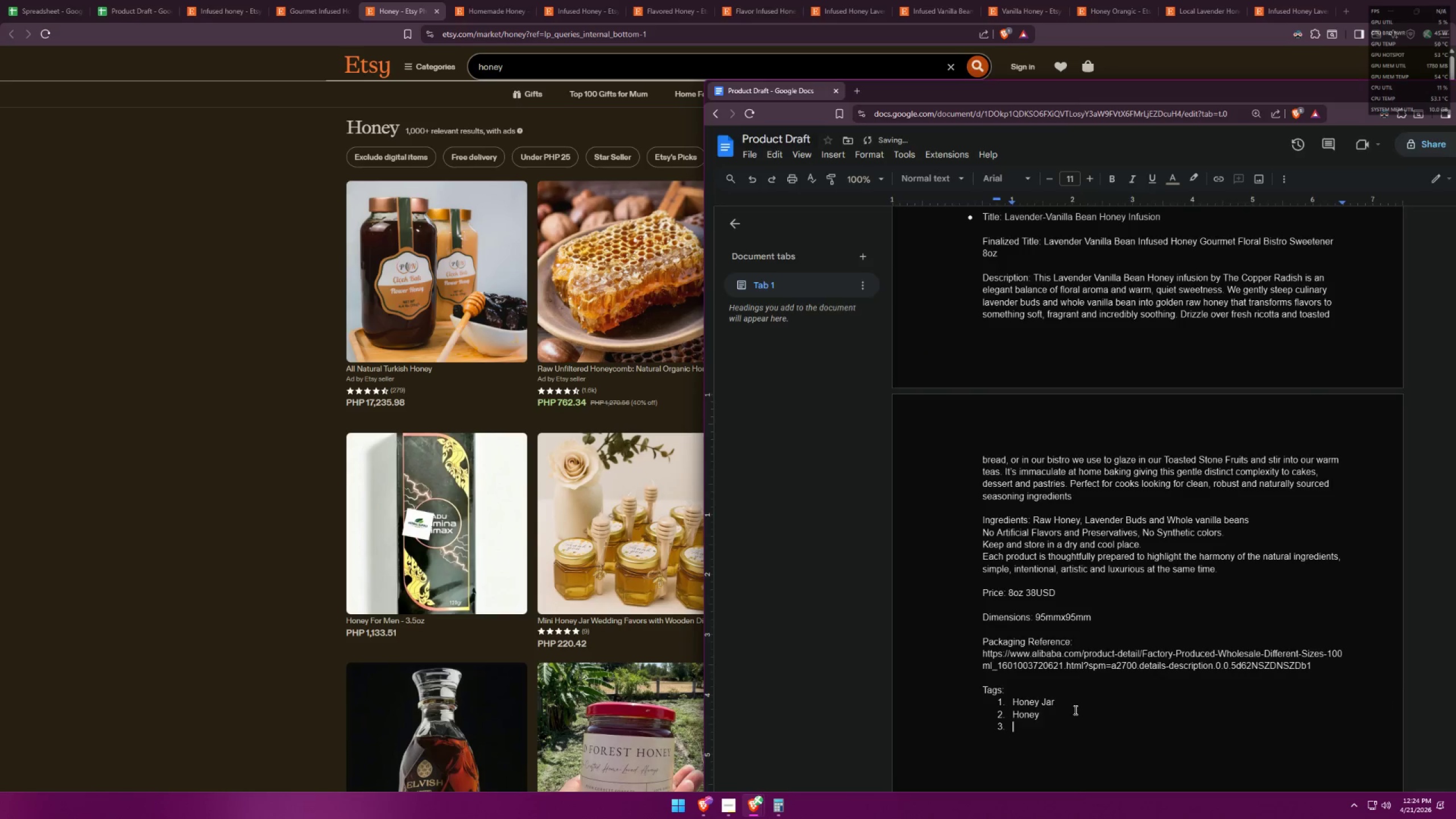 
key(Alt+Tab)
 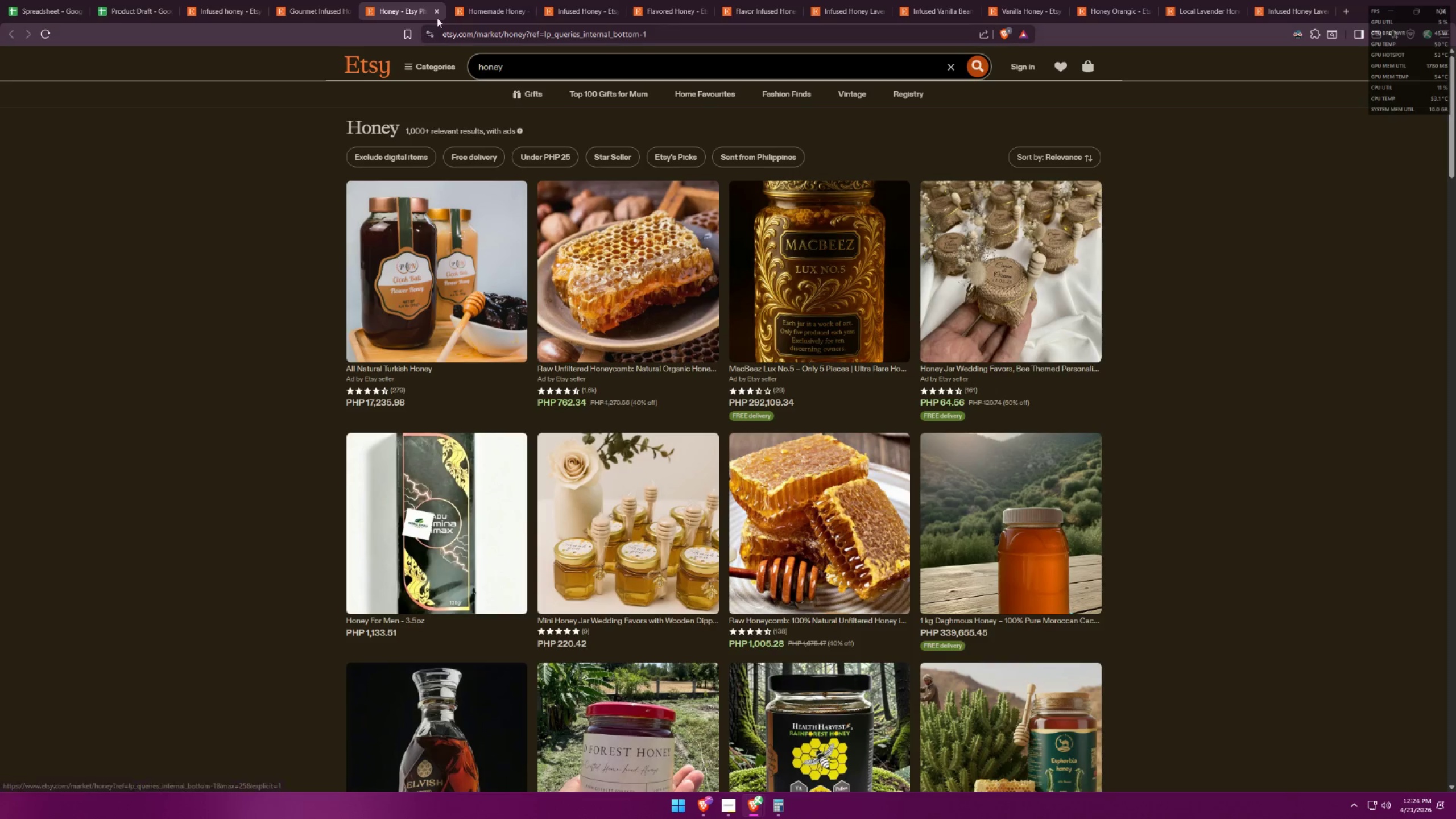 
left_click([431, 13])
 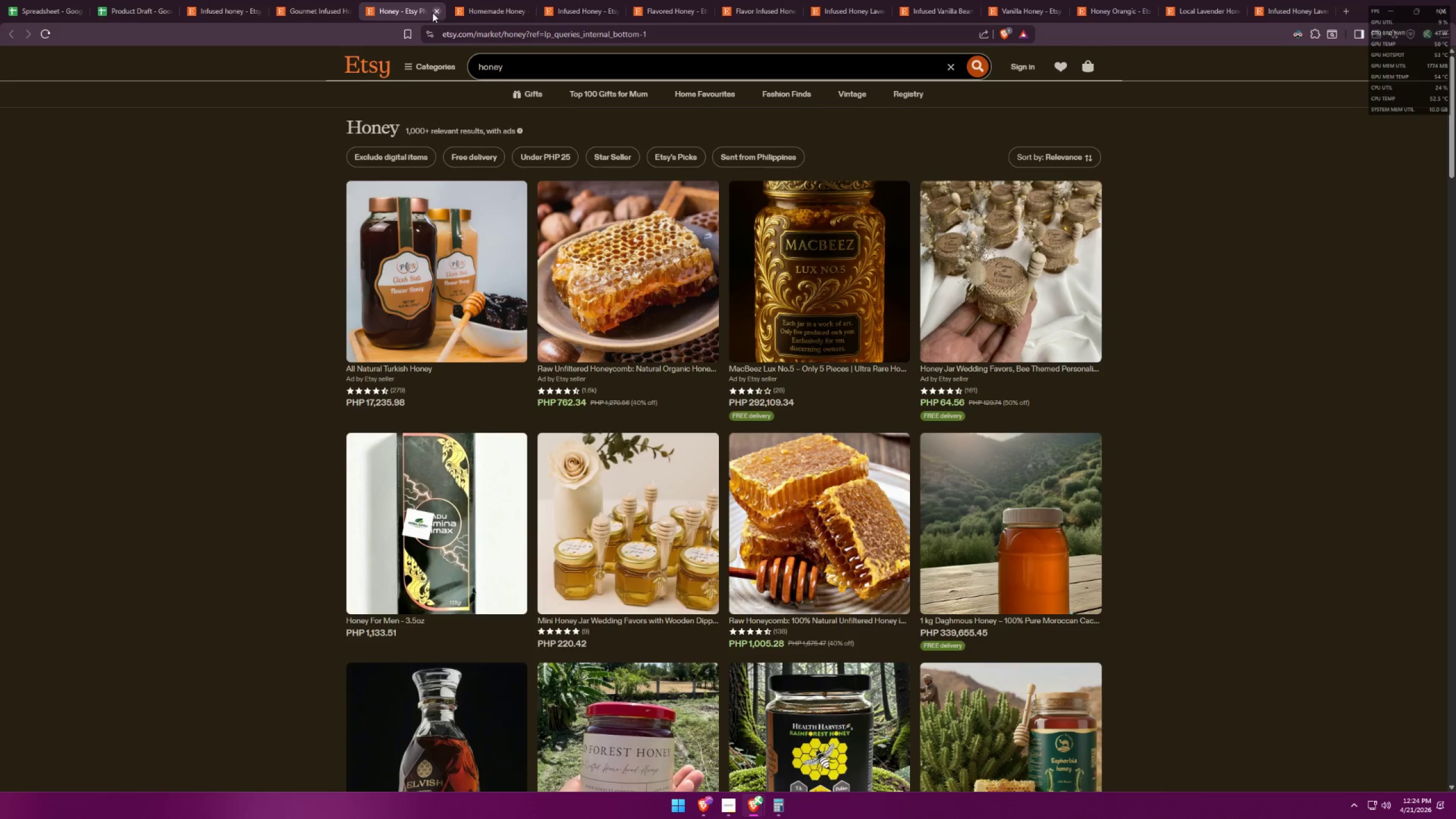 
left_click([439, 10])
 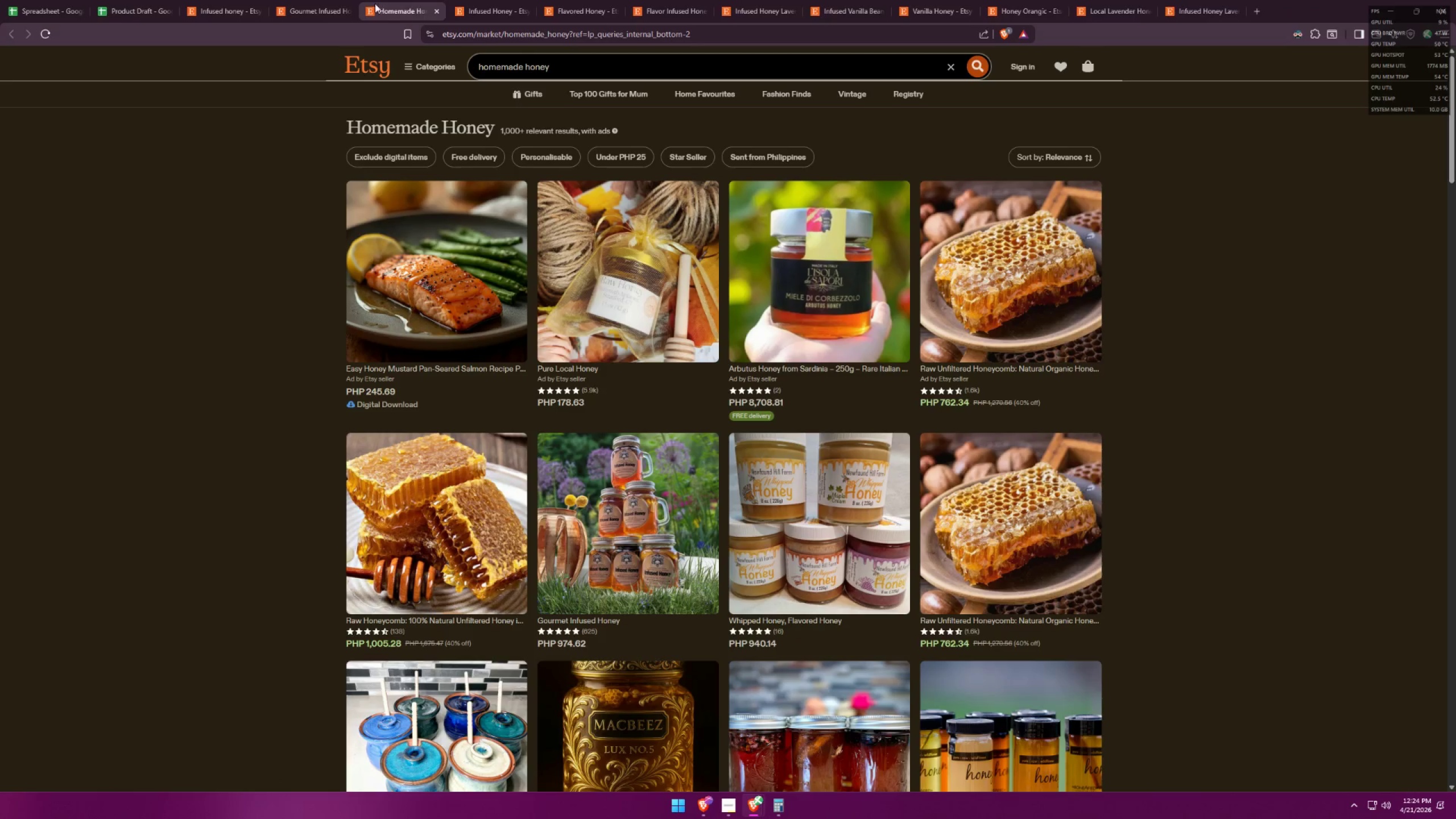 
double_click([344, 0])
 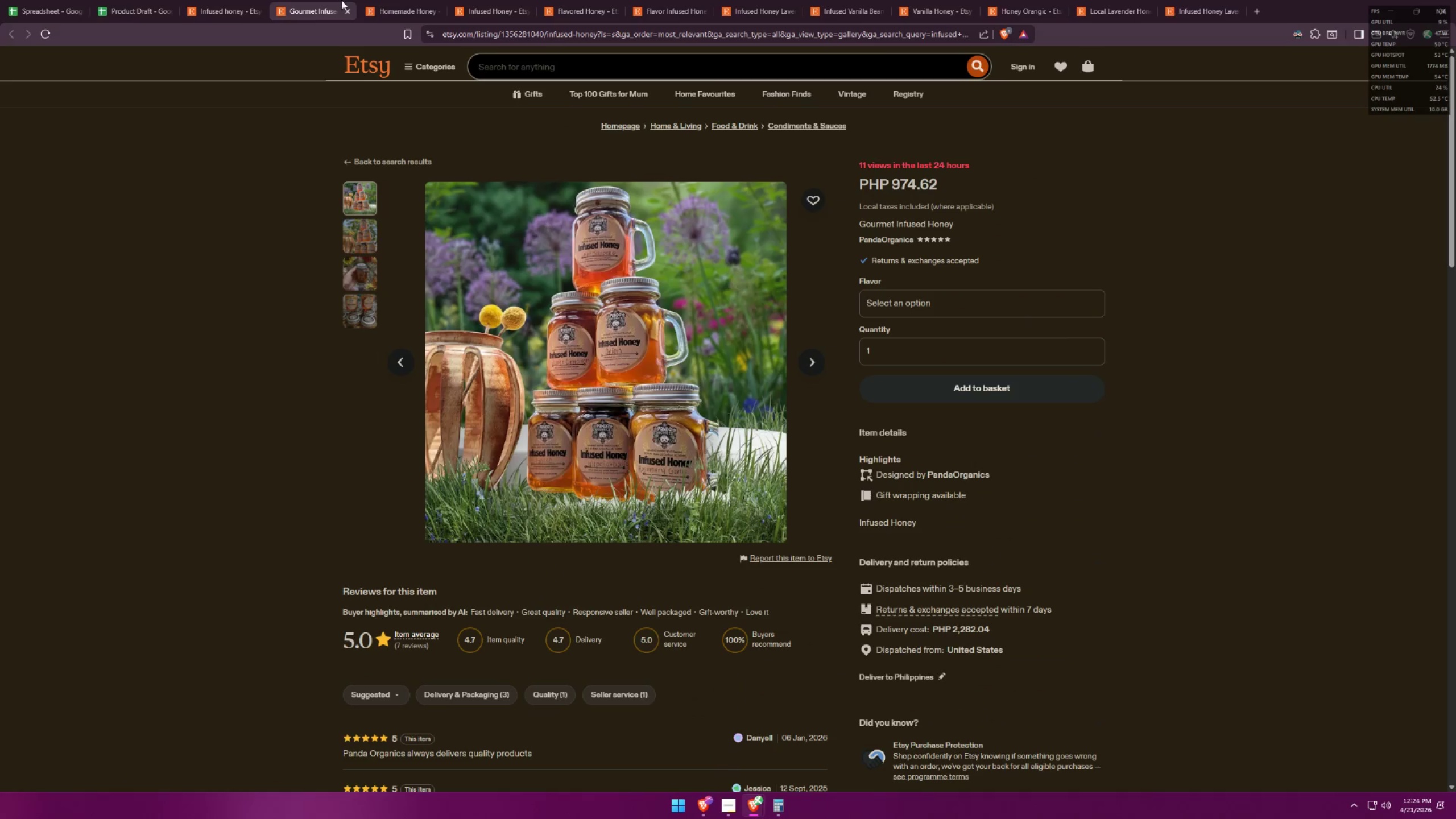 
scroll: coordinate [914, 455], scroll_direction: down, amount: 33.0
 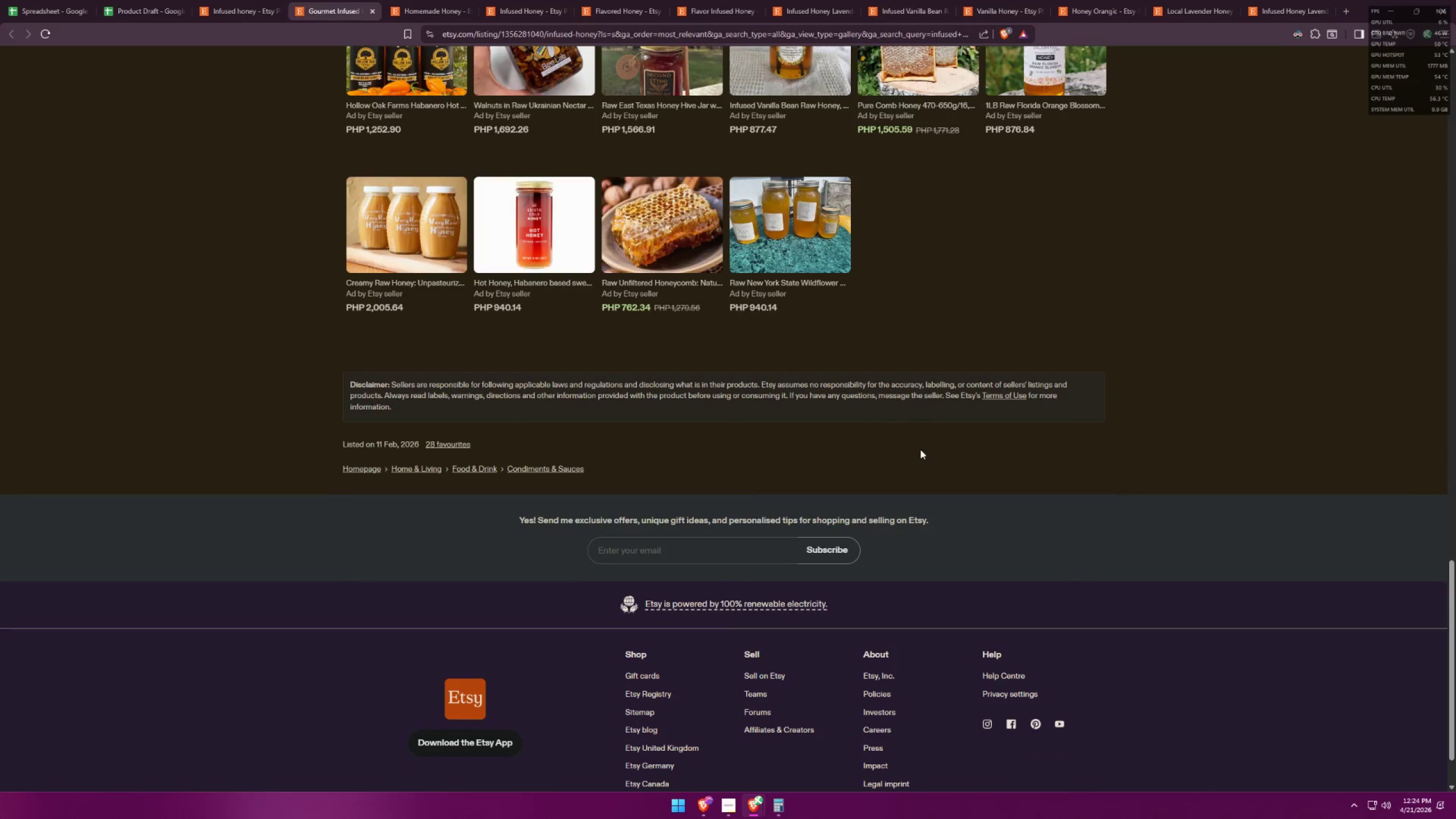 
scroll: coordinate [934, 497], scroll_direction: up, amount: 22.0
 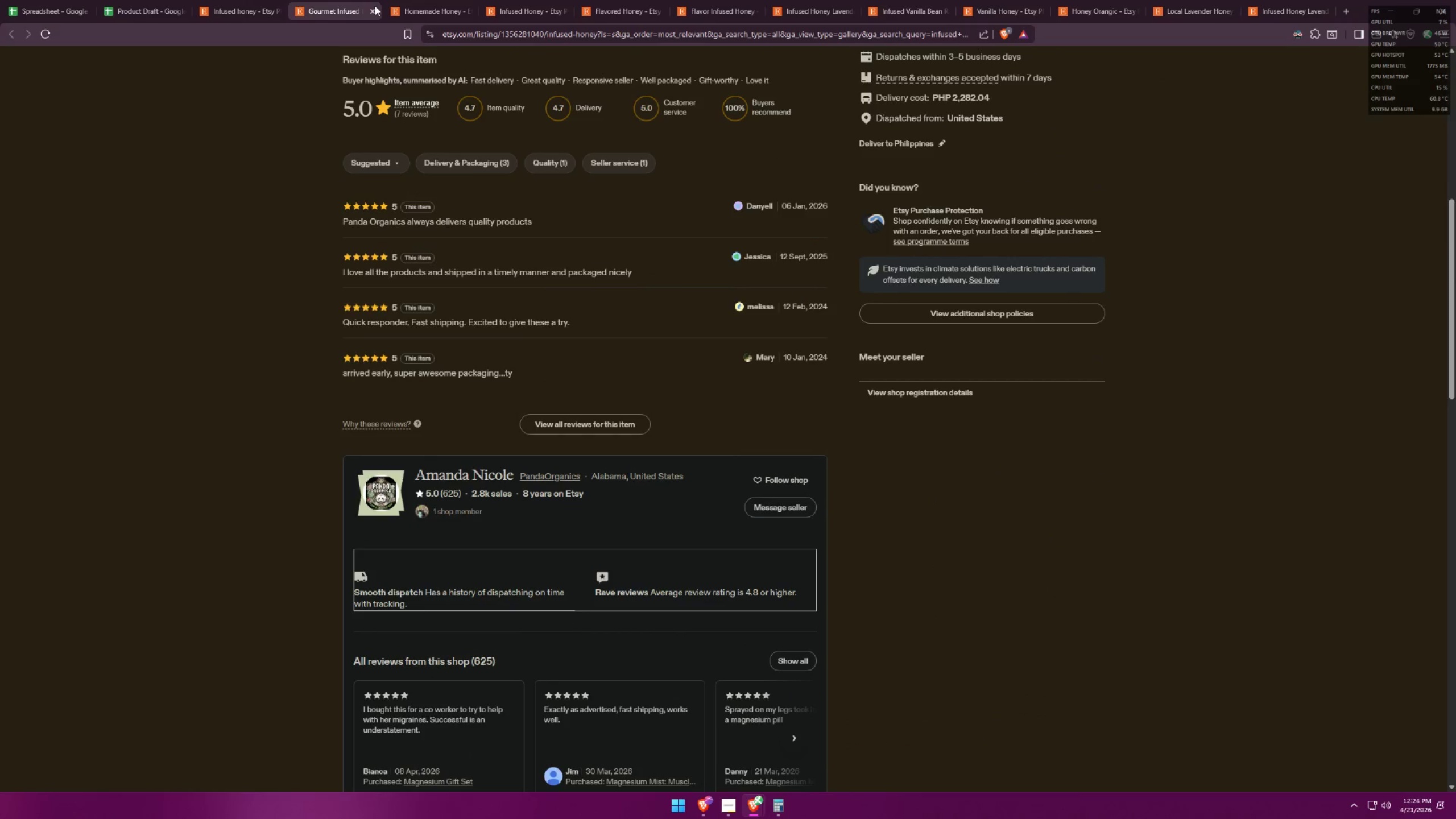 
left_click([375, 7])
 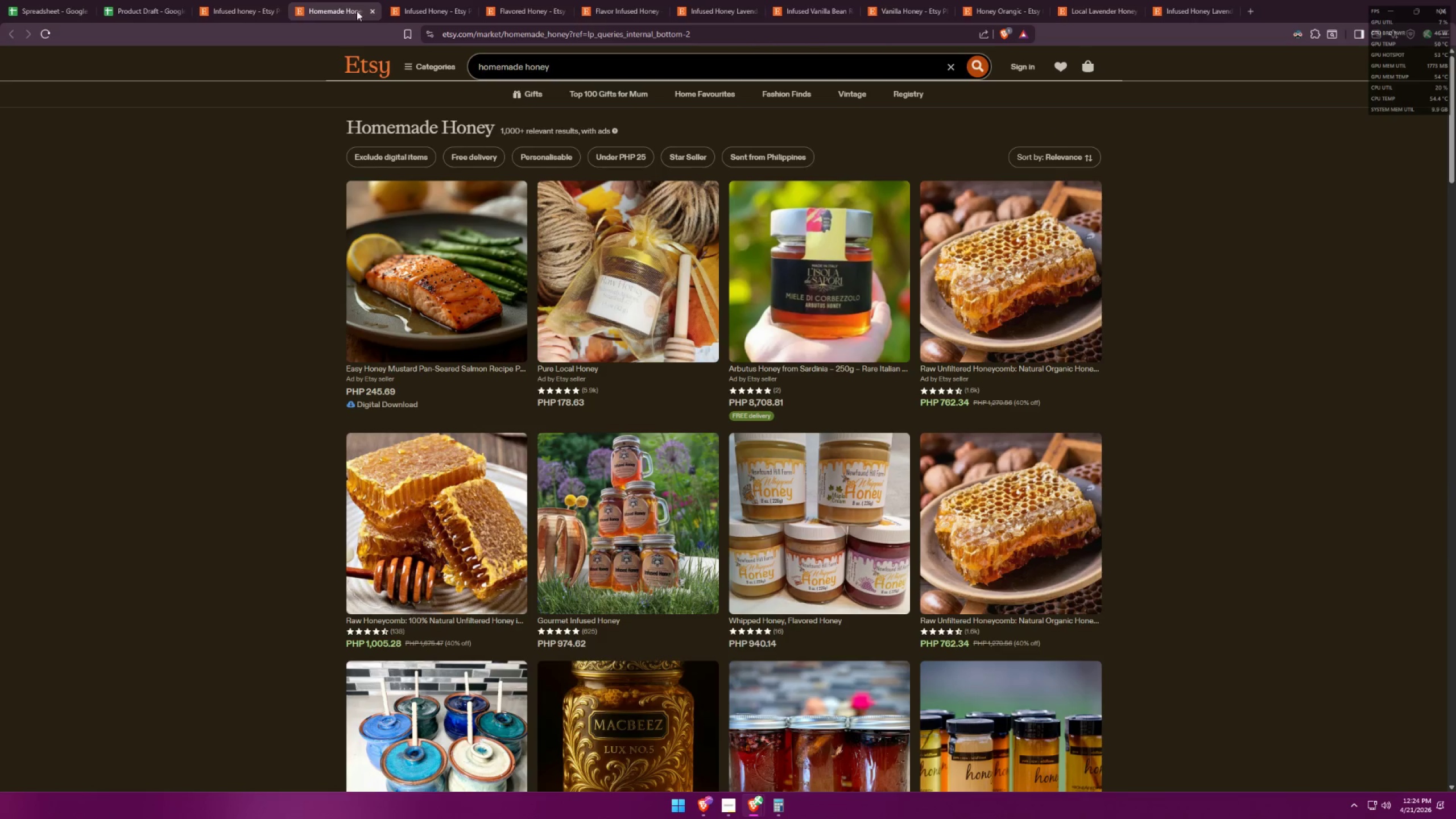 
left_click([260, 0])
 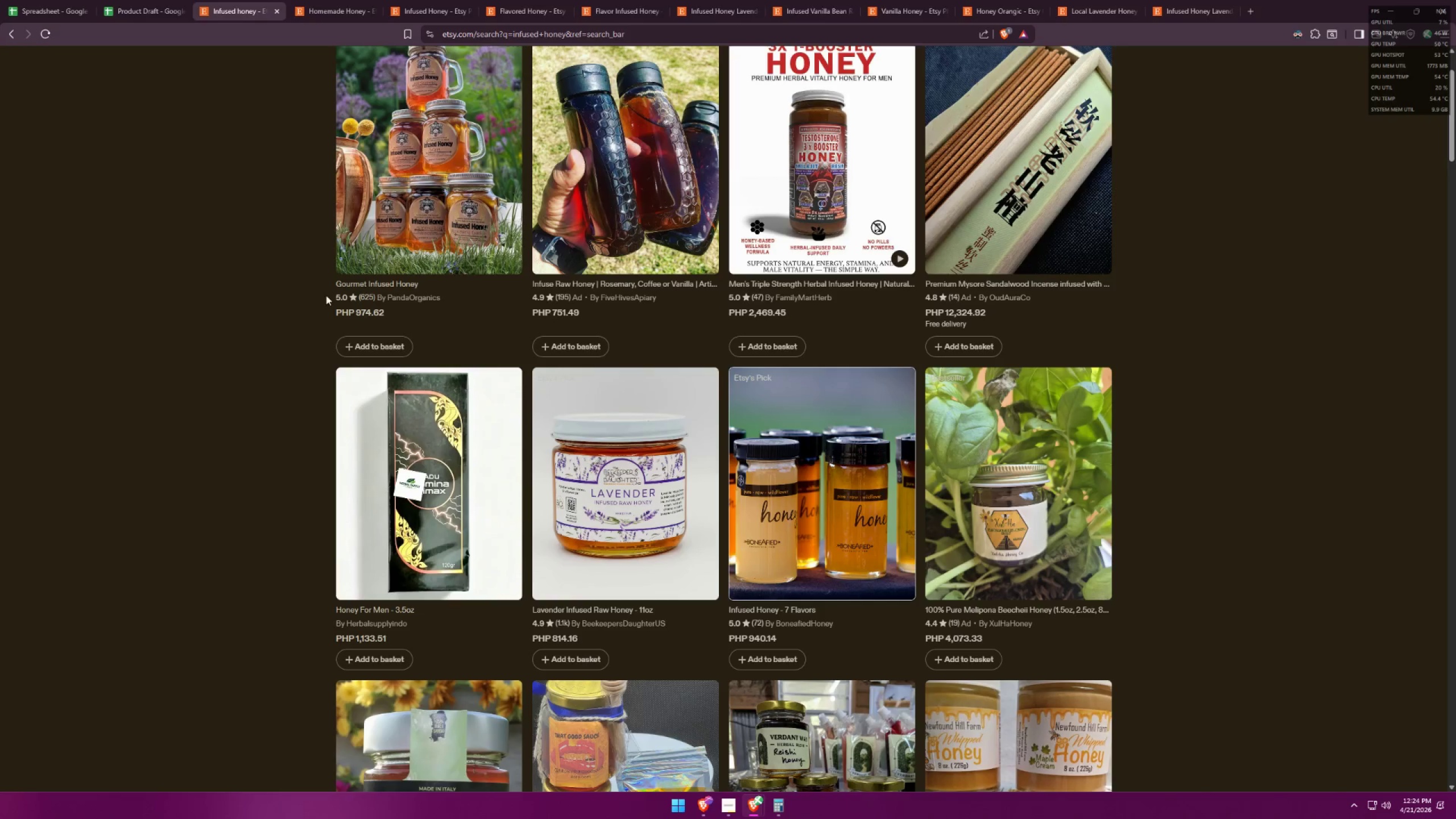 
scroll: coordinate [359, 312], scroll_direction: down, amount: 10.0
 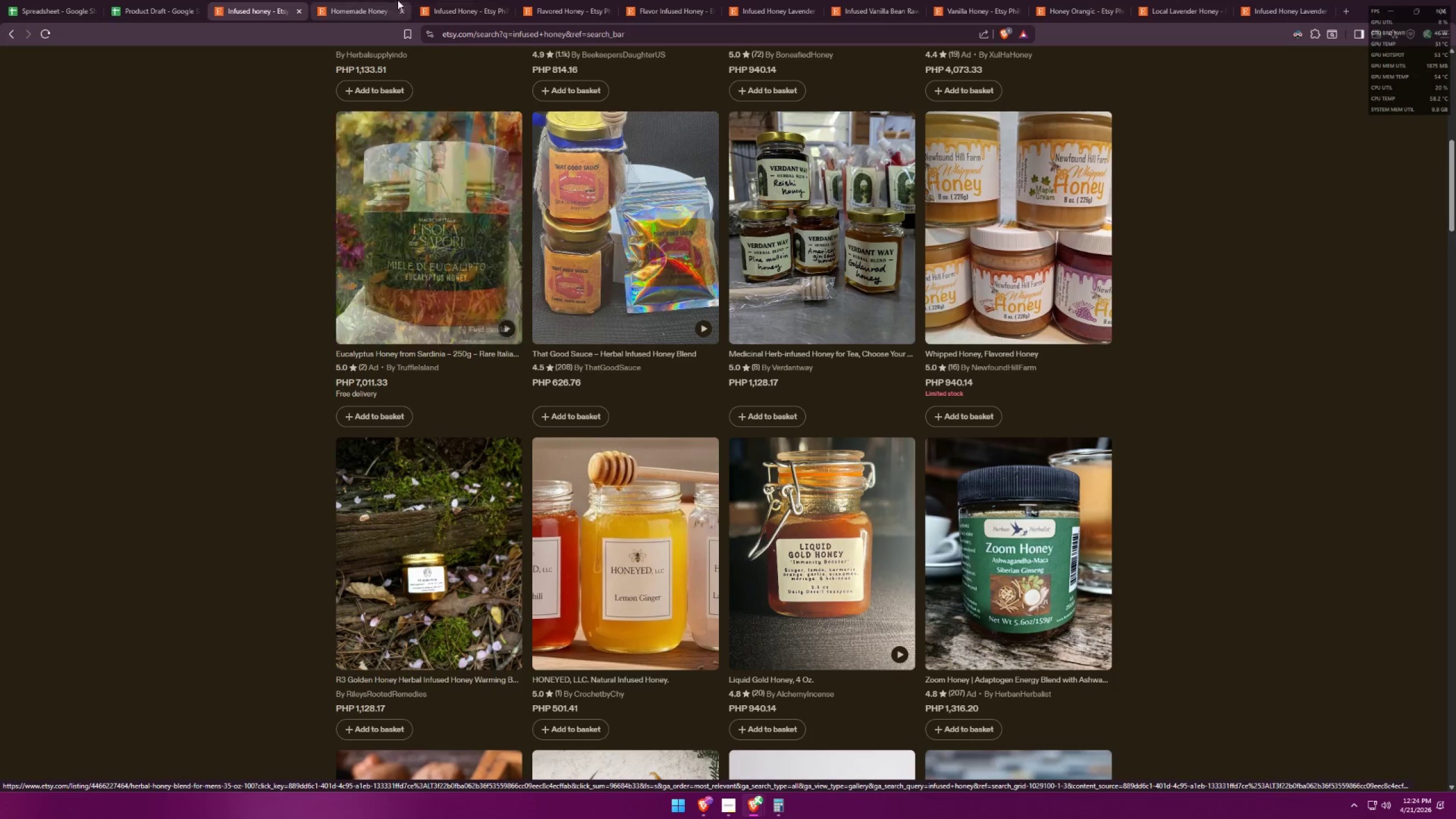 
left_click([439, 0])
 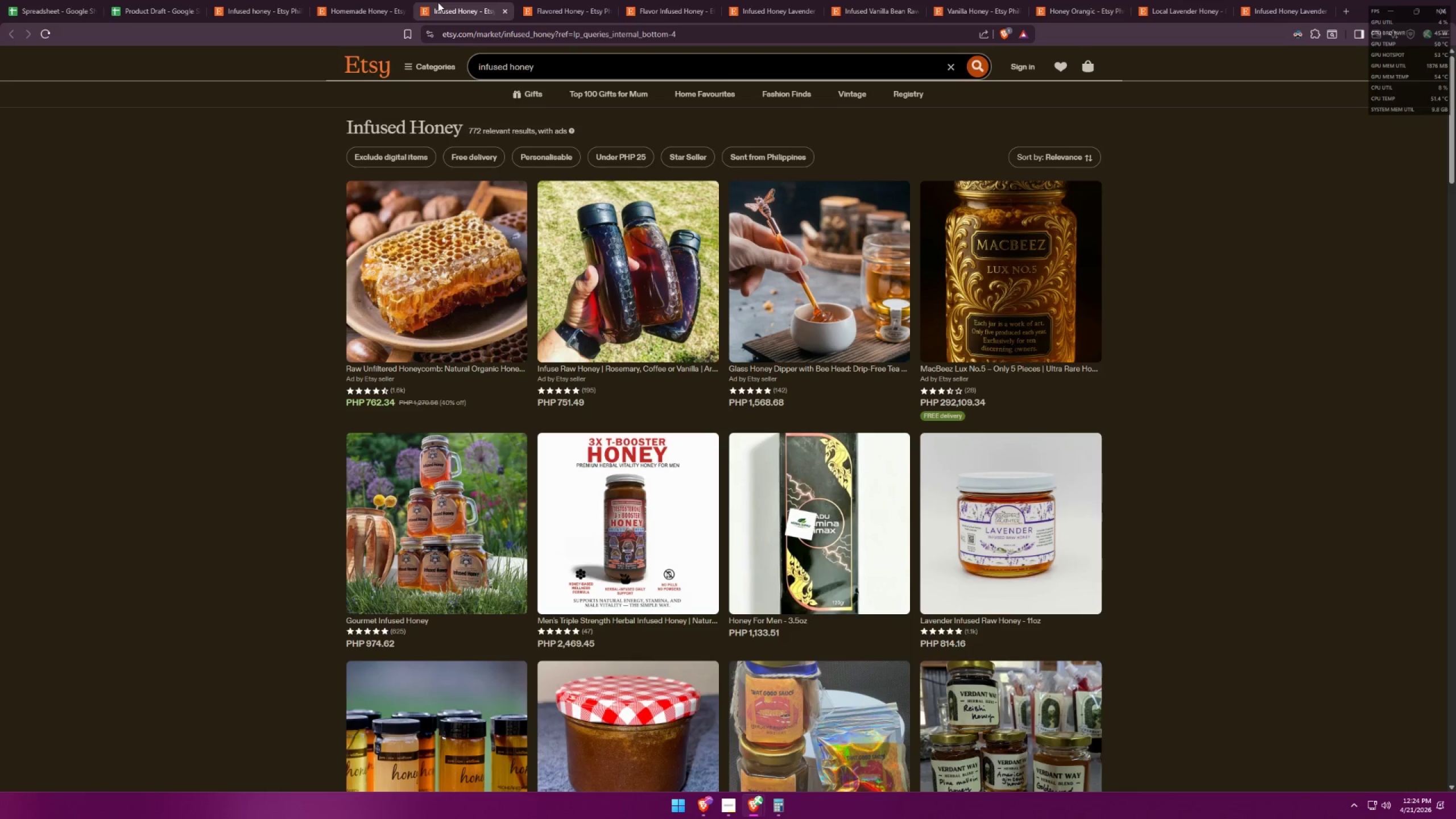 
wait(24.69)
 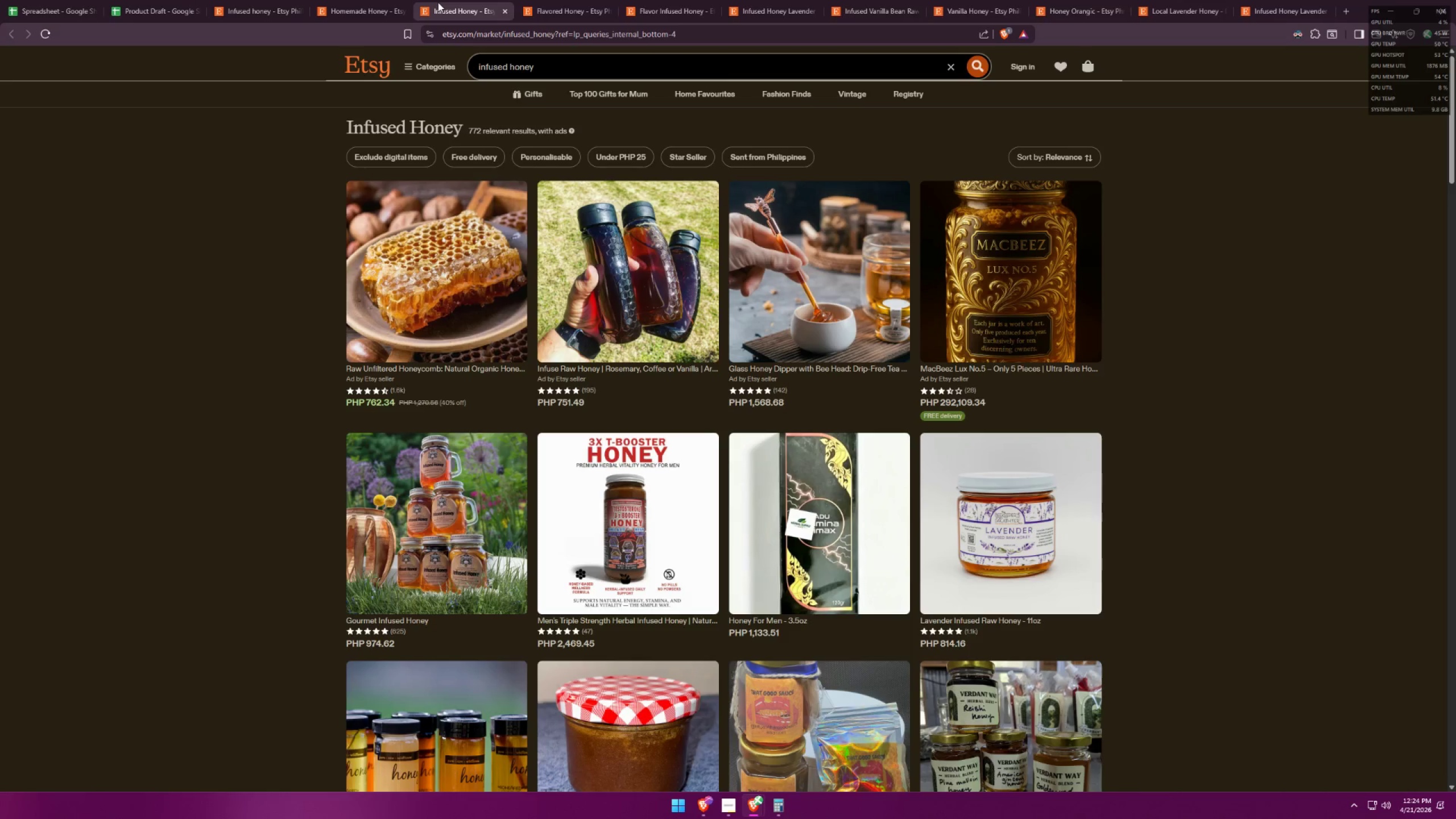 
left_click([584, 0])
 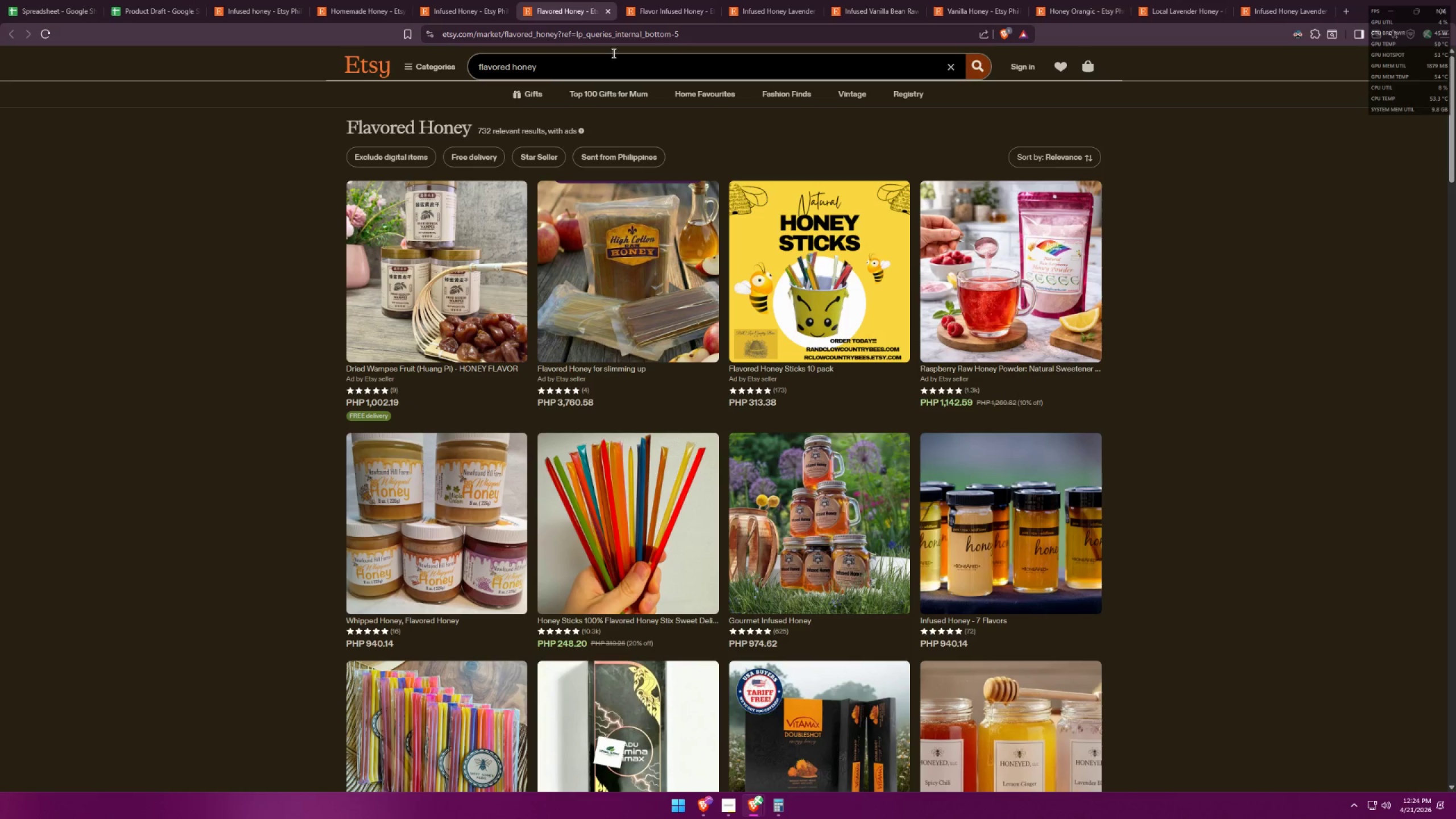 
wait(5.11)
 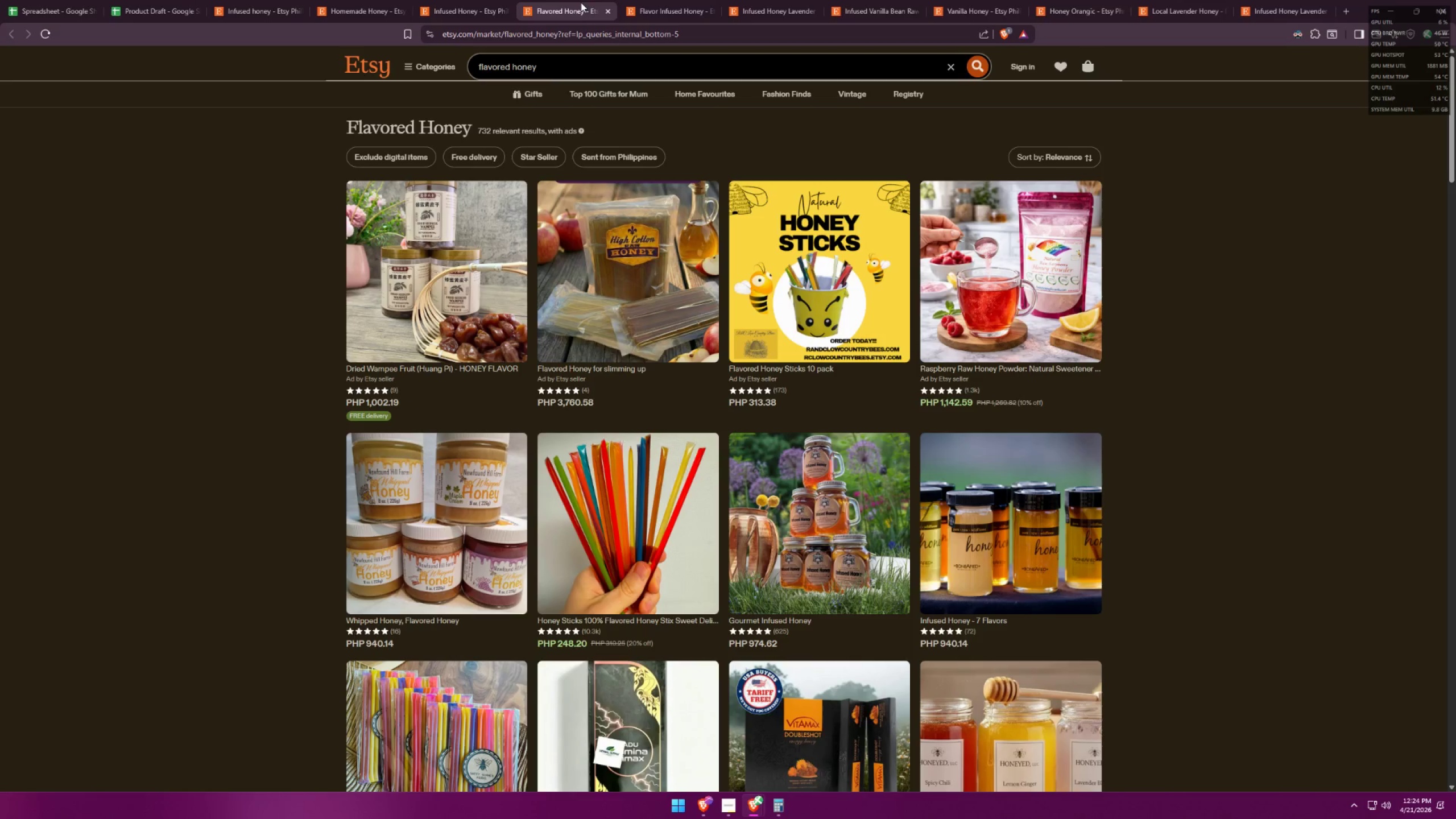 
left_click([440, 0])
 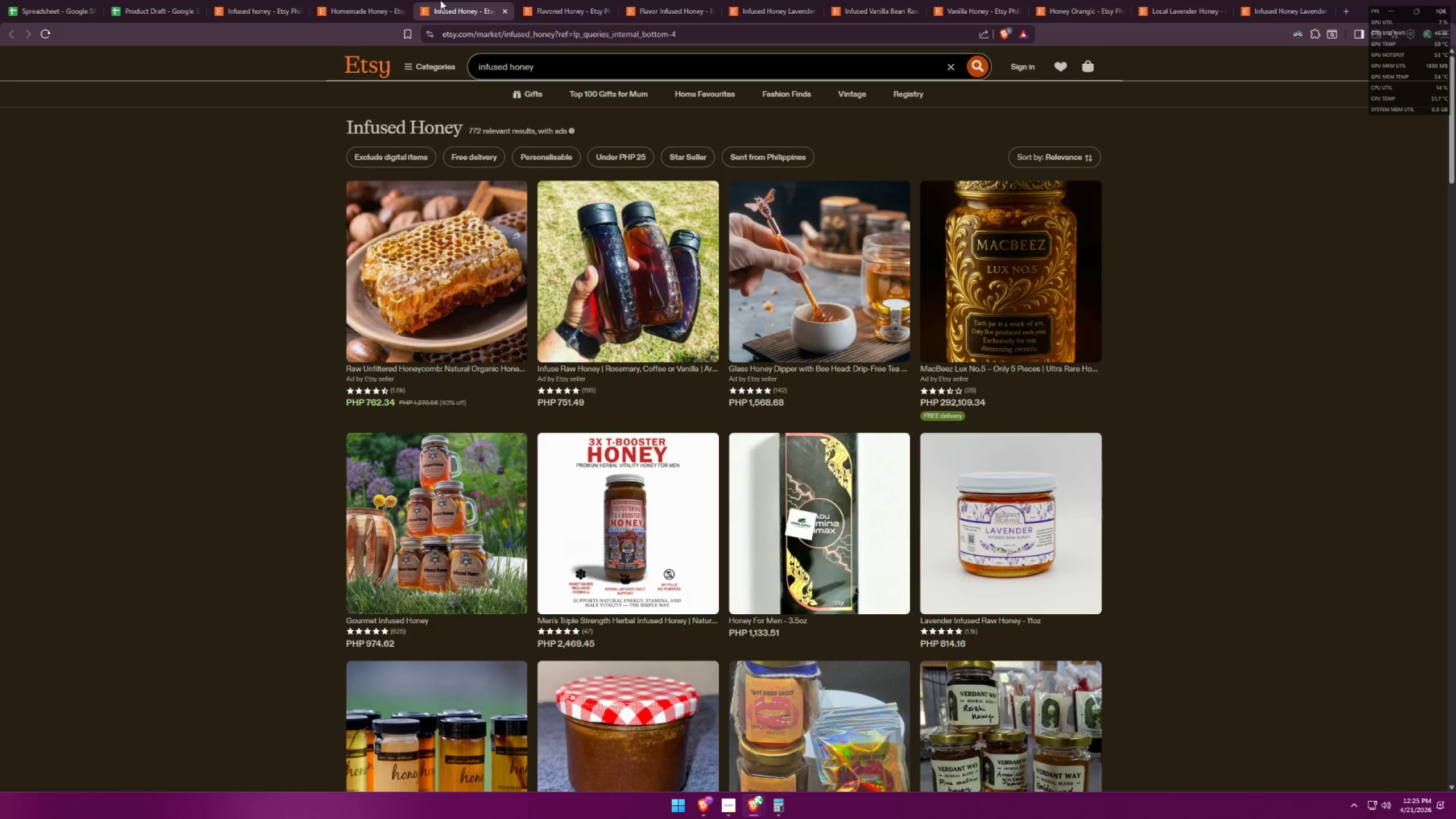 
left_click([338, 0])
 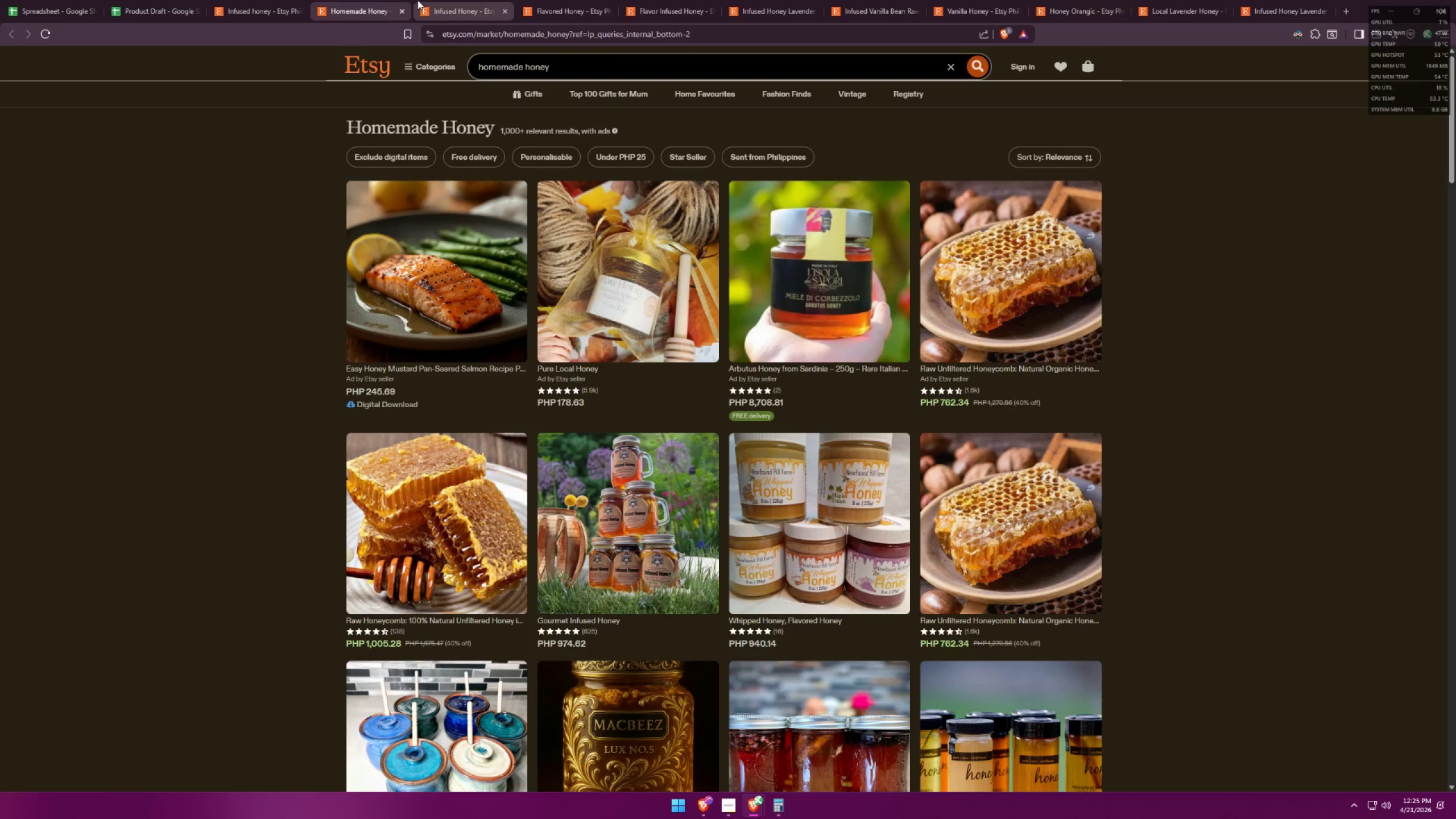 
left_click([250, 0])
 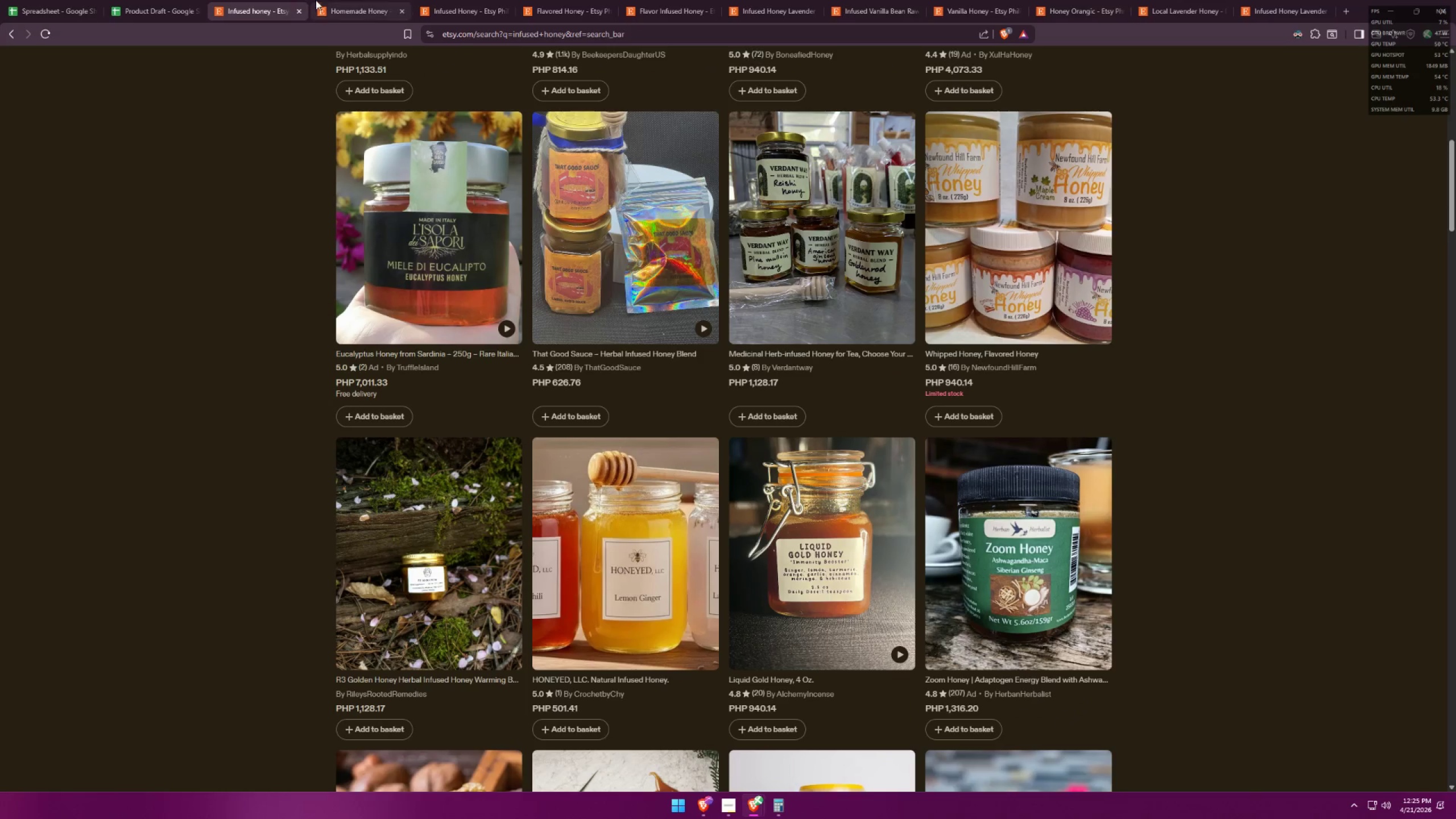 
left_click([325, 0])
 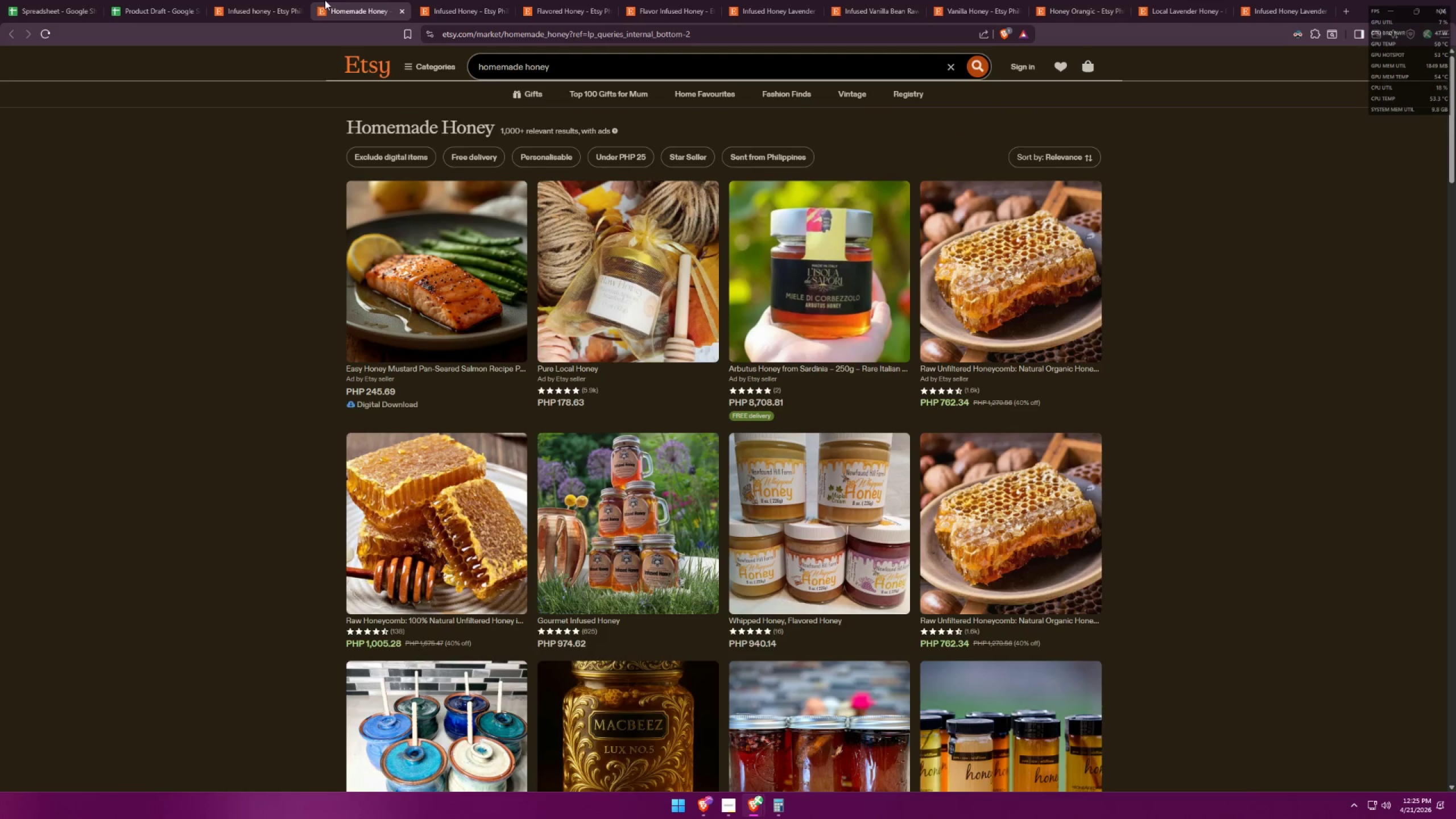 
key(Alt+AltLeft)
 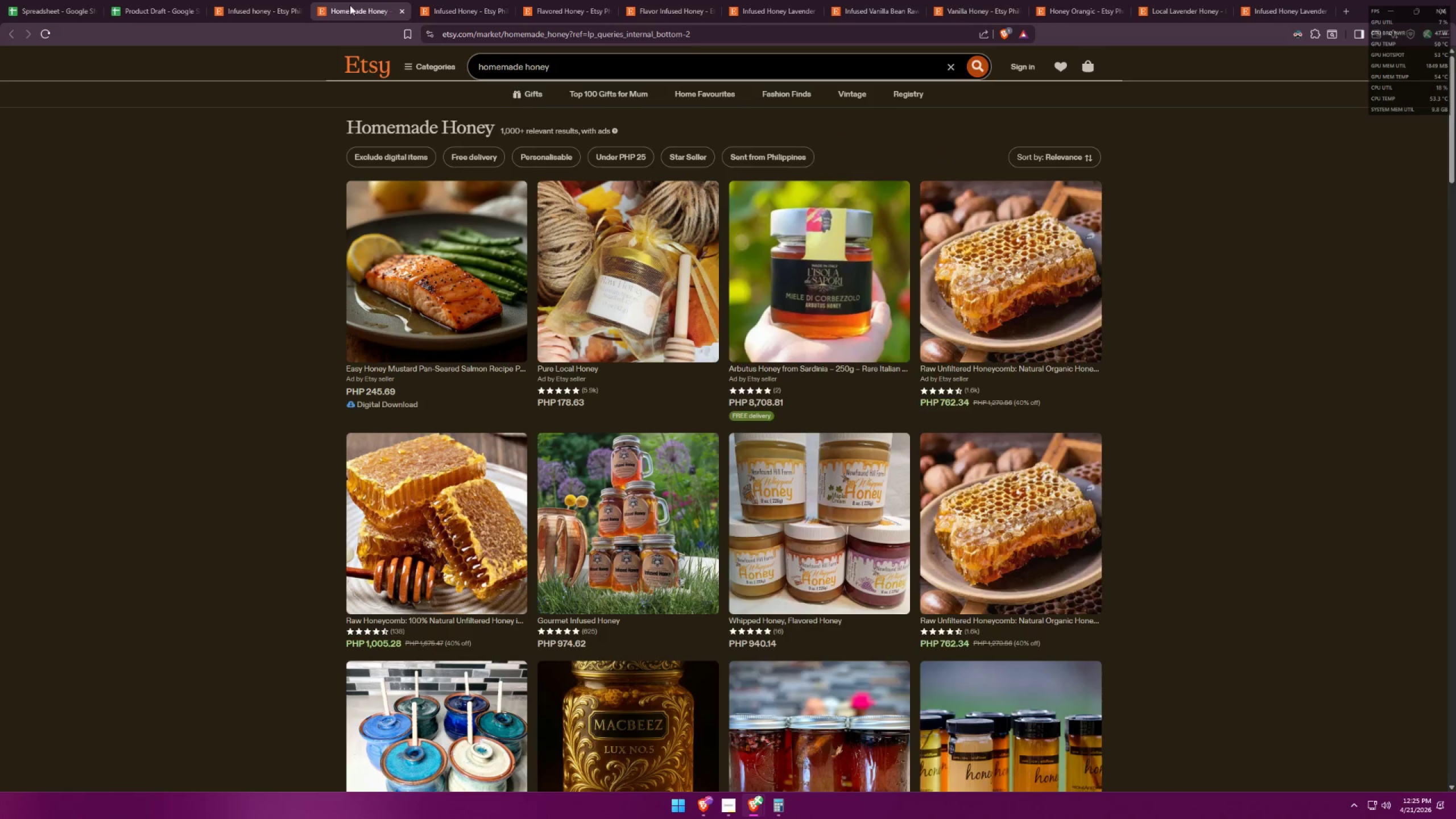 
key(Tab)
type(Homemade honey)
 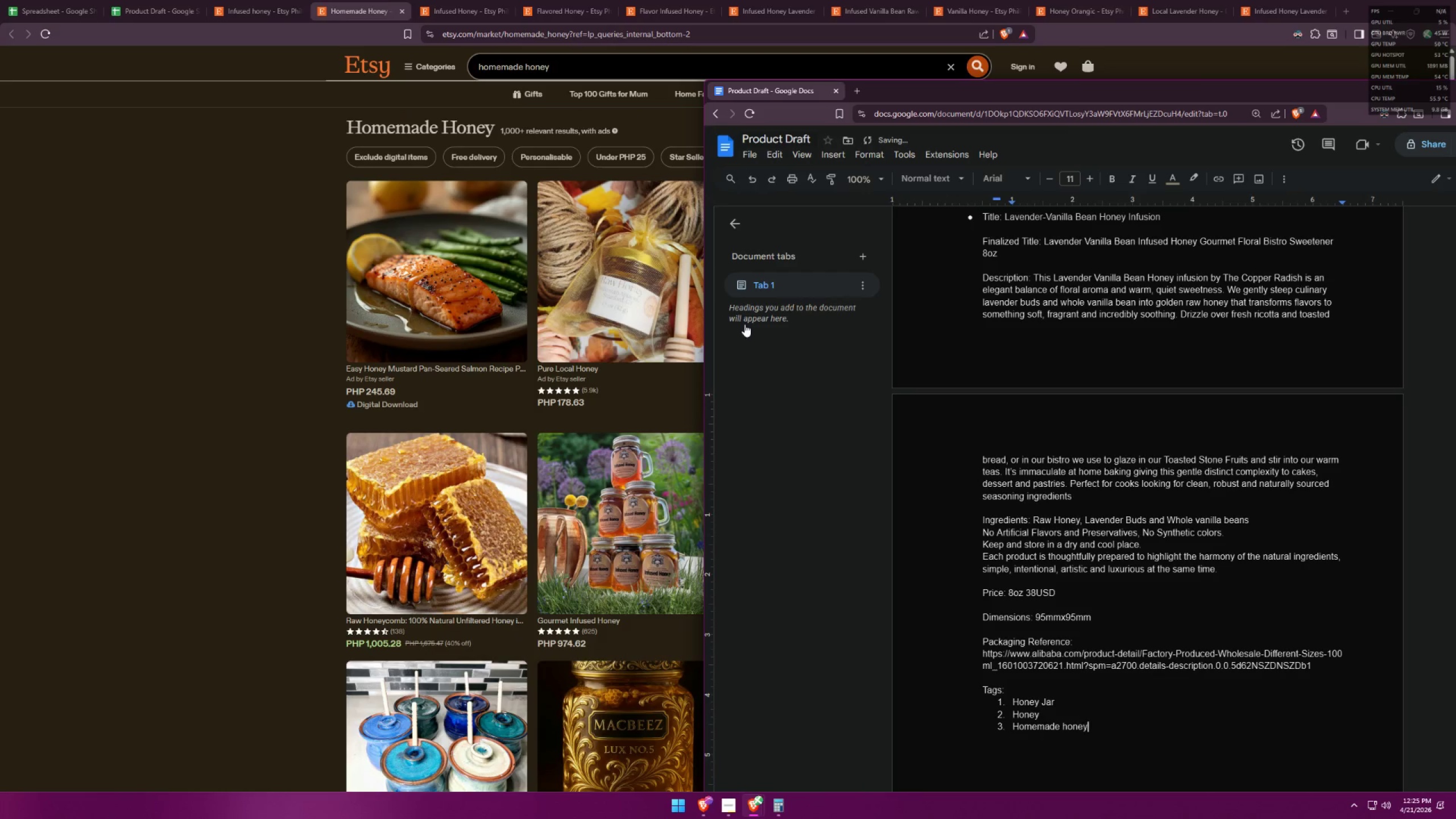 
key(Enter)
 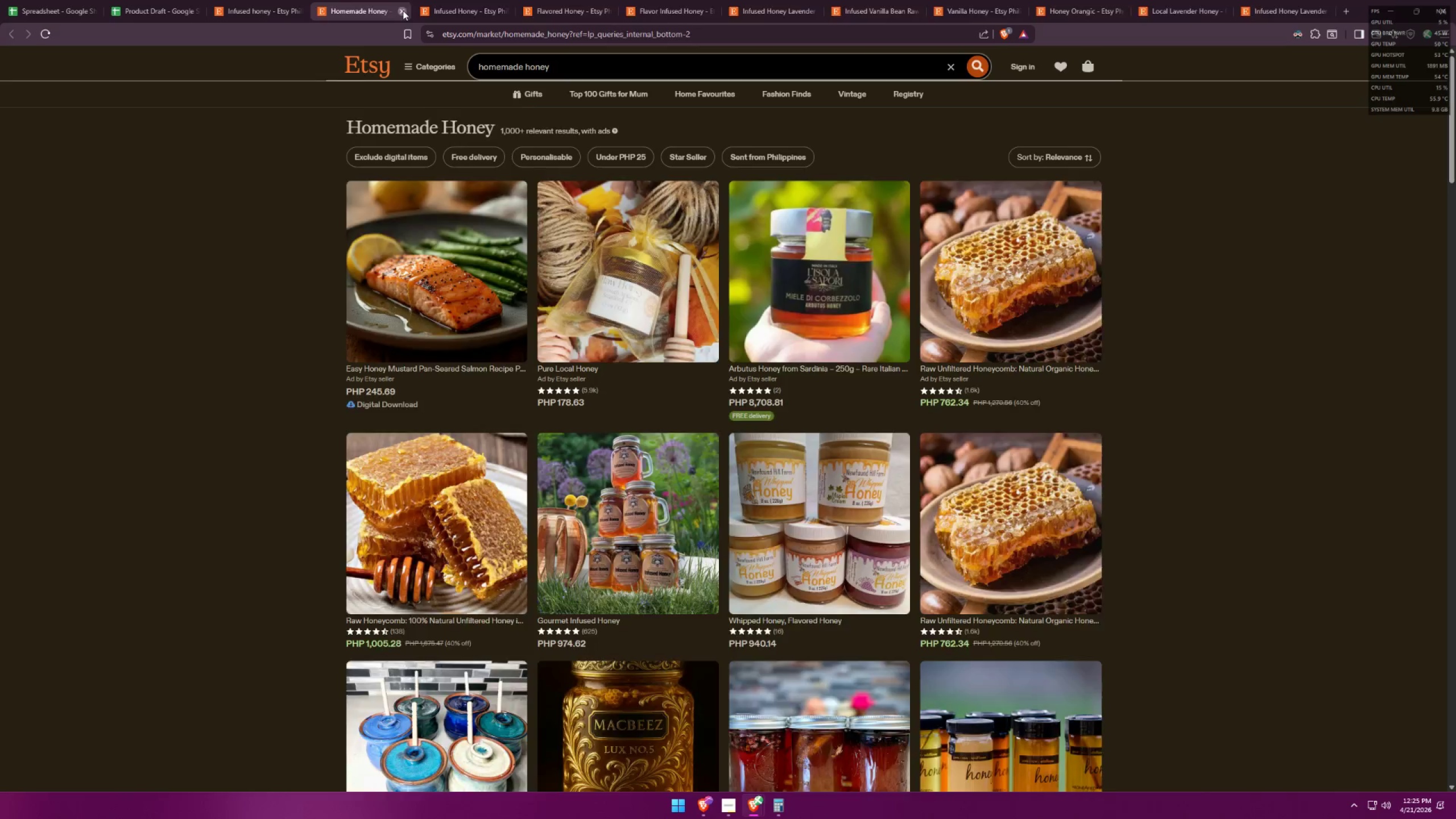 
left_click([683, 0])
 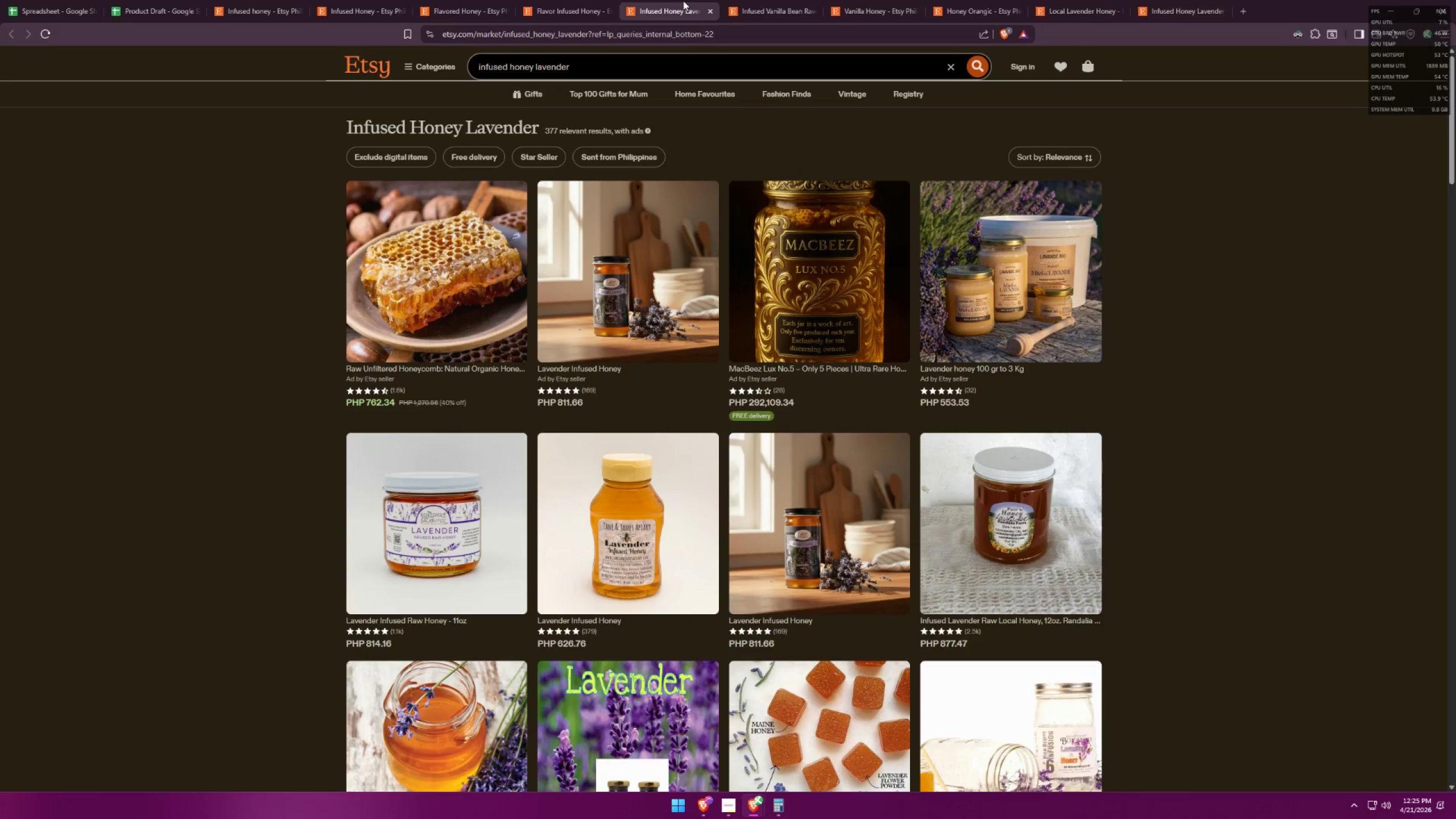 
left_click([783, 0])
 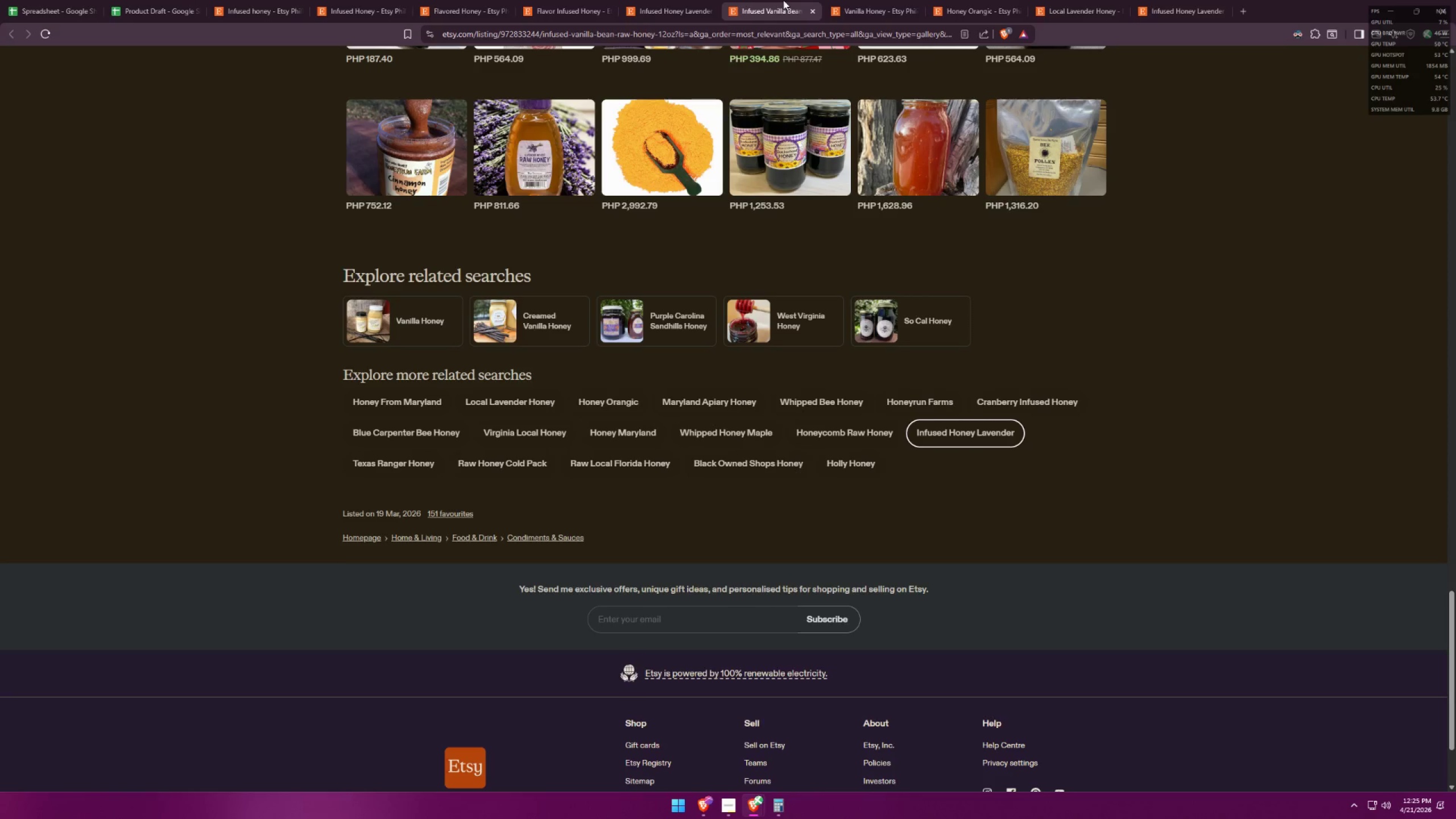 
scroll: coordinate [959, 467], scroll_direction: up, amount: 7.0
 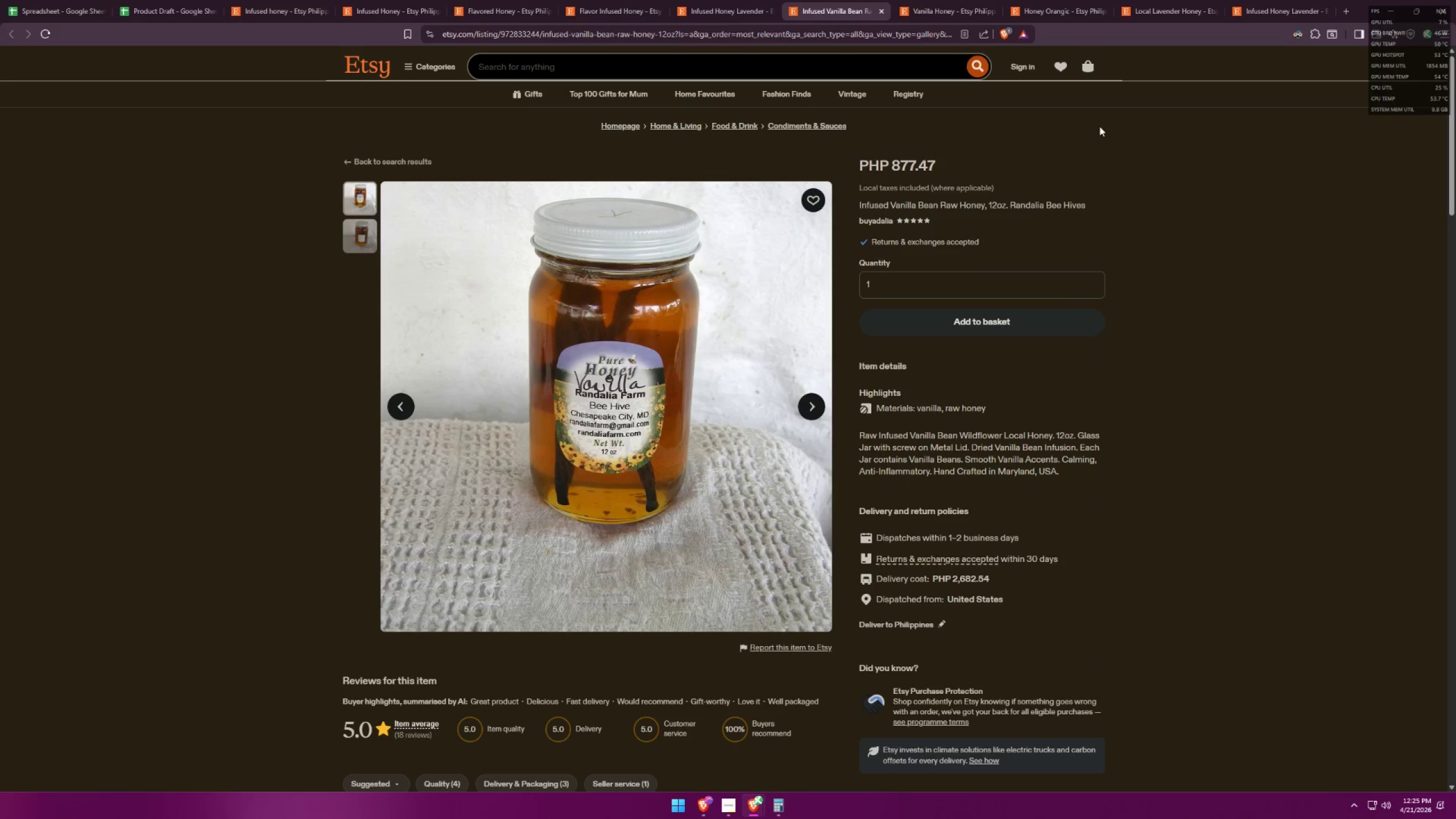 
scroll: coordinate [1039, 380], scroll_direction: down, amount: 39.0
 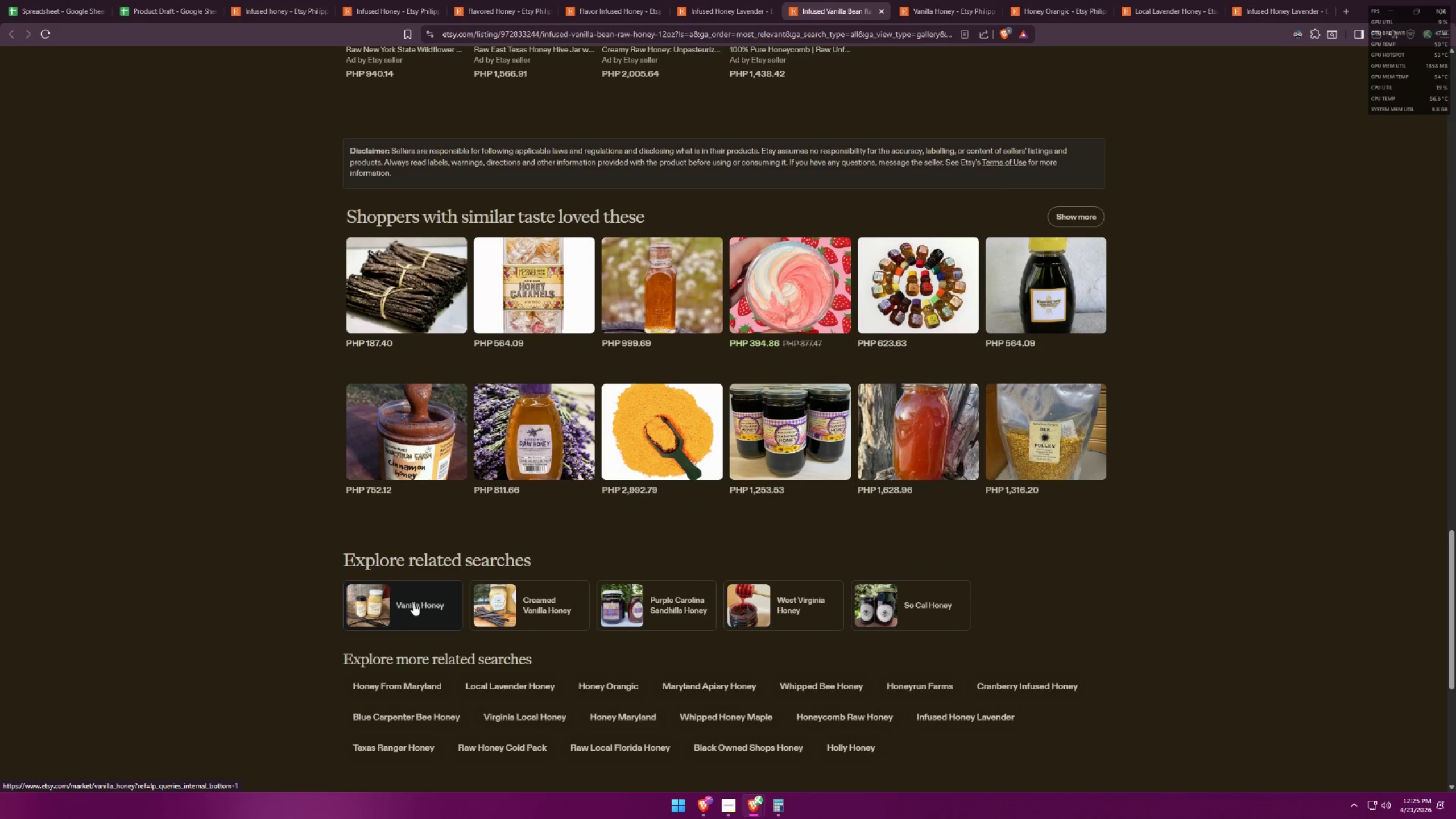 
left_click([877, 11])
 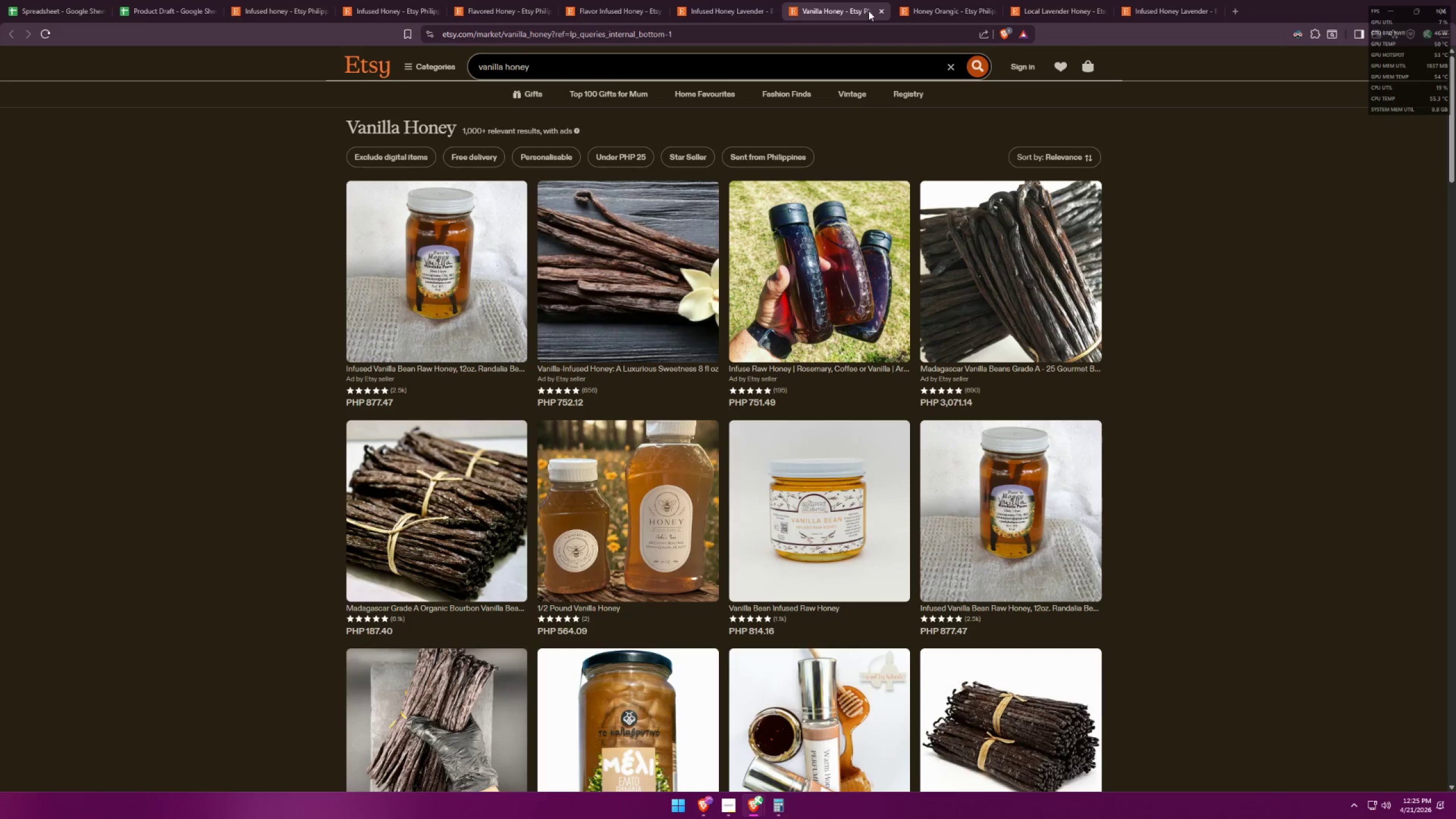 
left_click_drag(start_coordinate=[859, 10], to_coordinate=[841, 12])
 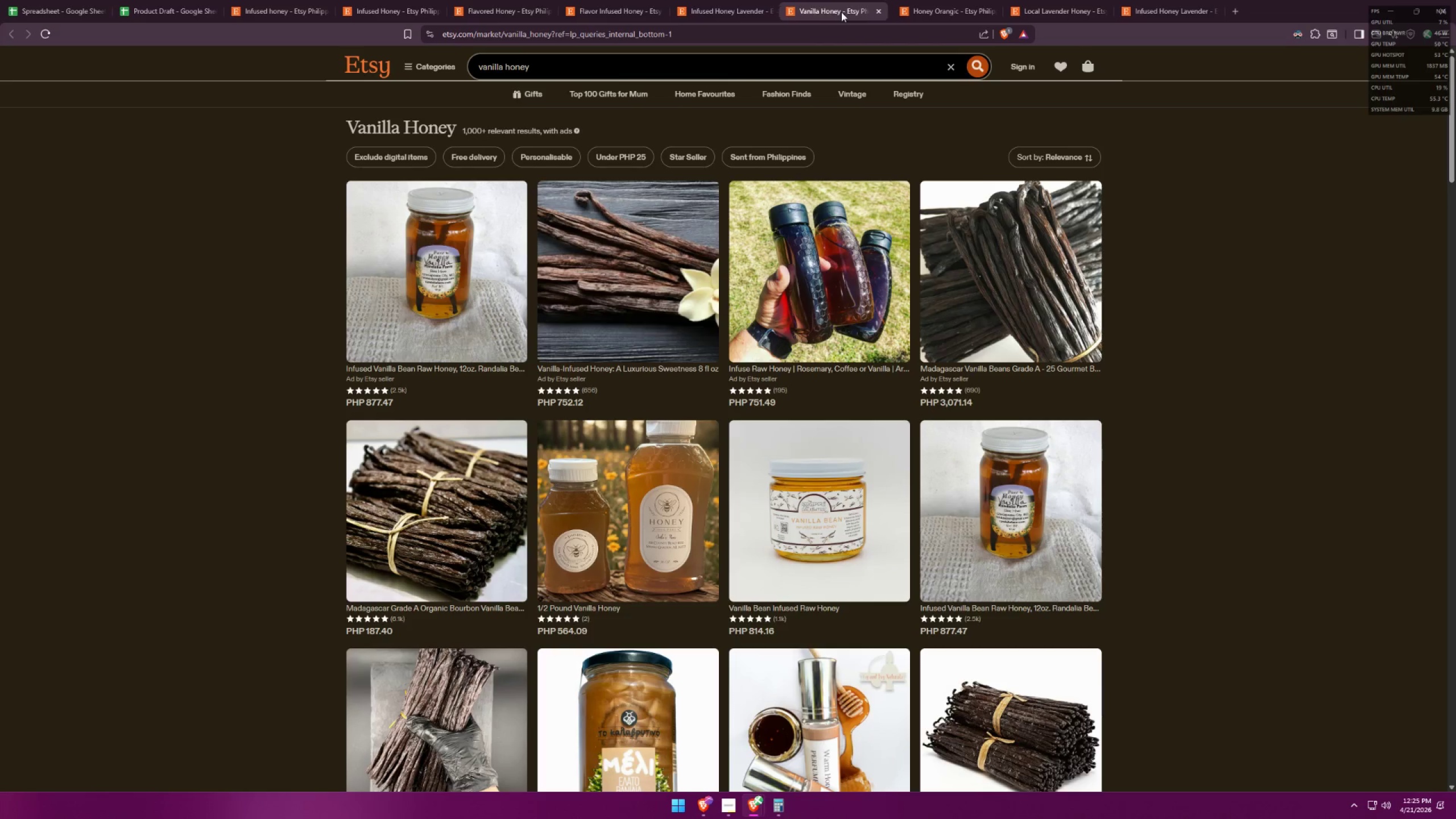 
key(Alt+AltLeft)
 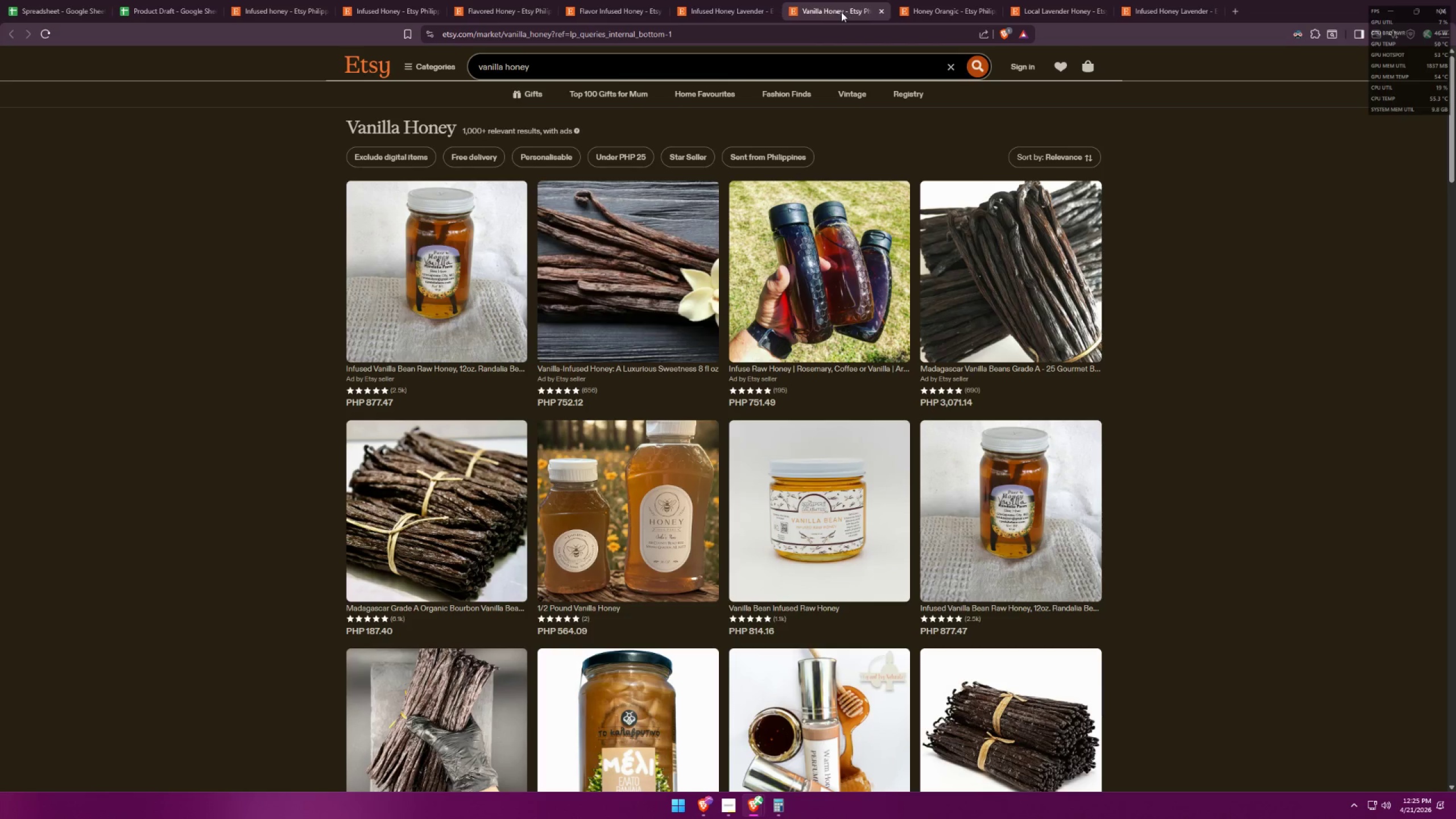 
key(Tab)
type(Vanilla Honey)
 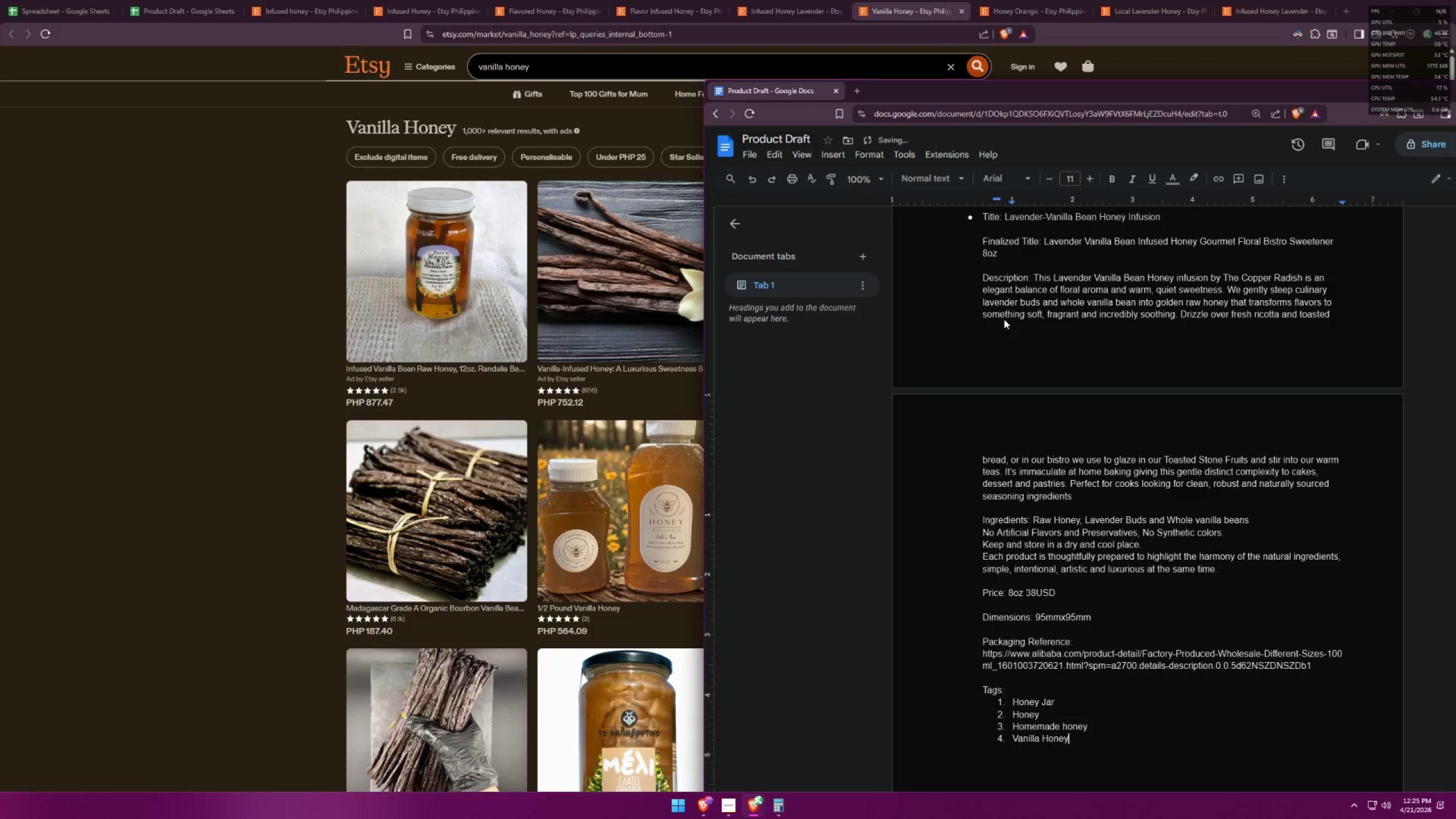 
key(Enter)
 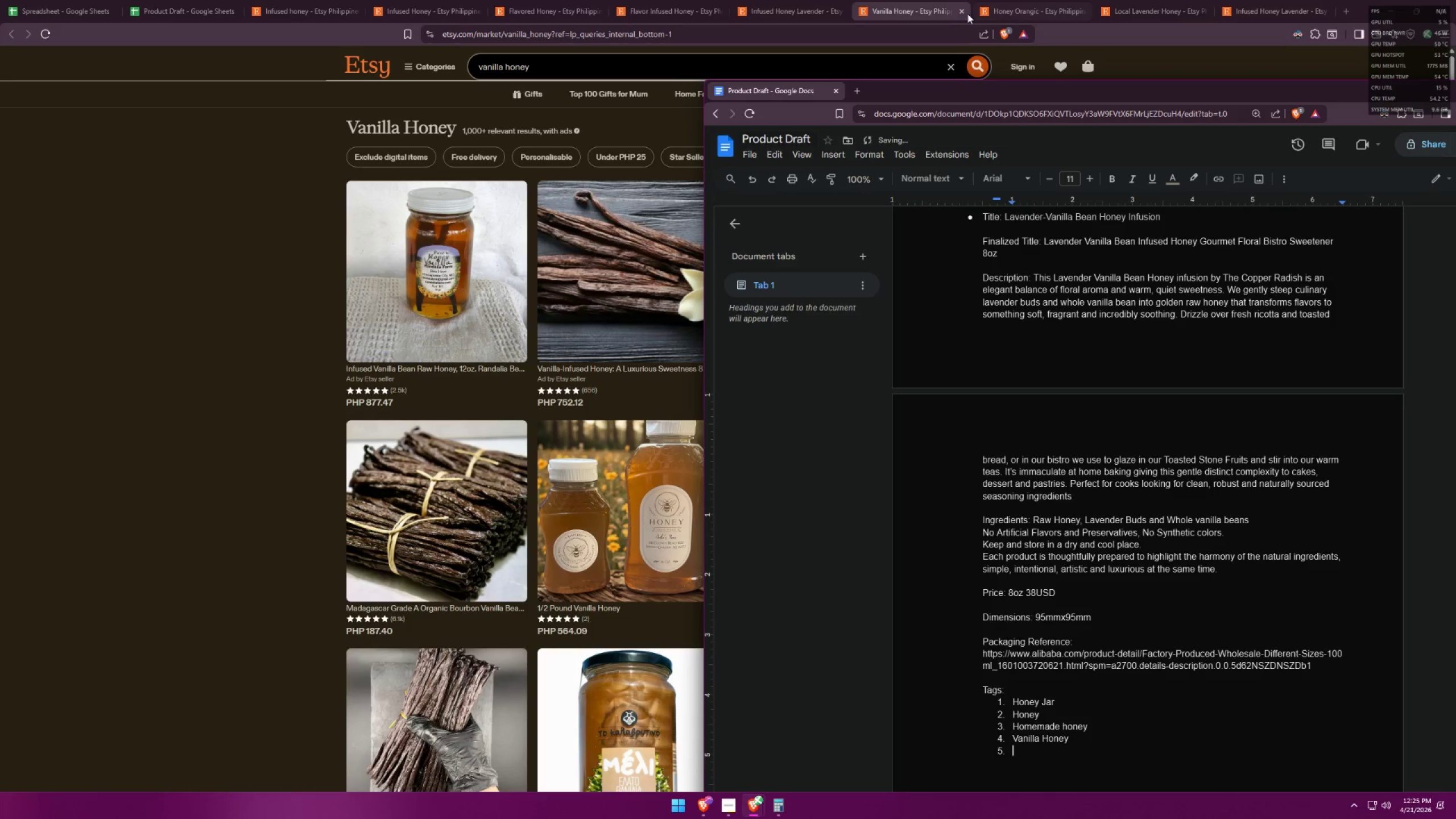 
left_click([964, 12])
 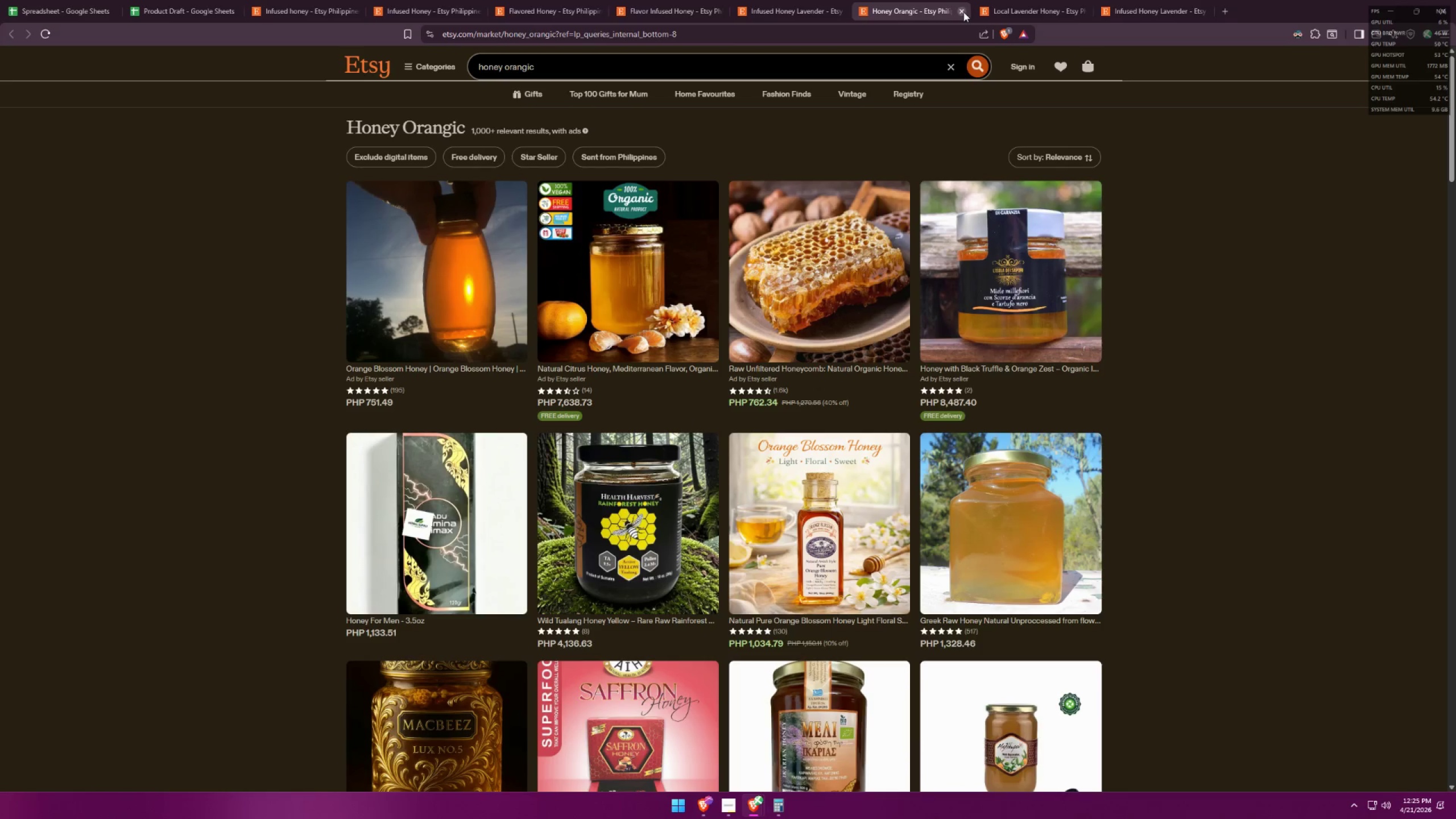 
key(Alt+AltLeft)
 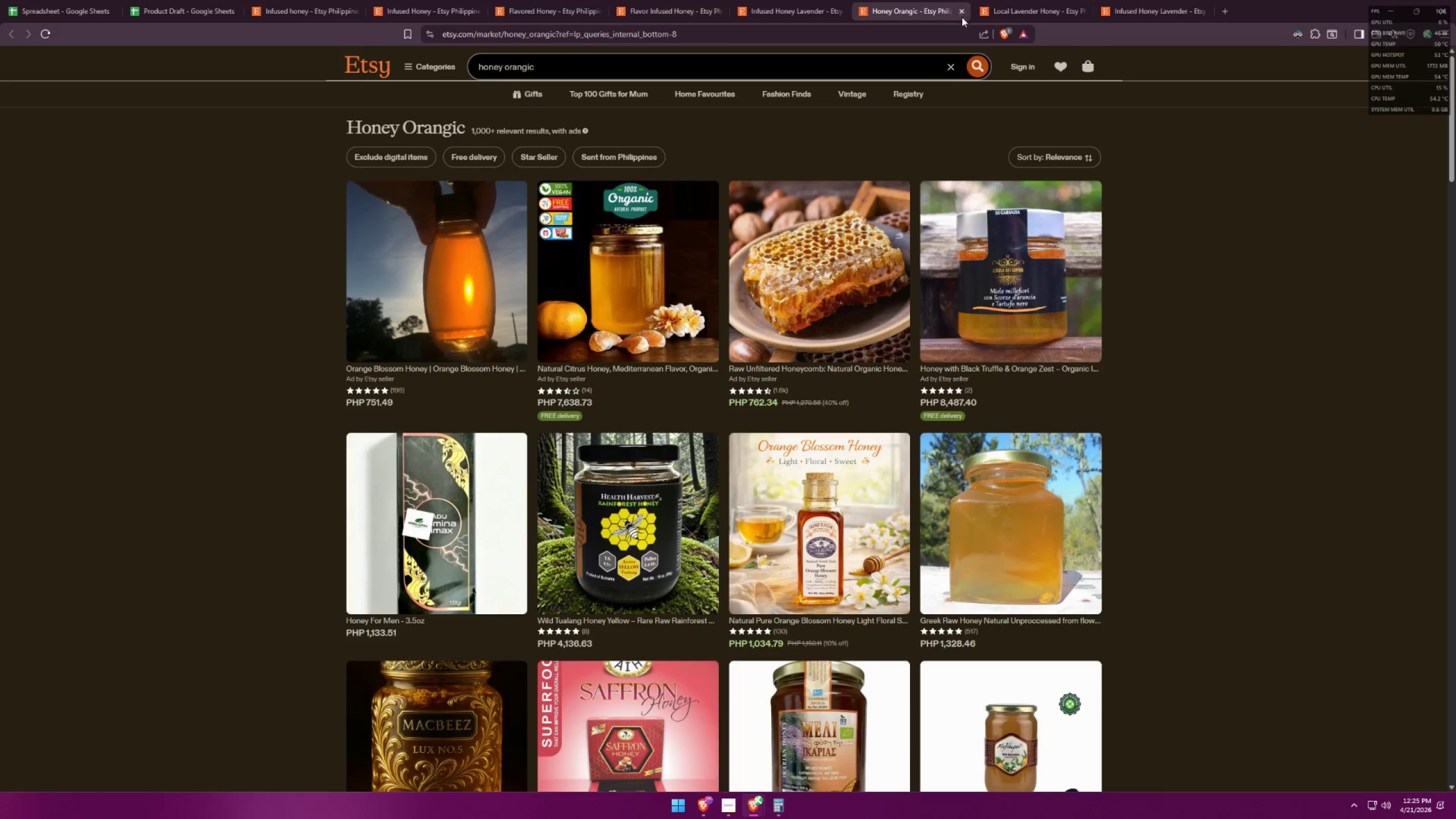 
key(Alt+Tab)
 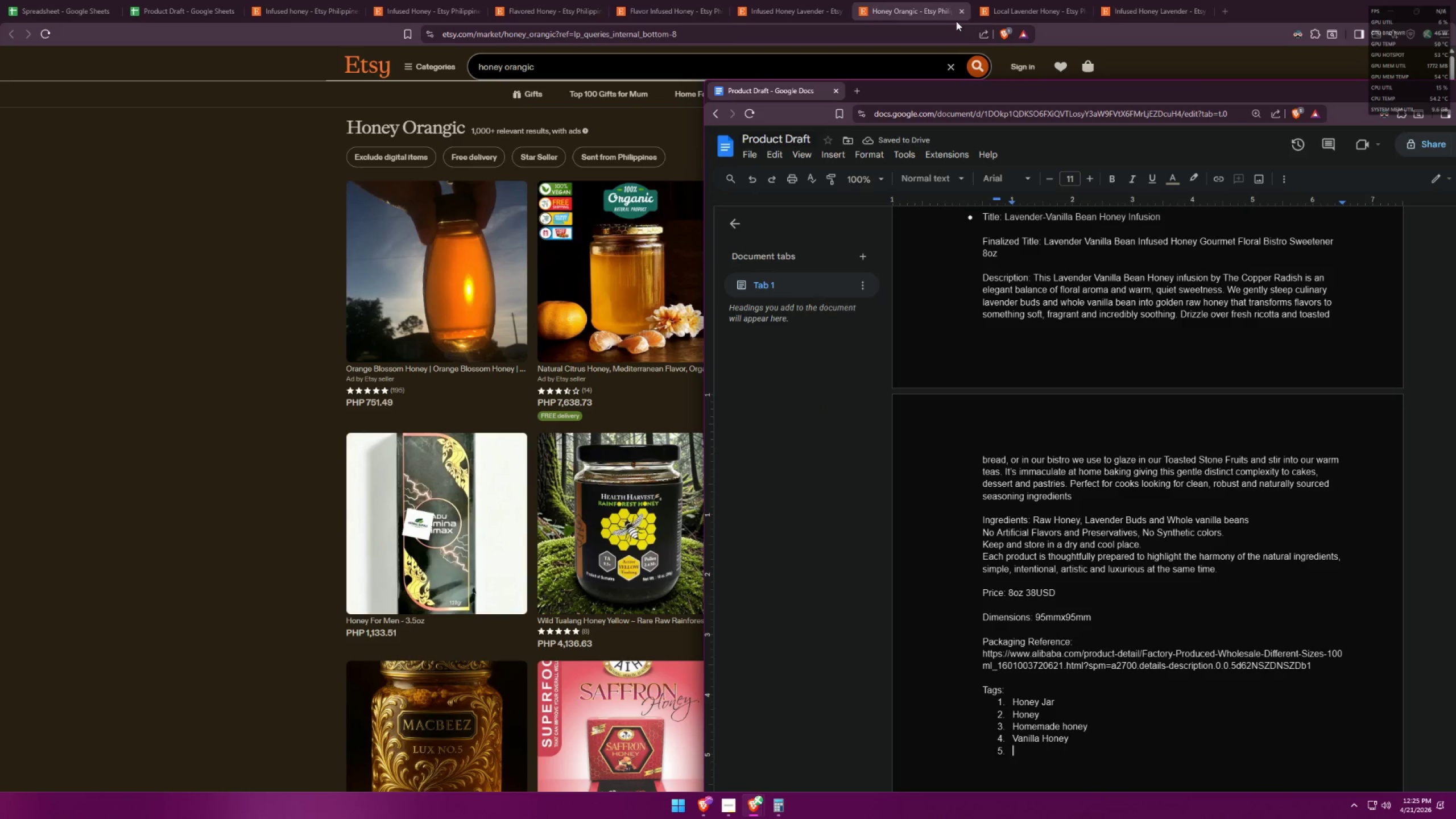 
type(Hone)
key(Backspace)
type(ey orga)
key(Backspace)
key(Backspace)
key(Backspace)
key(Backspace)
type(Organic)
 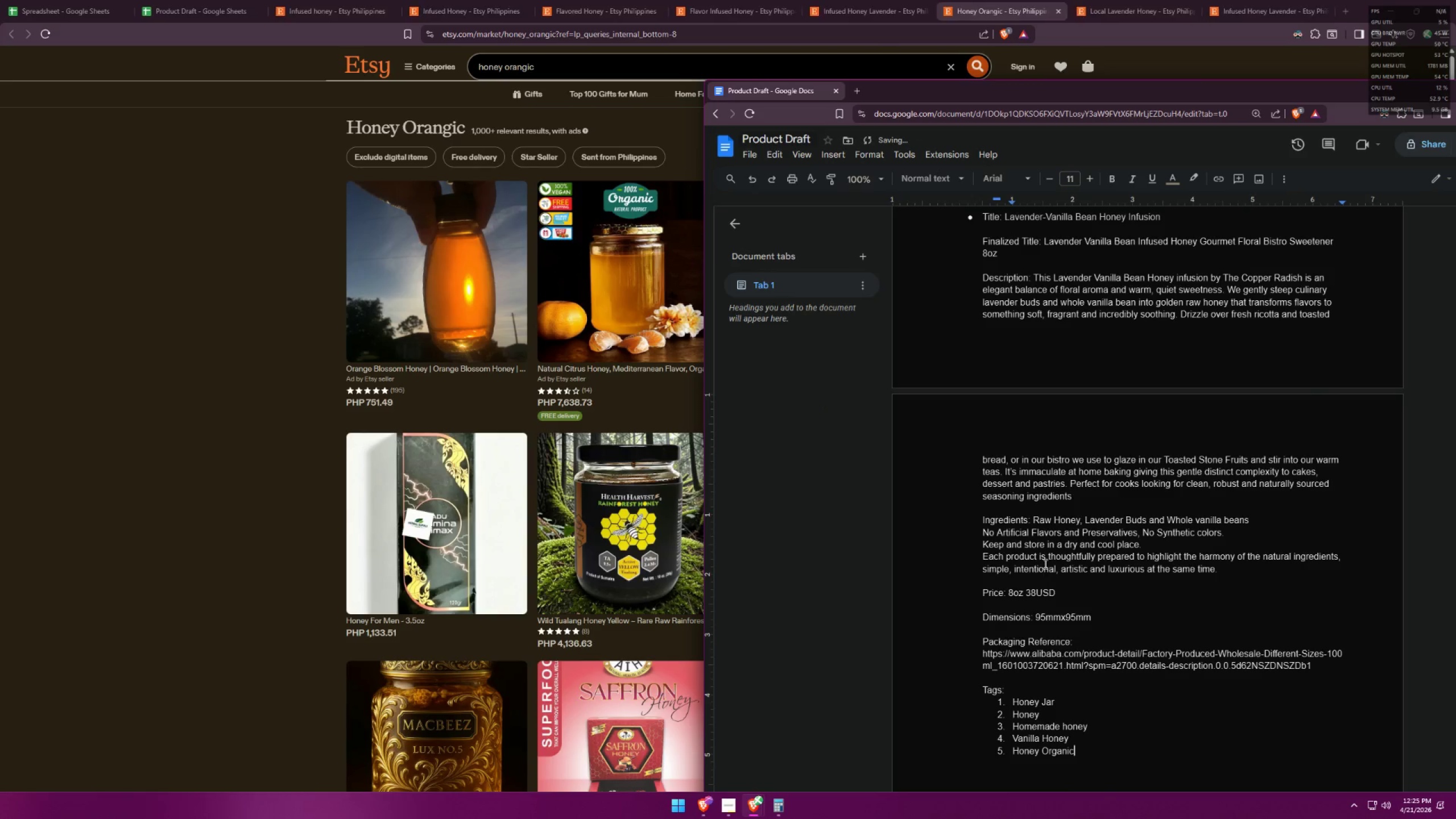 
left_click([1032, 520])
 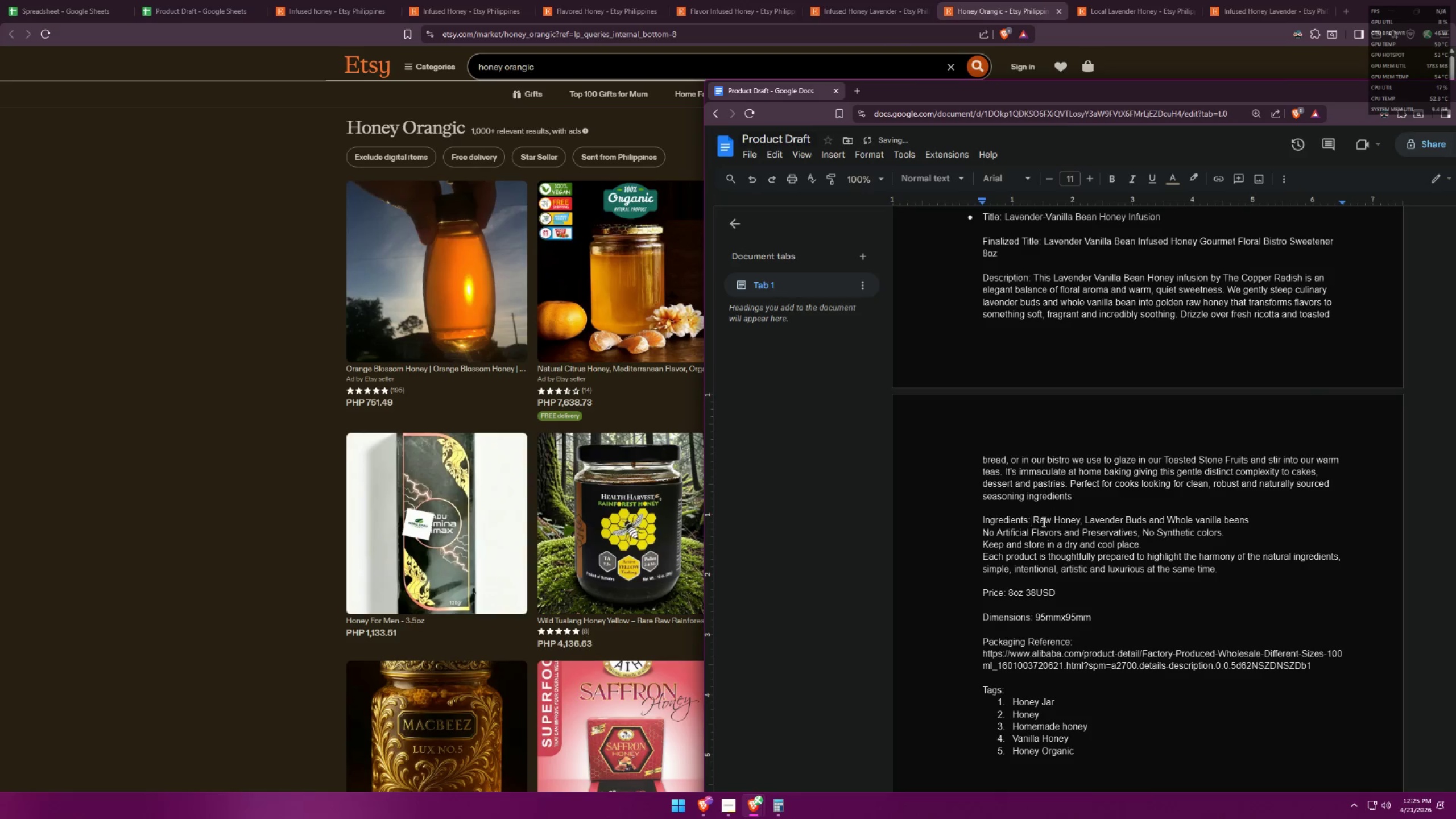 
type( OR)
key(Backspace)
type(rganic)
 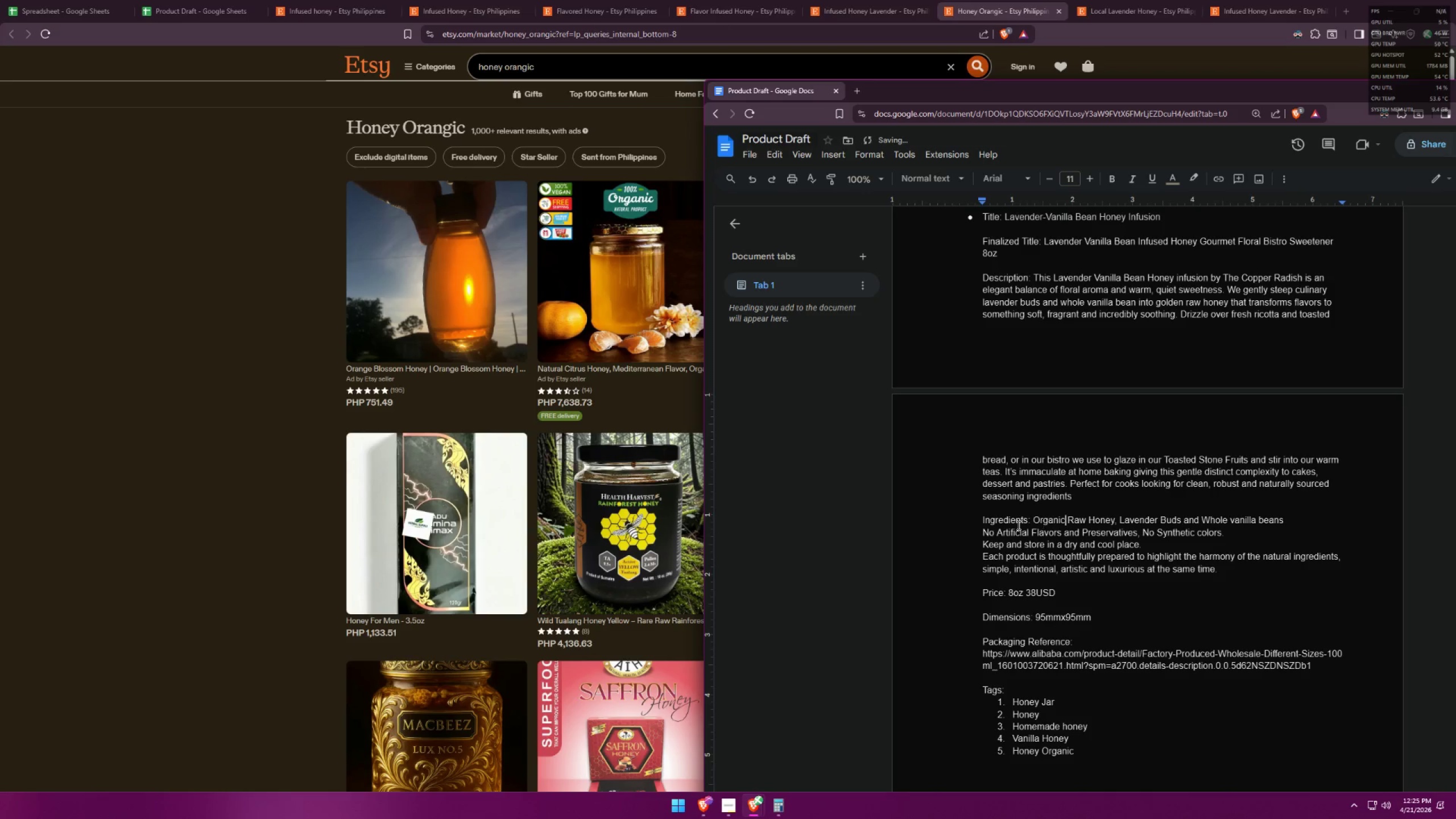 
left_click([988, 1])
 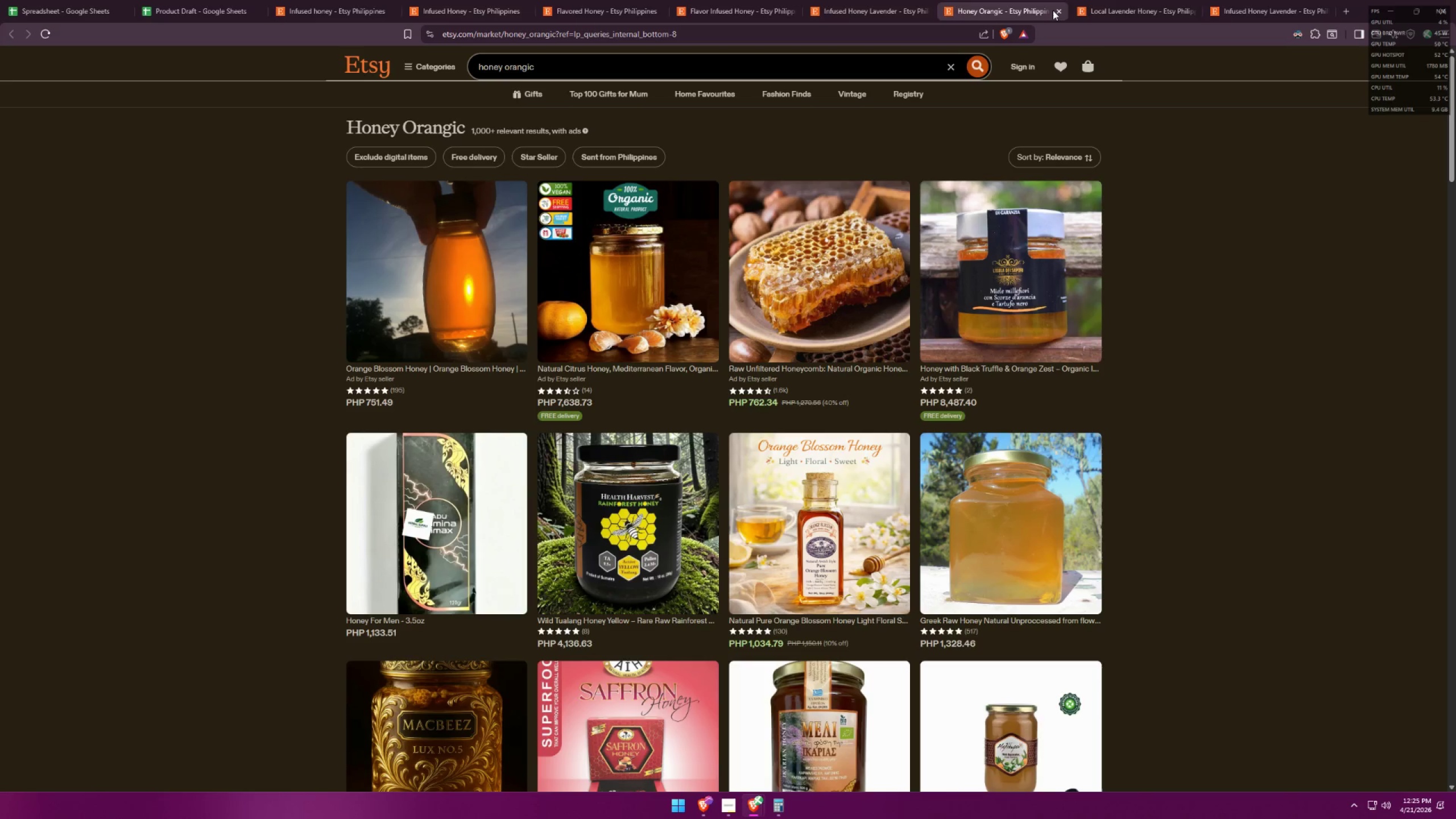 
double_click([1053, 10])
 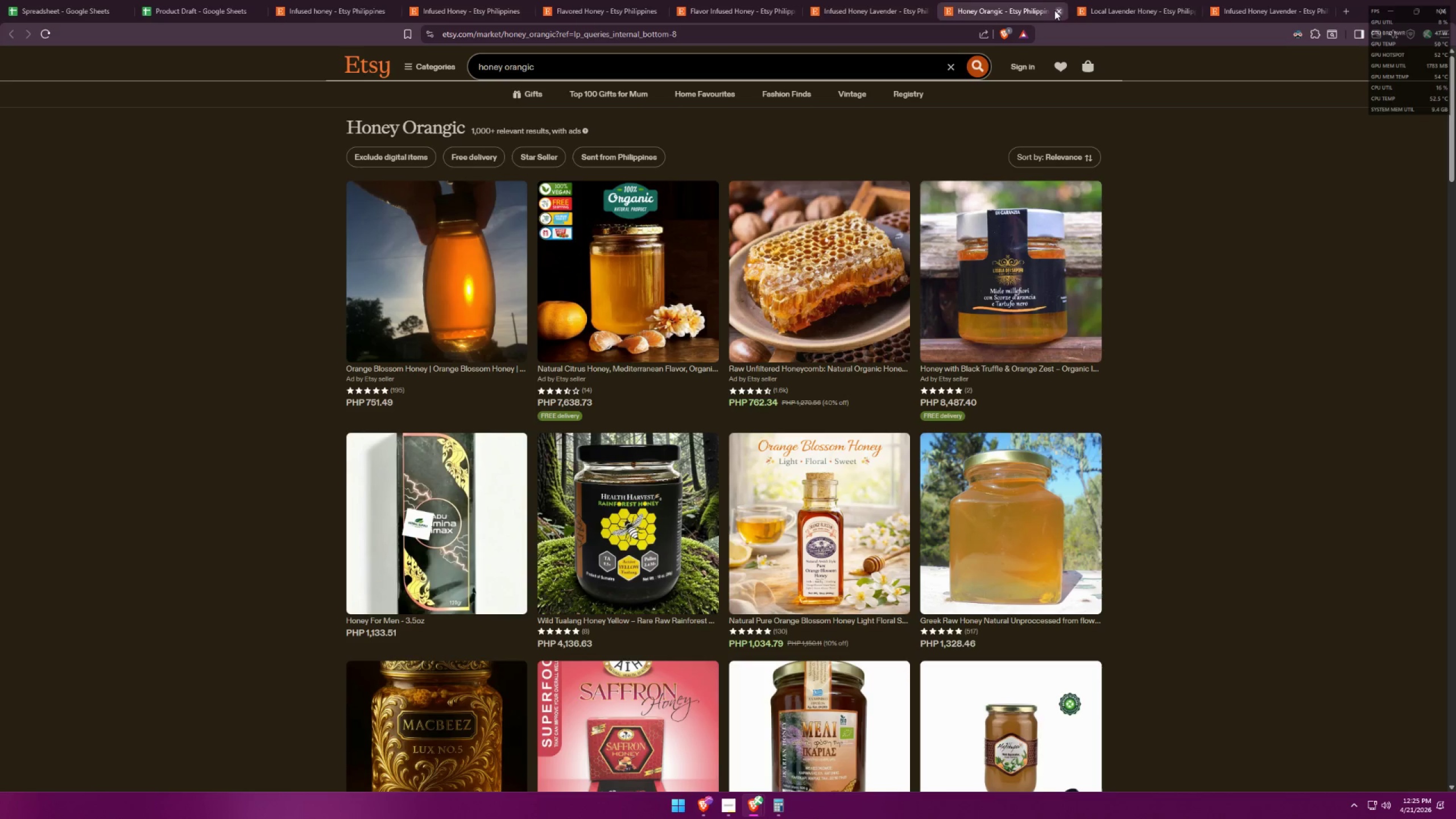 
left_click([1057, 11])
 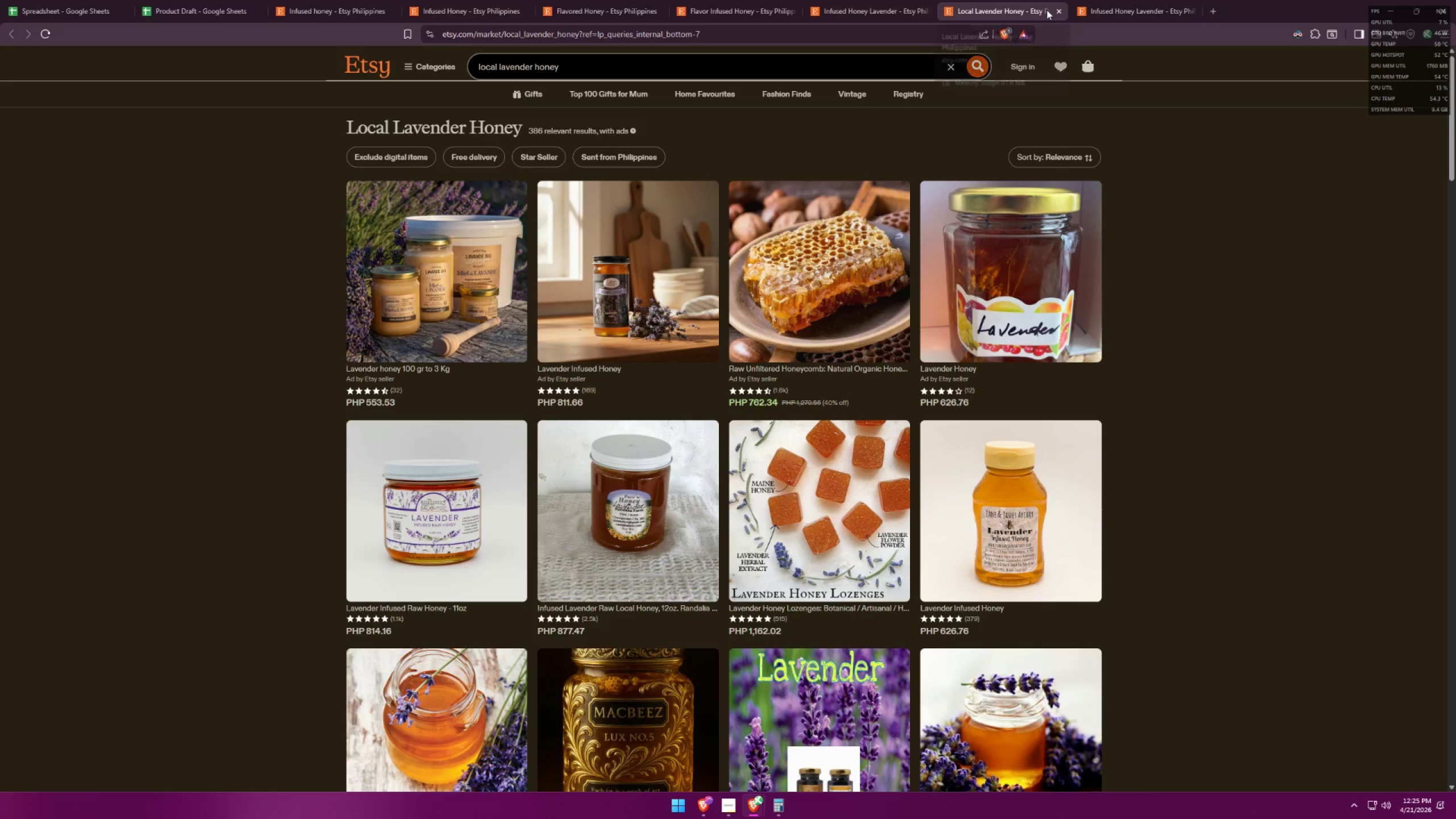 
left_click([1082, 0])
 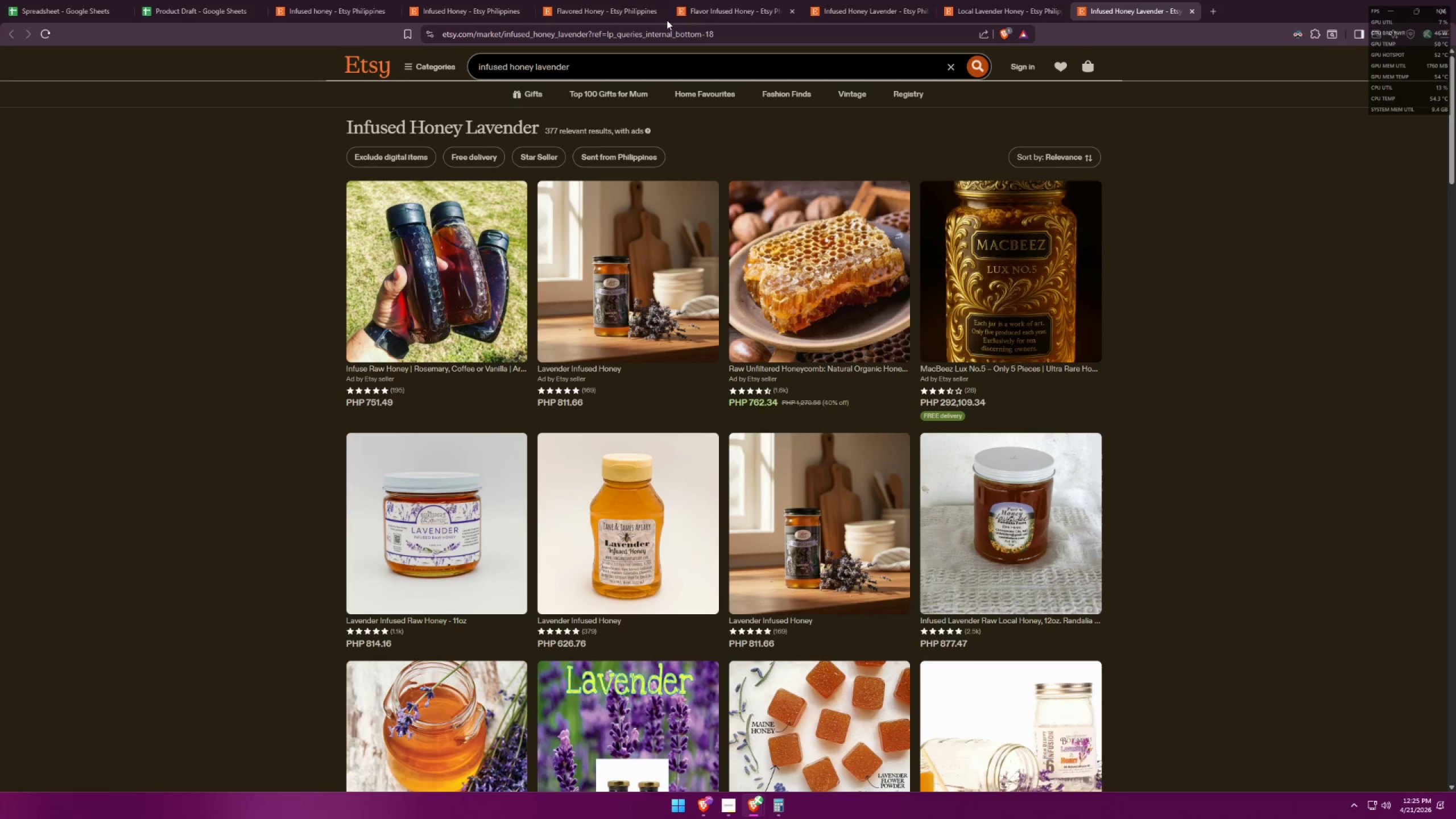 
left_click([455, 0])
 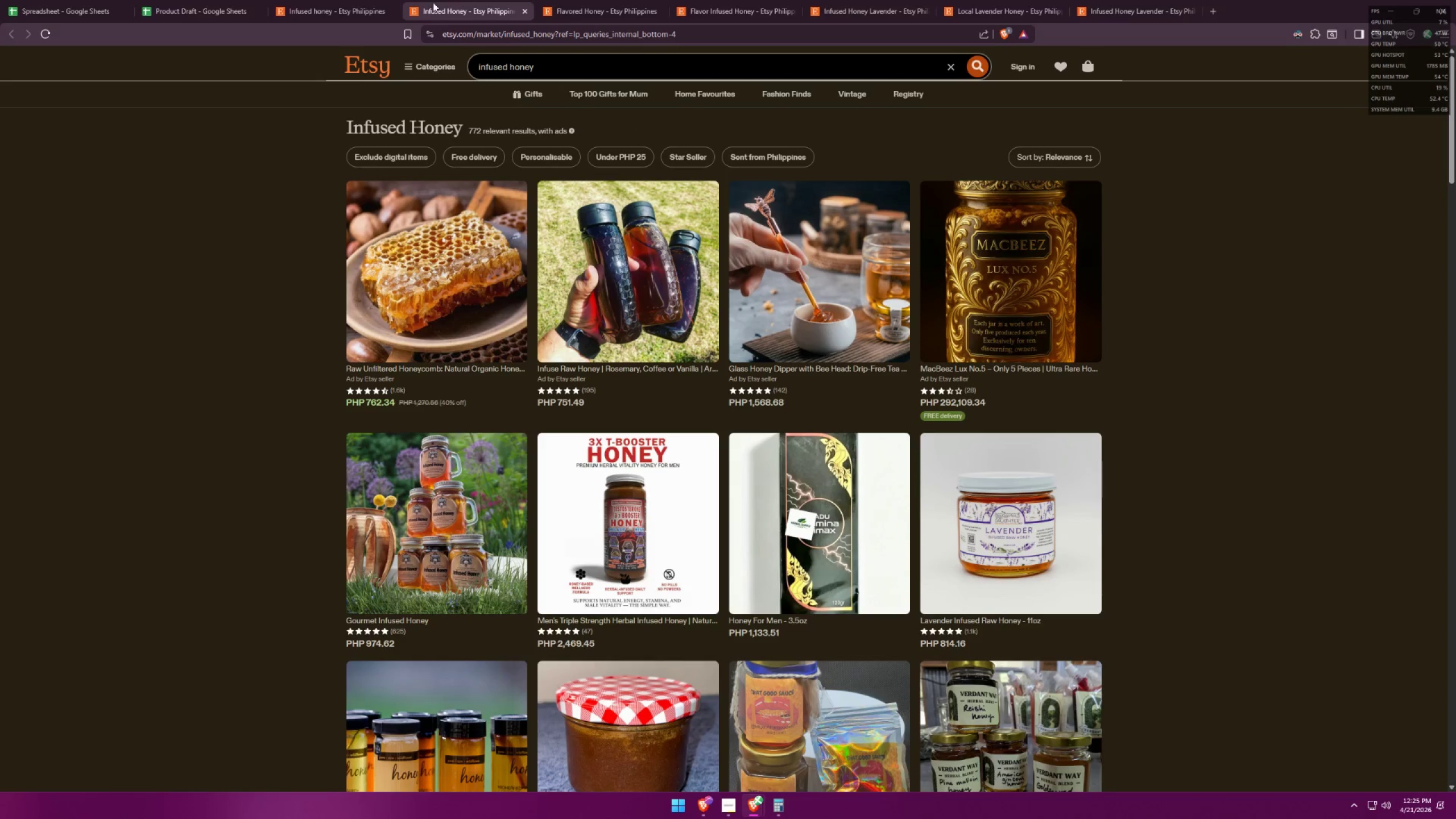 
left_click([300, 0])
 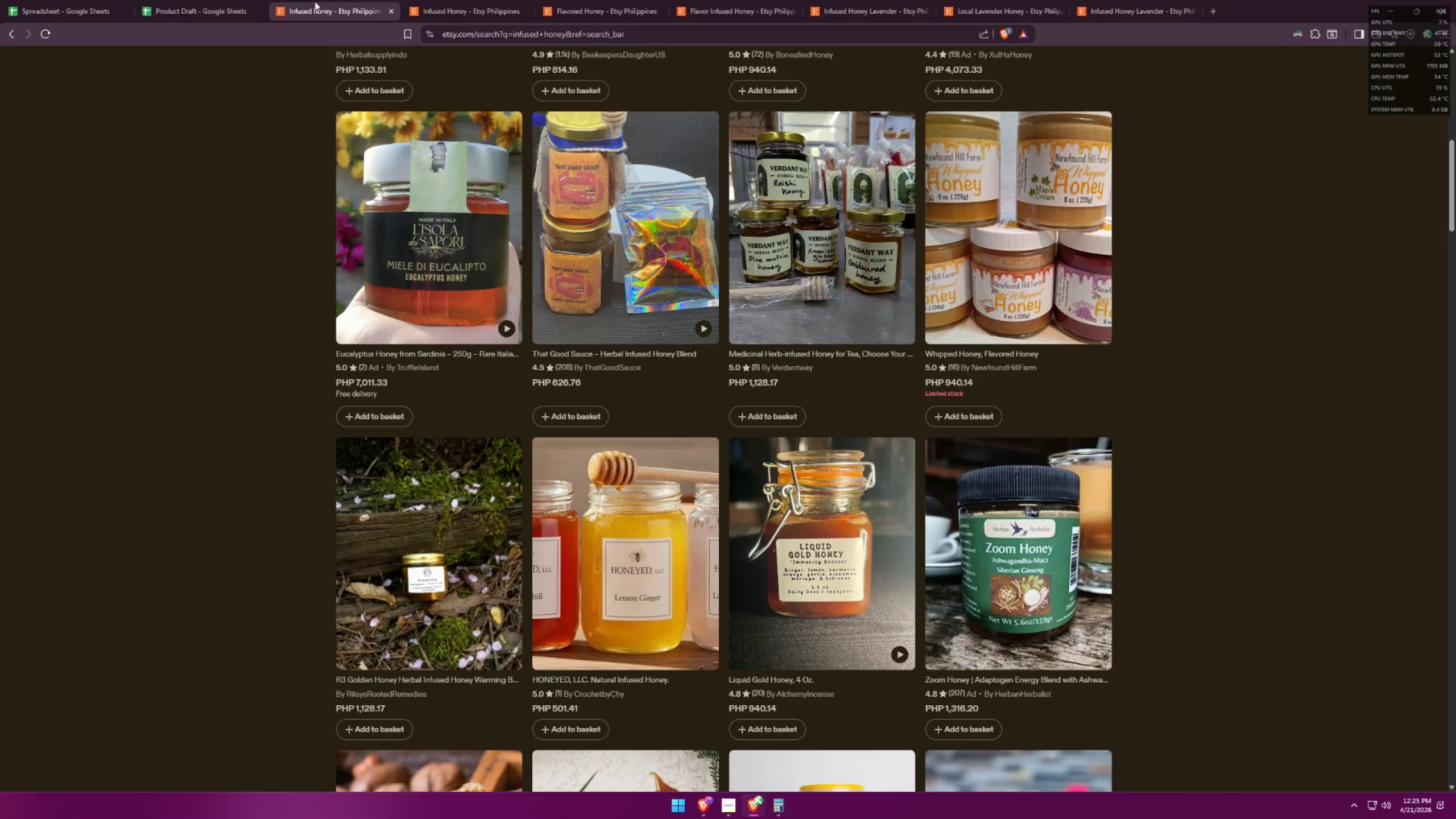 
left_click([436, 0])
 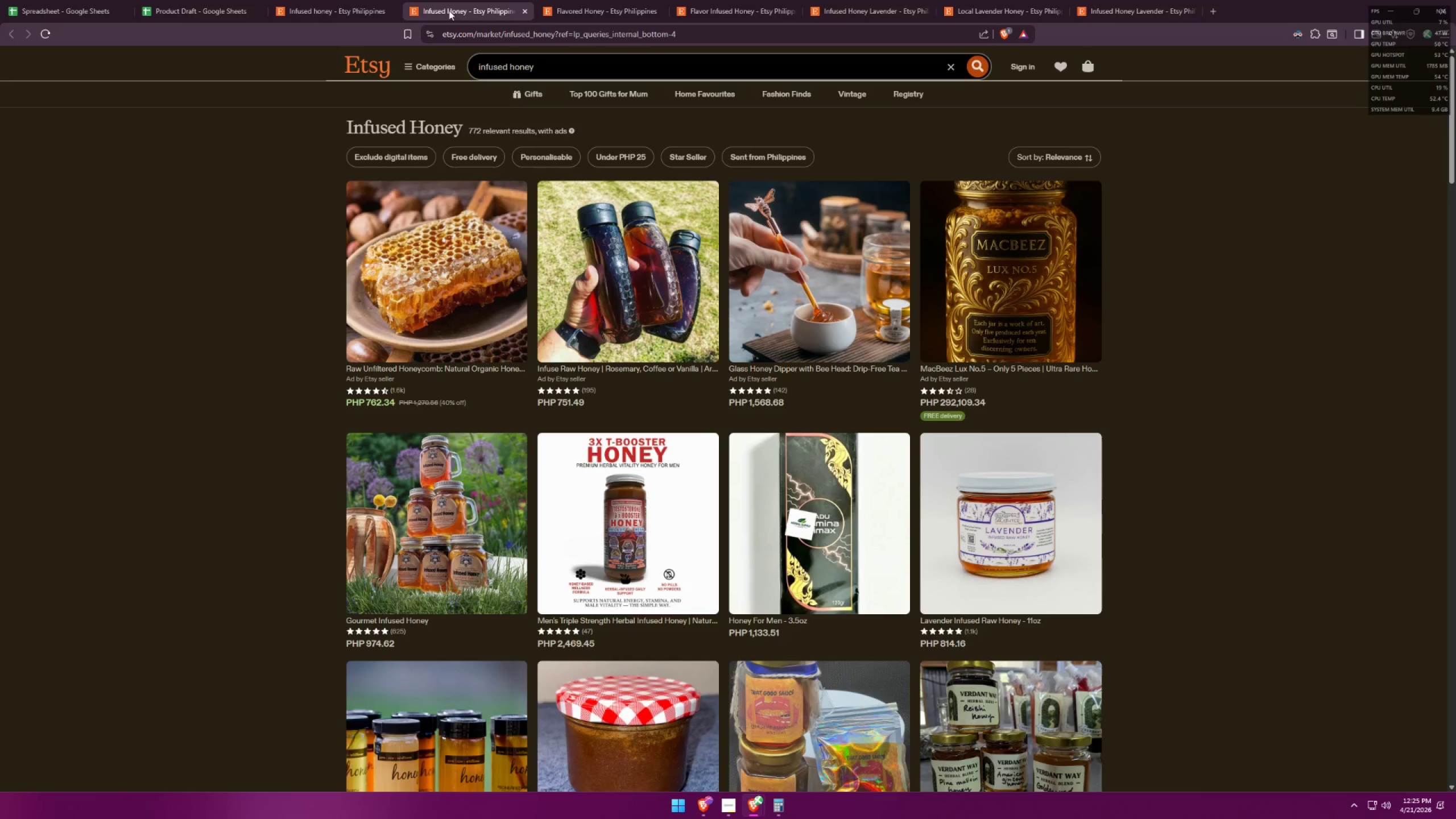 
key(Alt+AltLeft)
 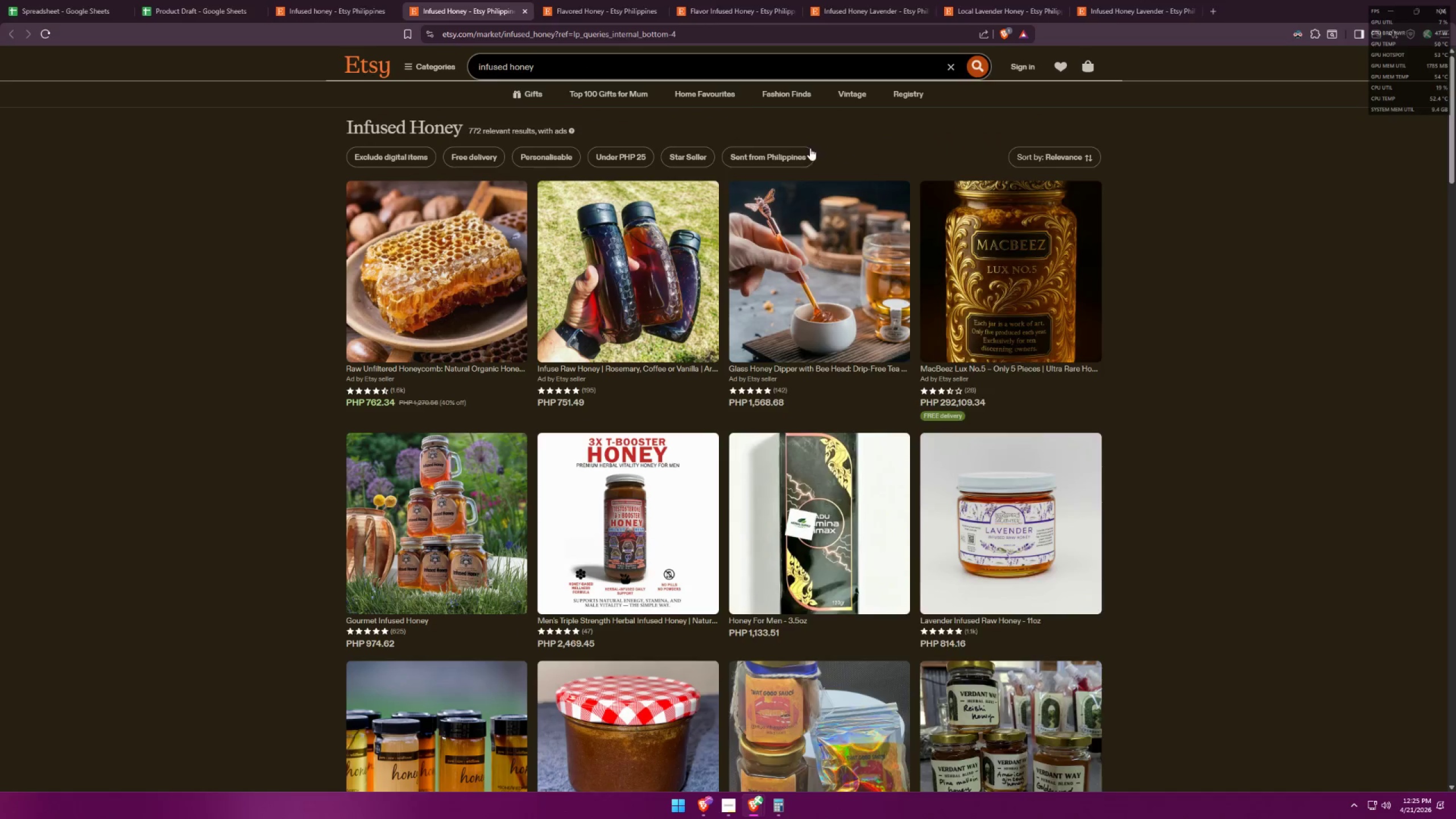 
key(Alt+Tab)
 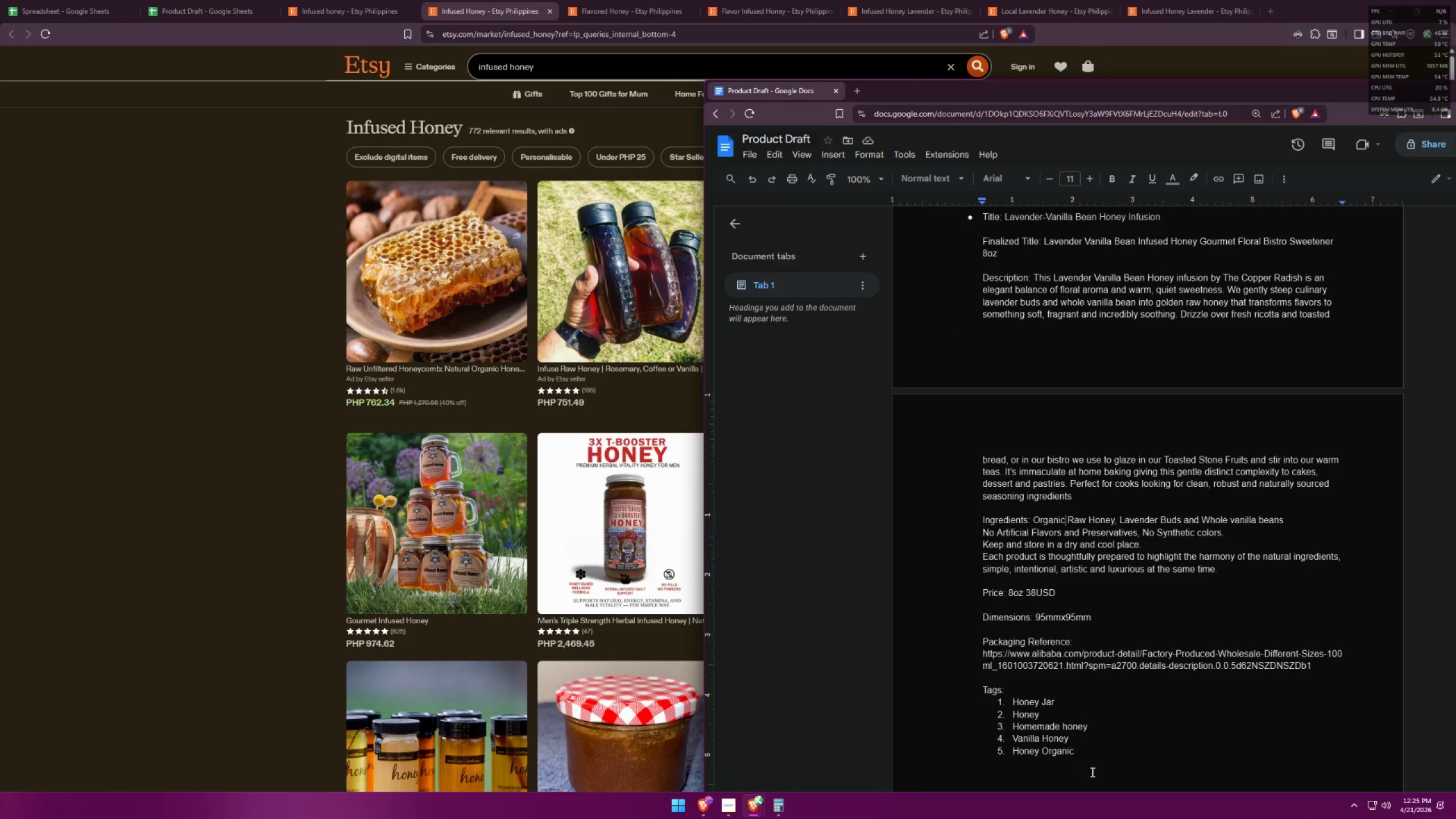 
left_click([1097, 756])
 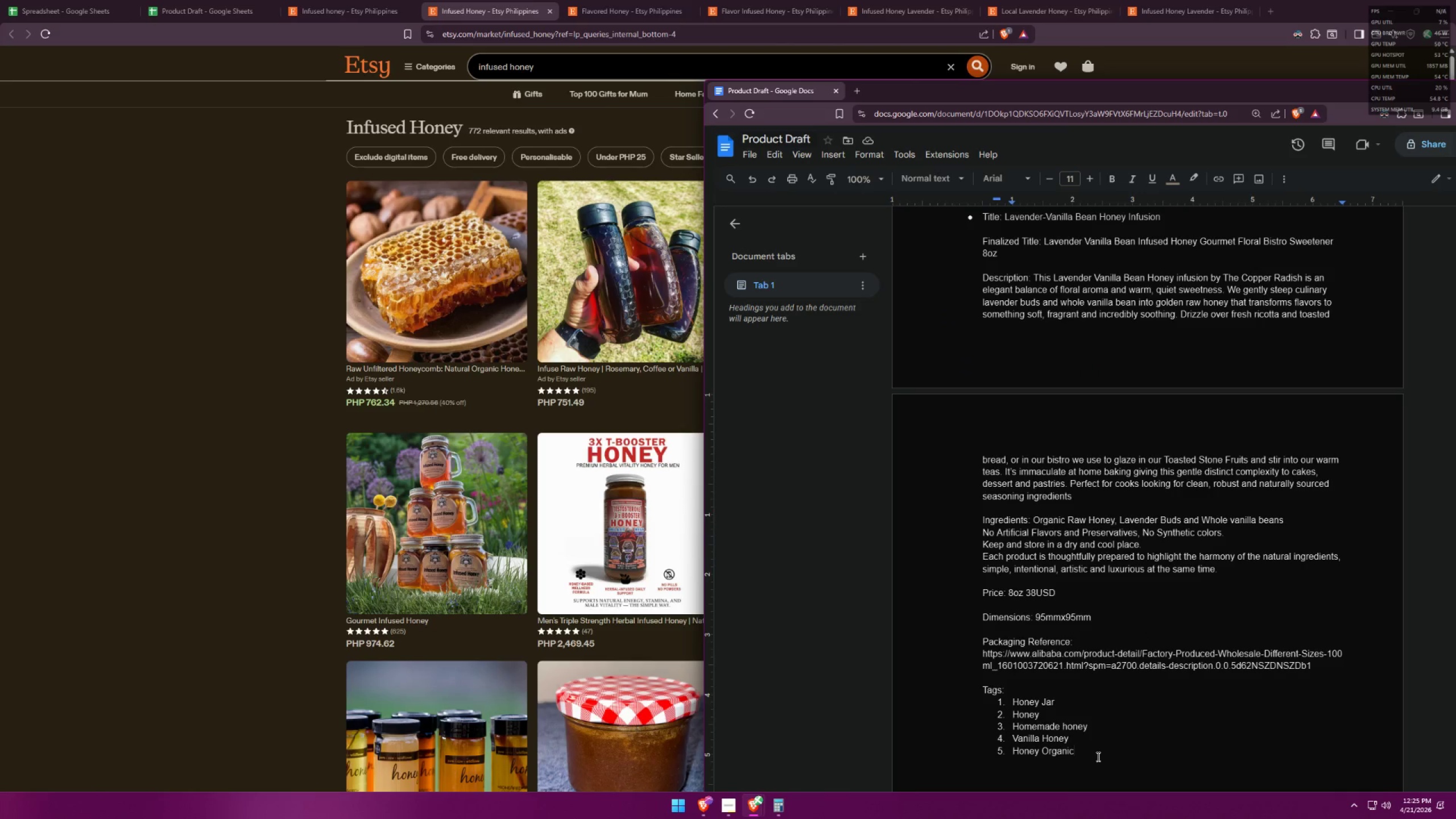 
key(Enter)
 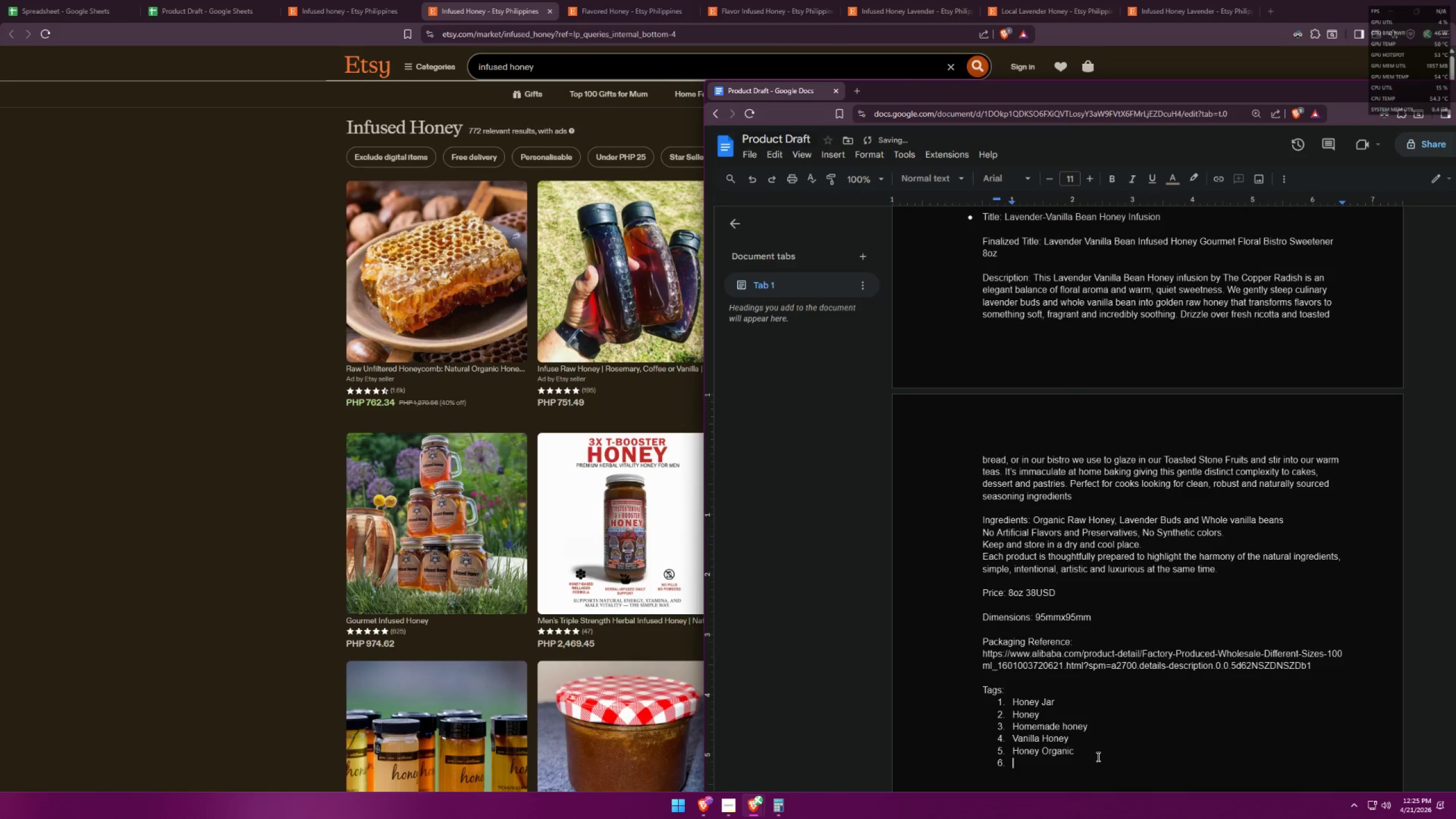 
key(Alt+AltLeft)
 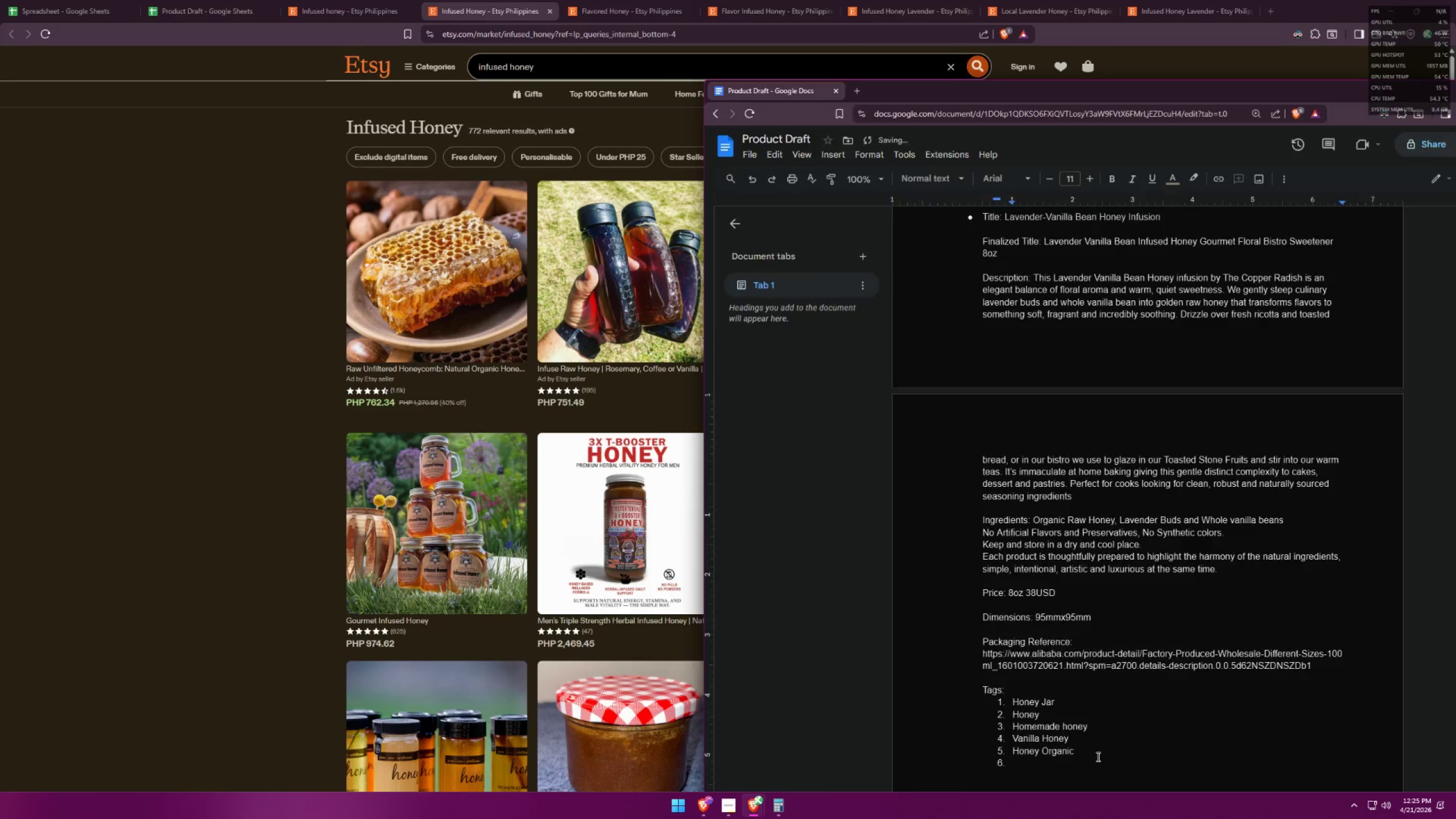 
key(Alt+Tab)
 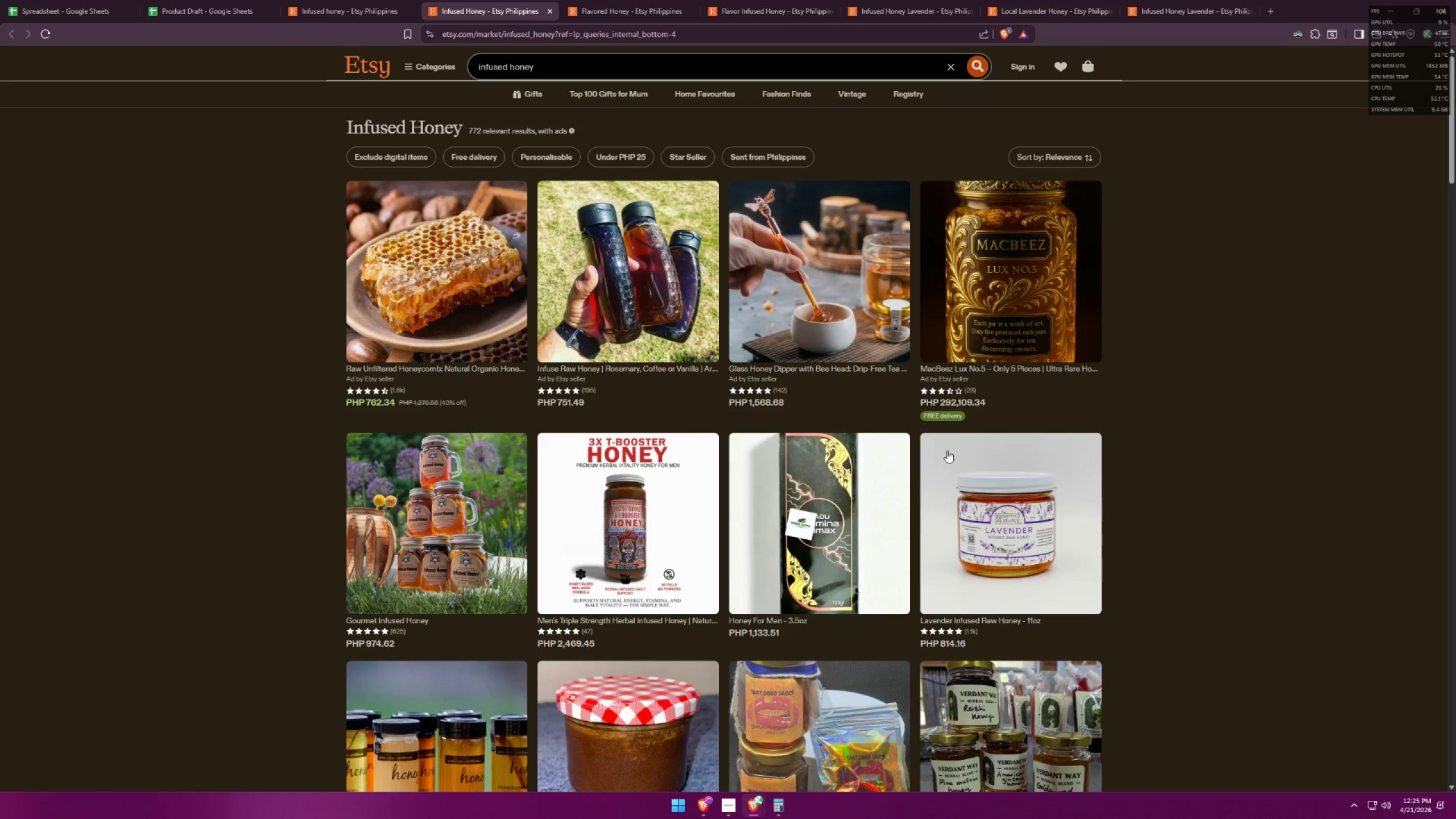 
left_click([992, 523])
 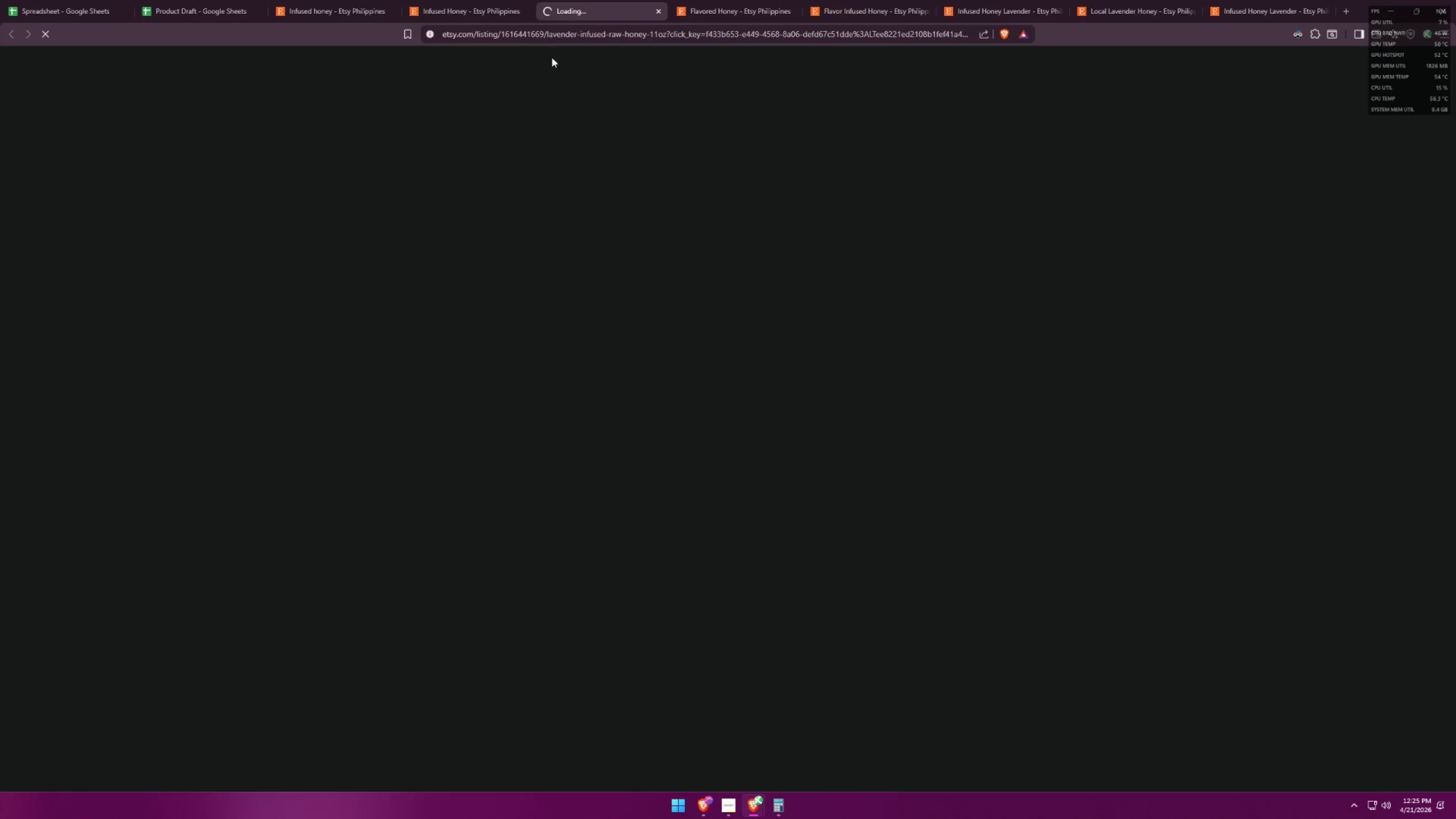 
left_click_drag(start_coordinate=[588, 9], to_coordinate=[459, 0])
 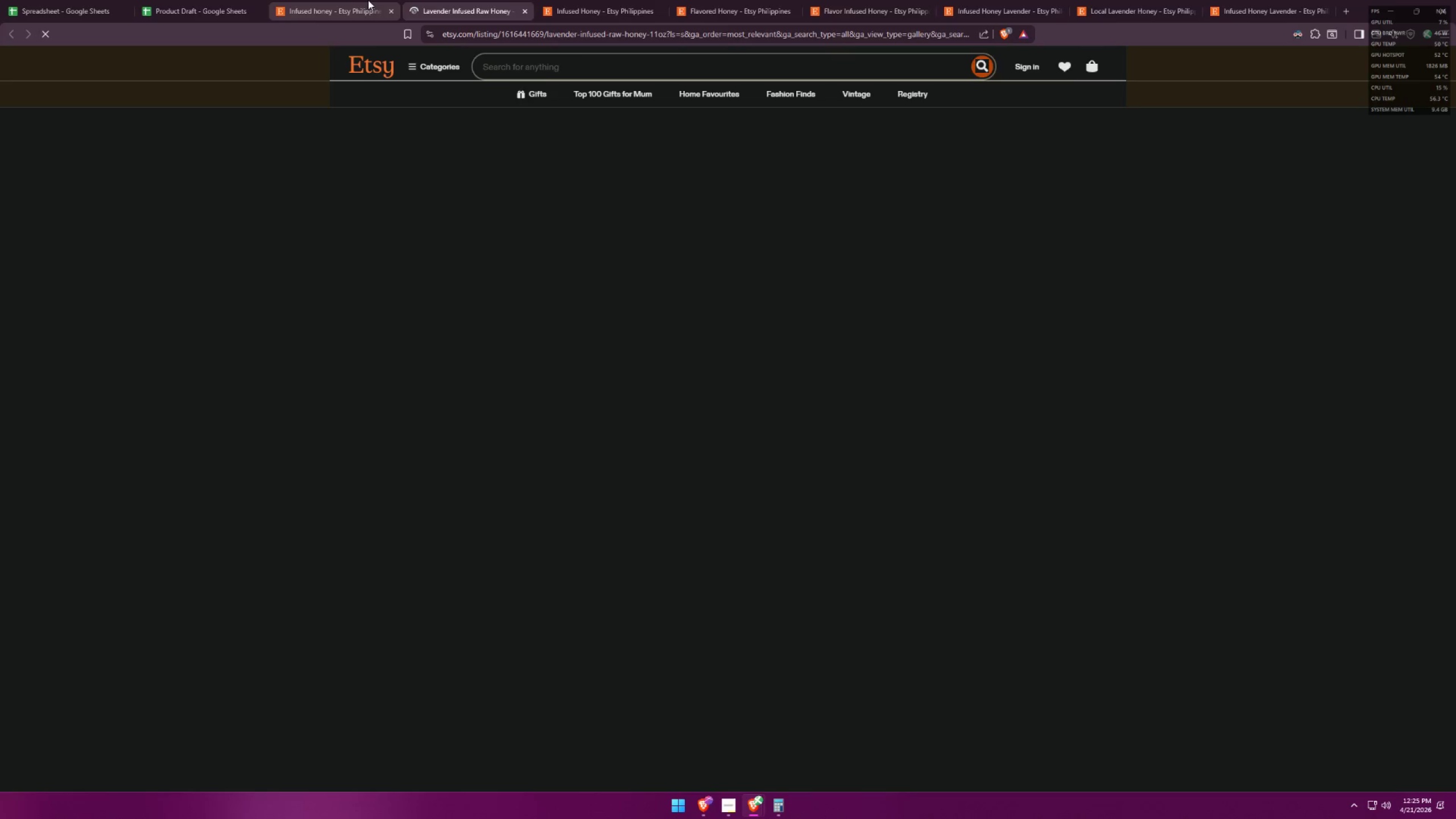 
left_click([359, 0])
 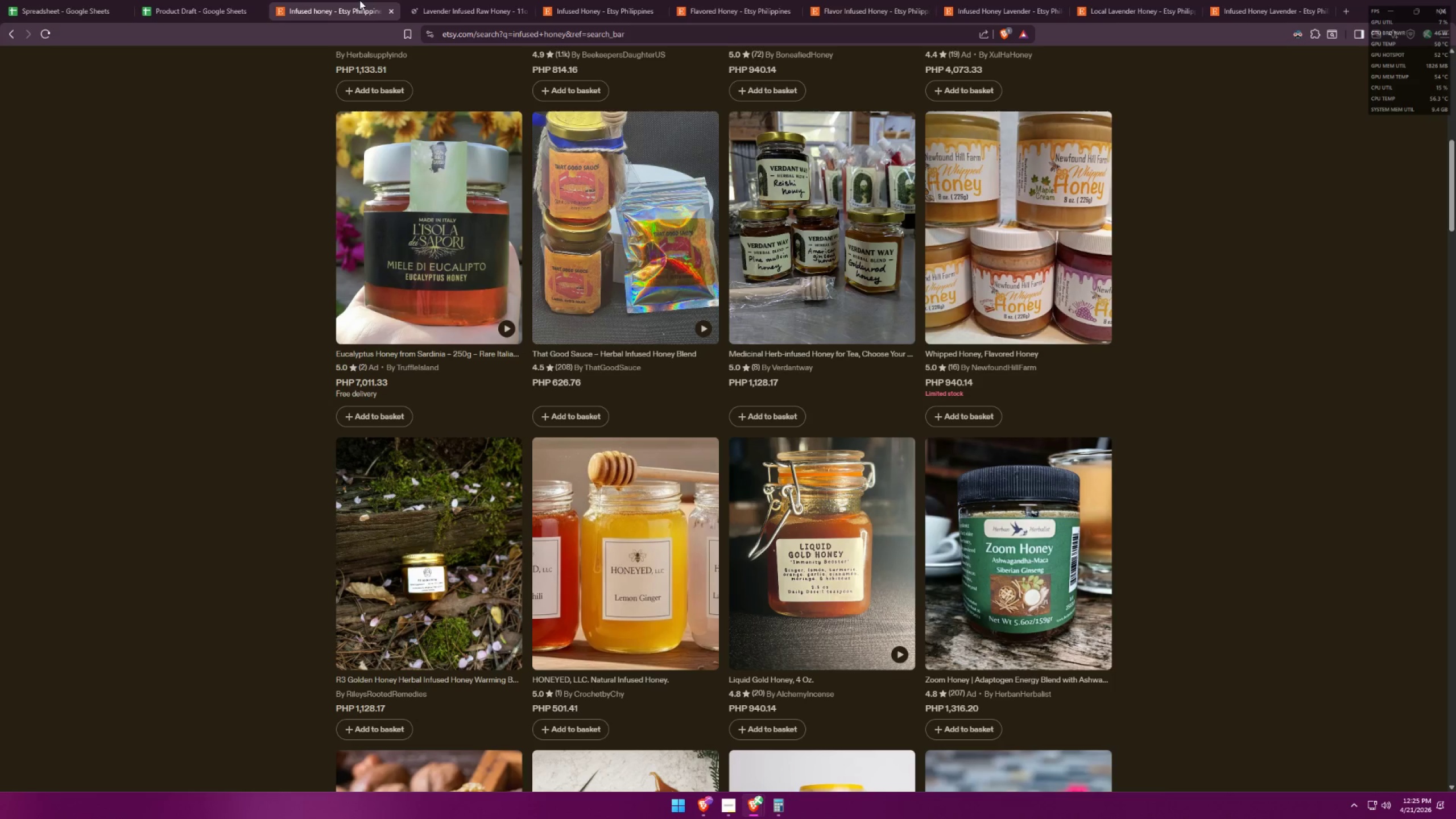 
left_click([430, 0])
 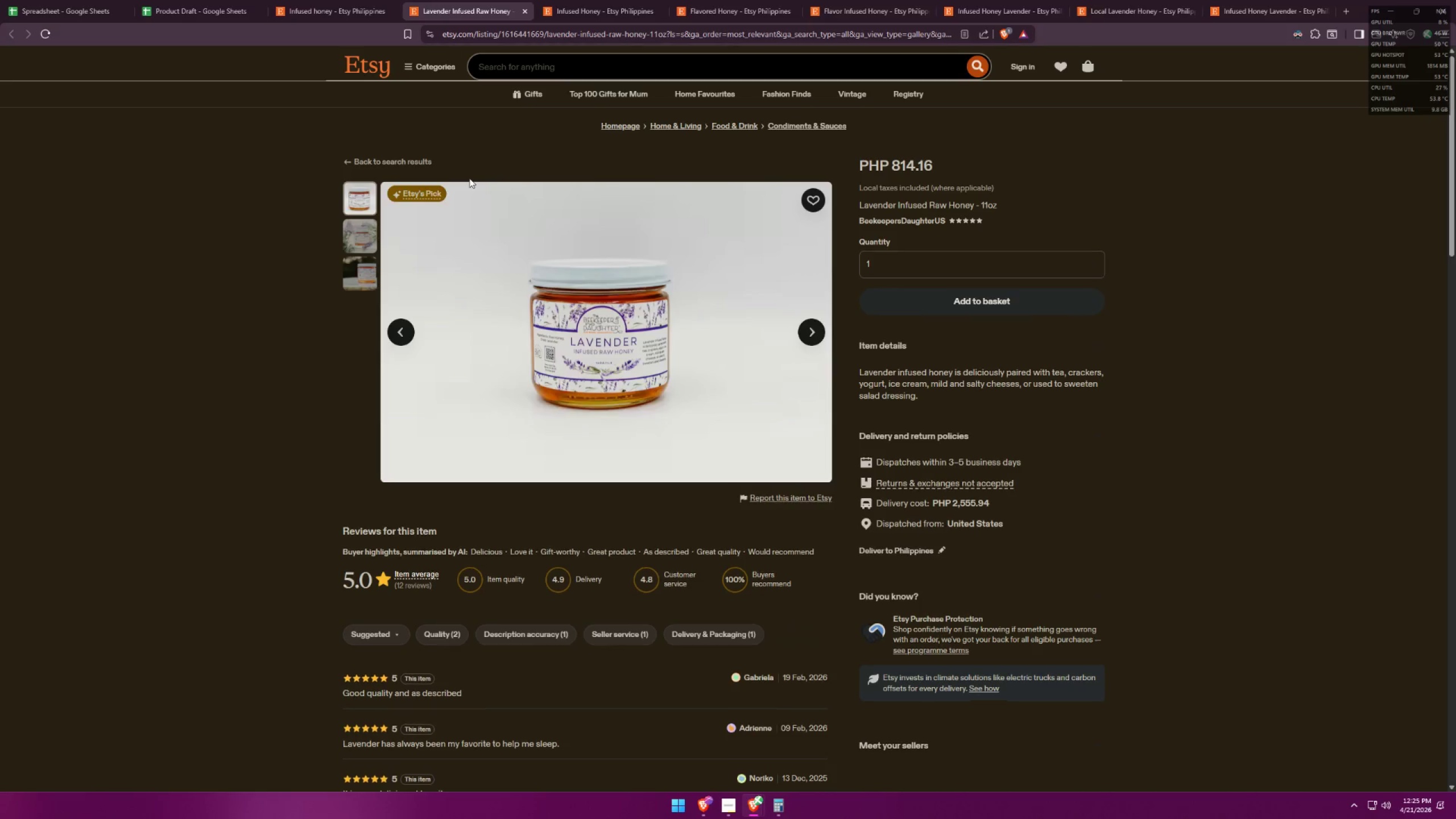 
scroll: coordinate [605, 400], scroll_direction: down, amount: 38.0
 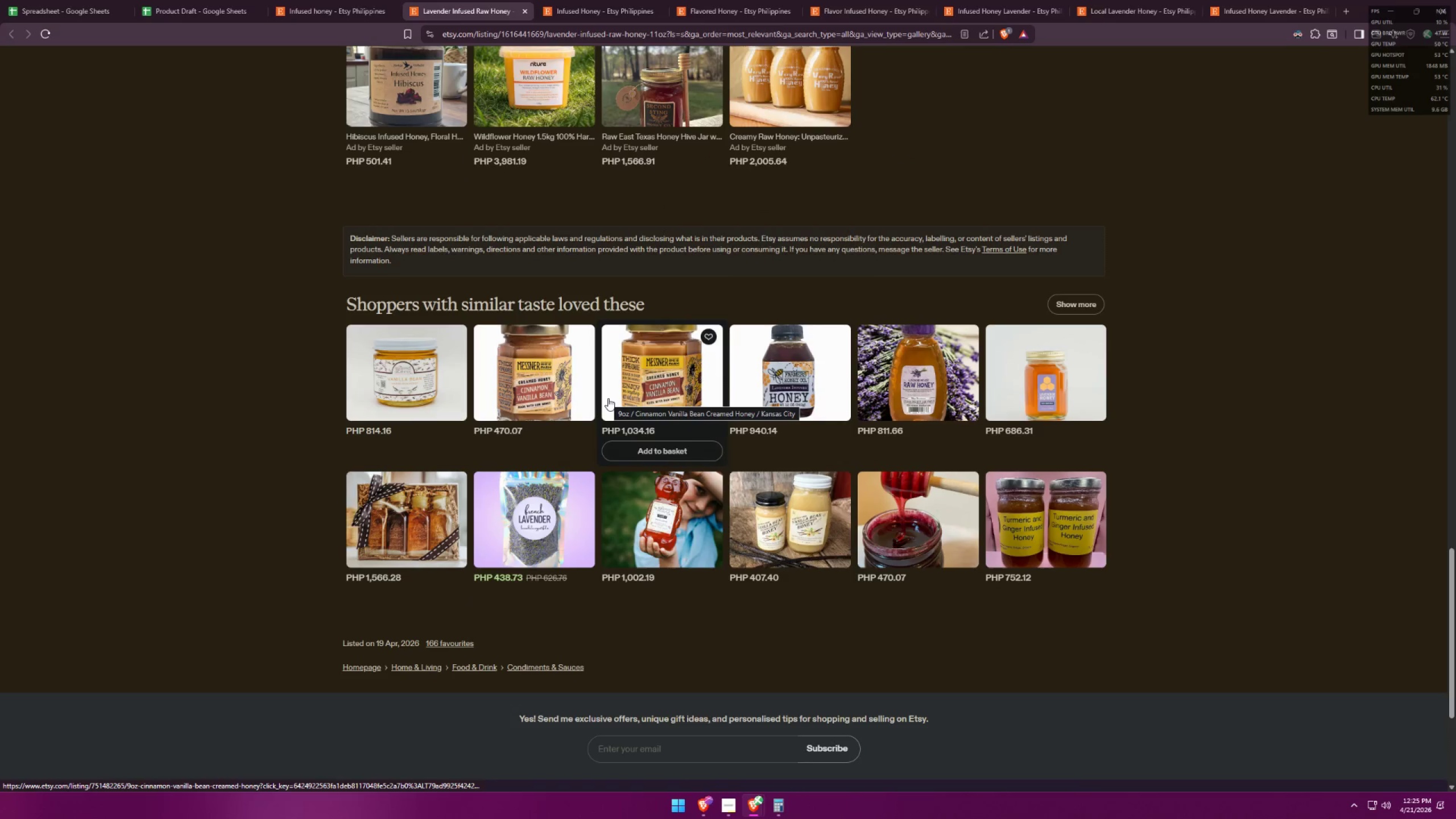 
scroll: coordinate [613, 400], scroll_direction: up, amount: 3.0
 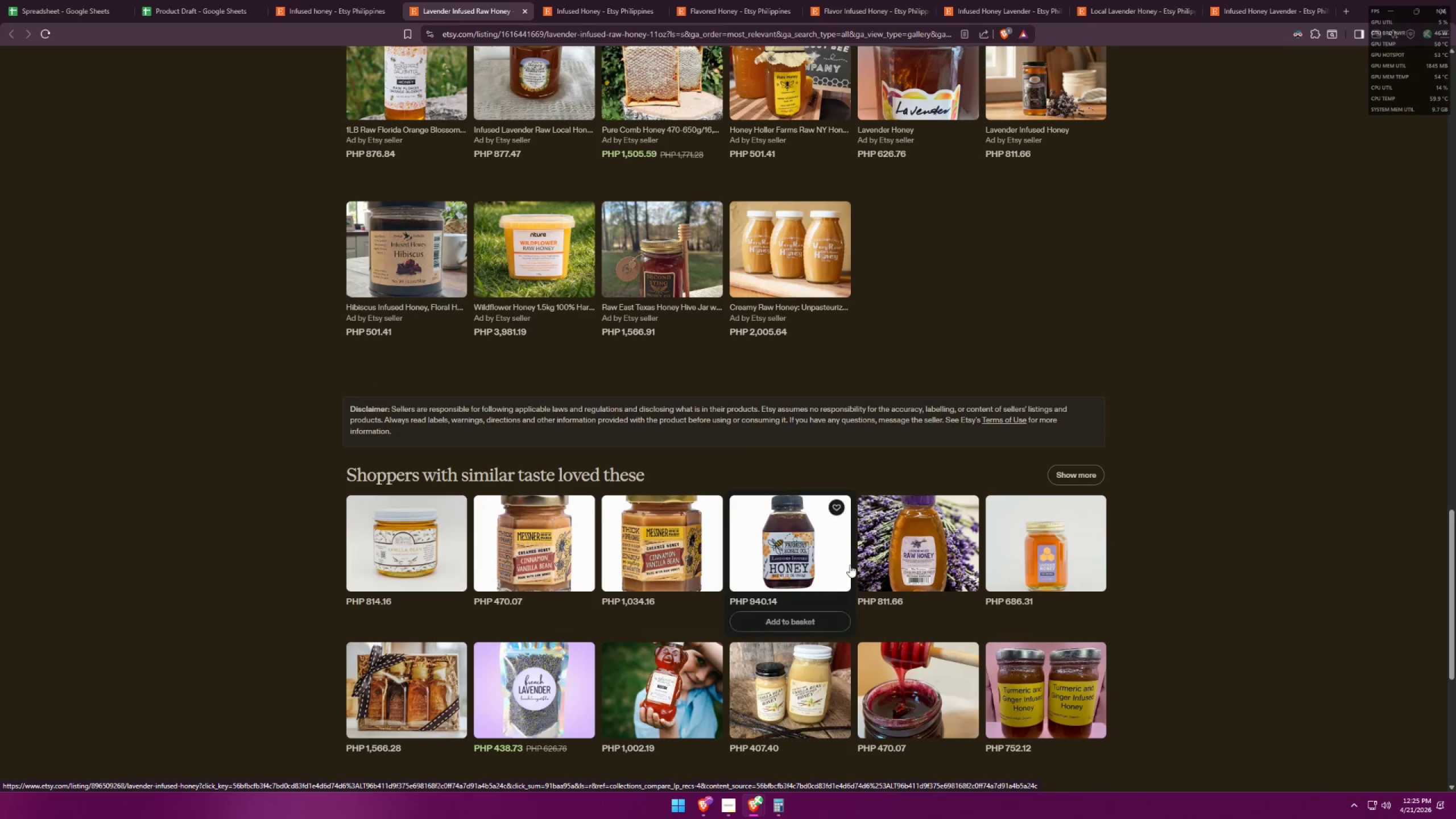 
left_click([914, 561])
 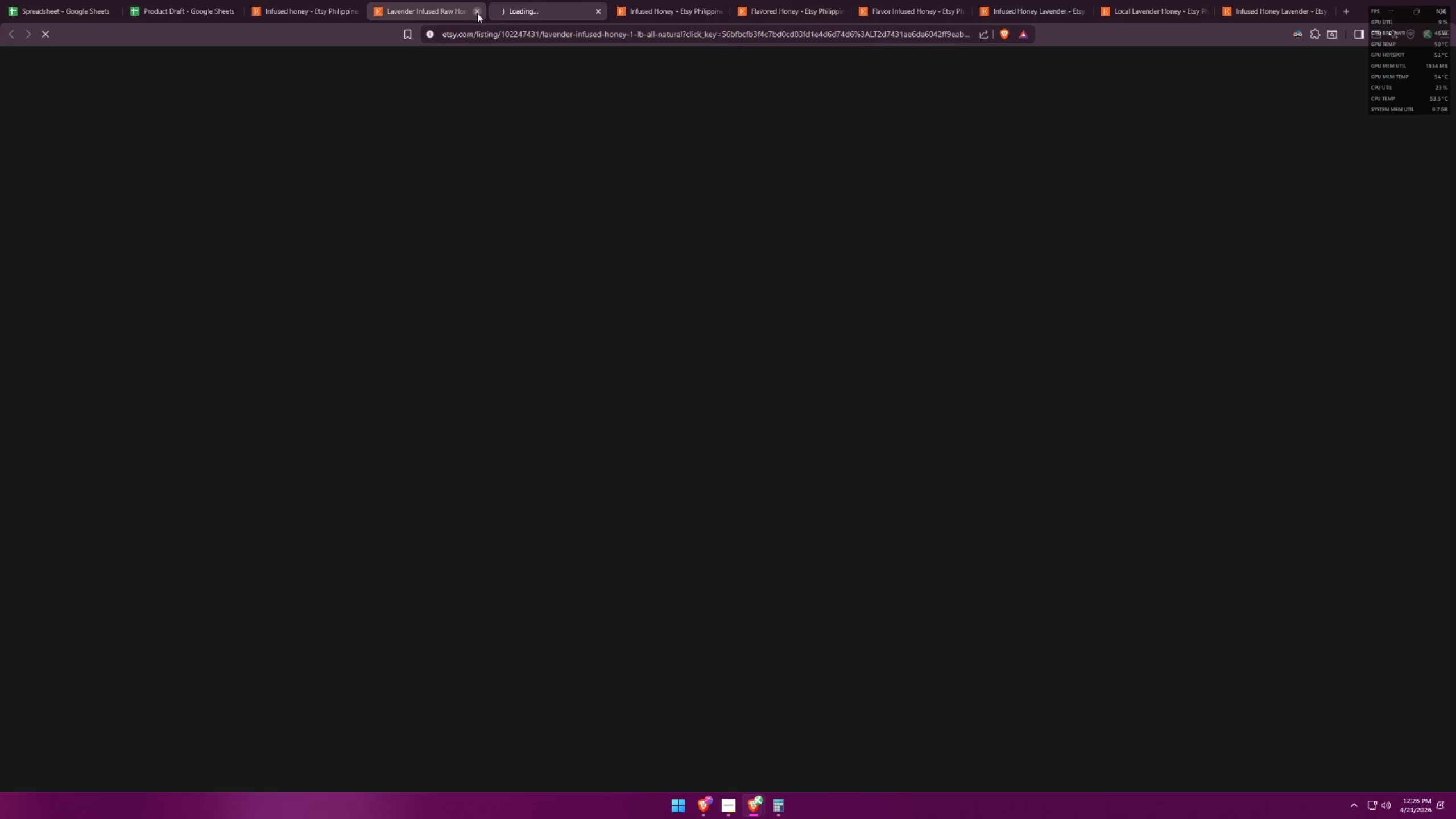 
mouse_move([503, 110])
 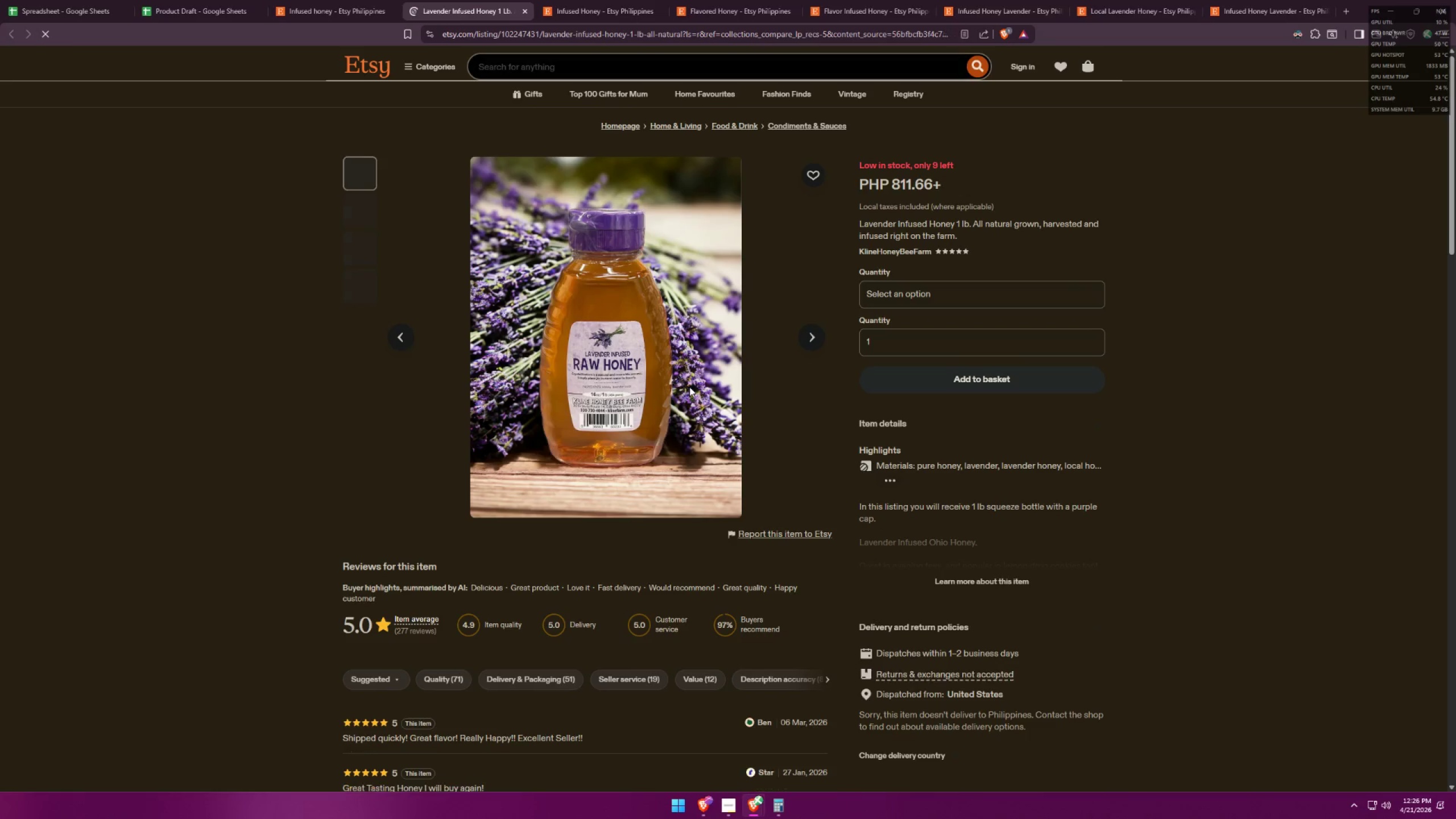 
scroll: coordinate [715, 377], scroll_direction: down, amount: 35.0
 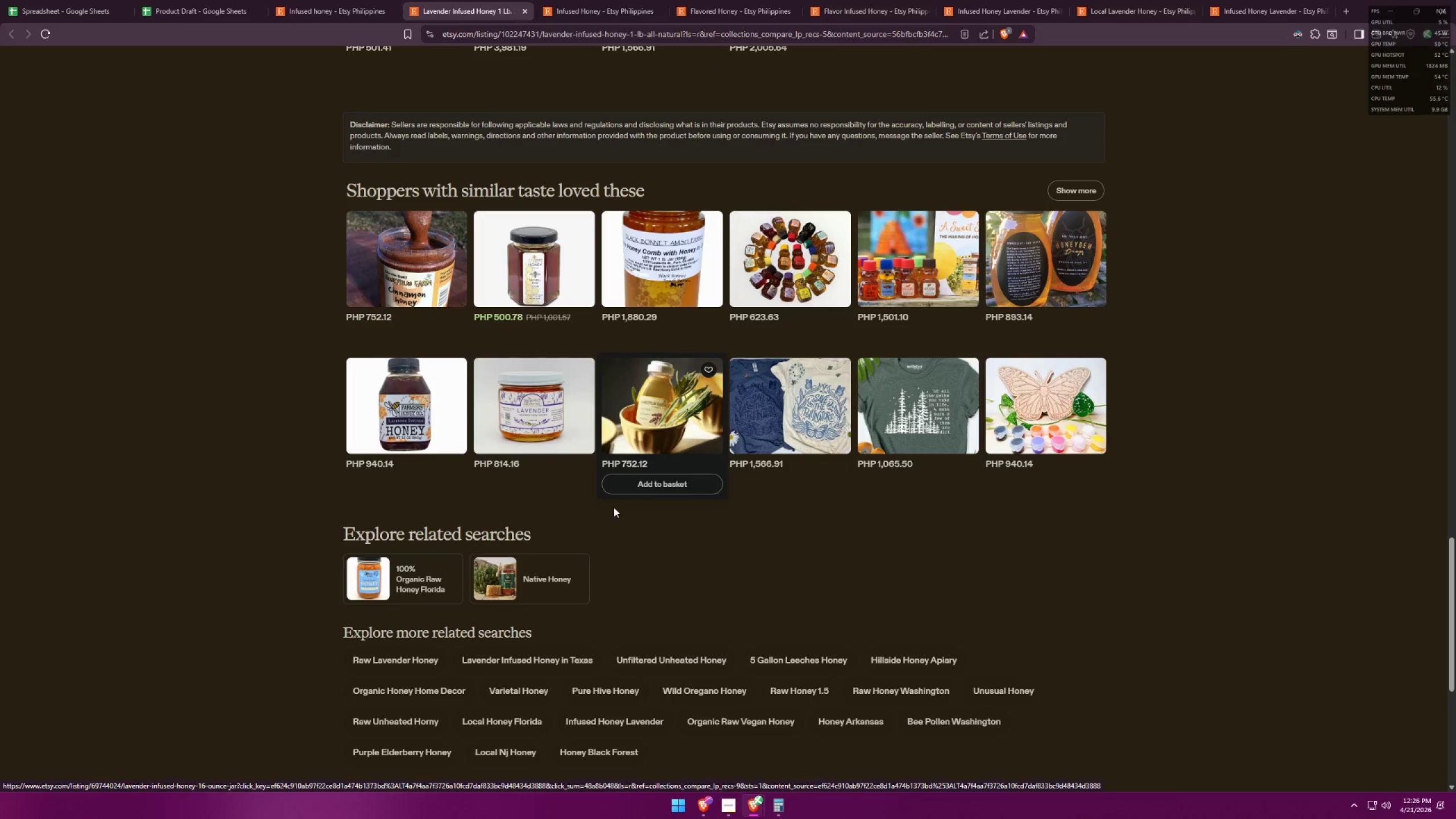 
middle_click([394, 655])
 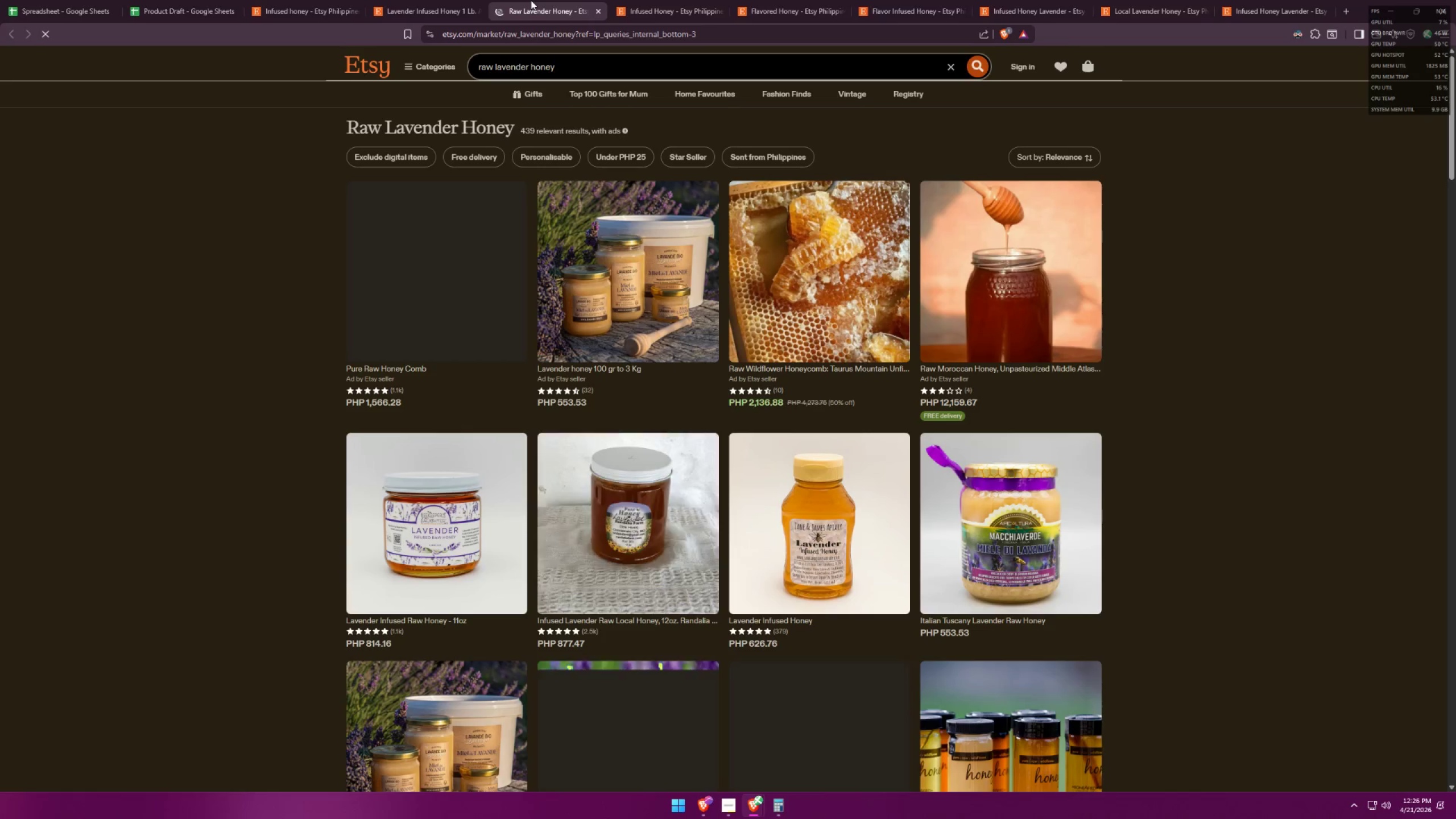 
left_click([408, 0])
 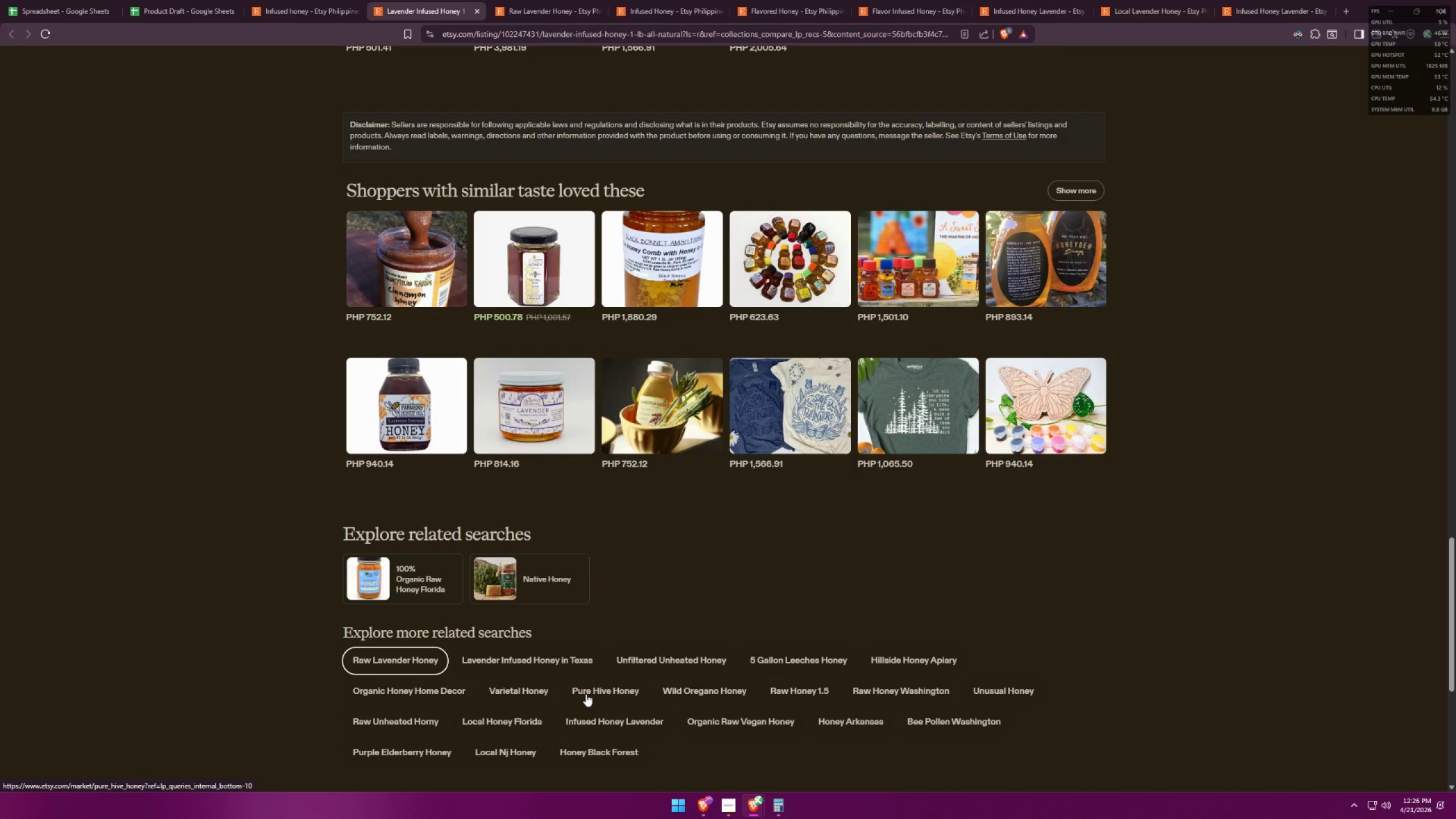 
wait(6.75)
 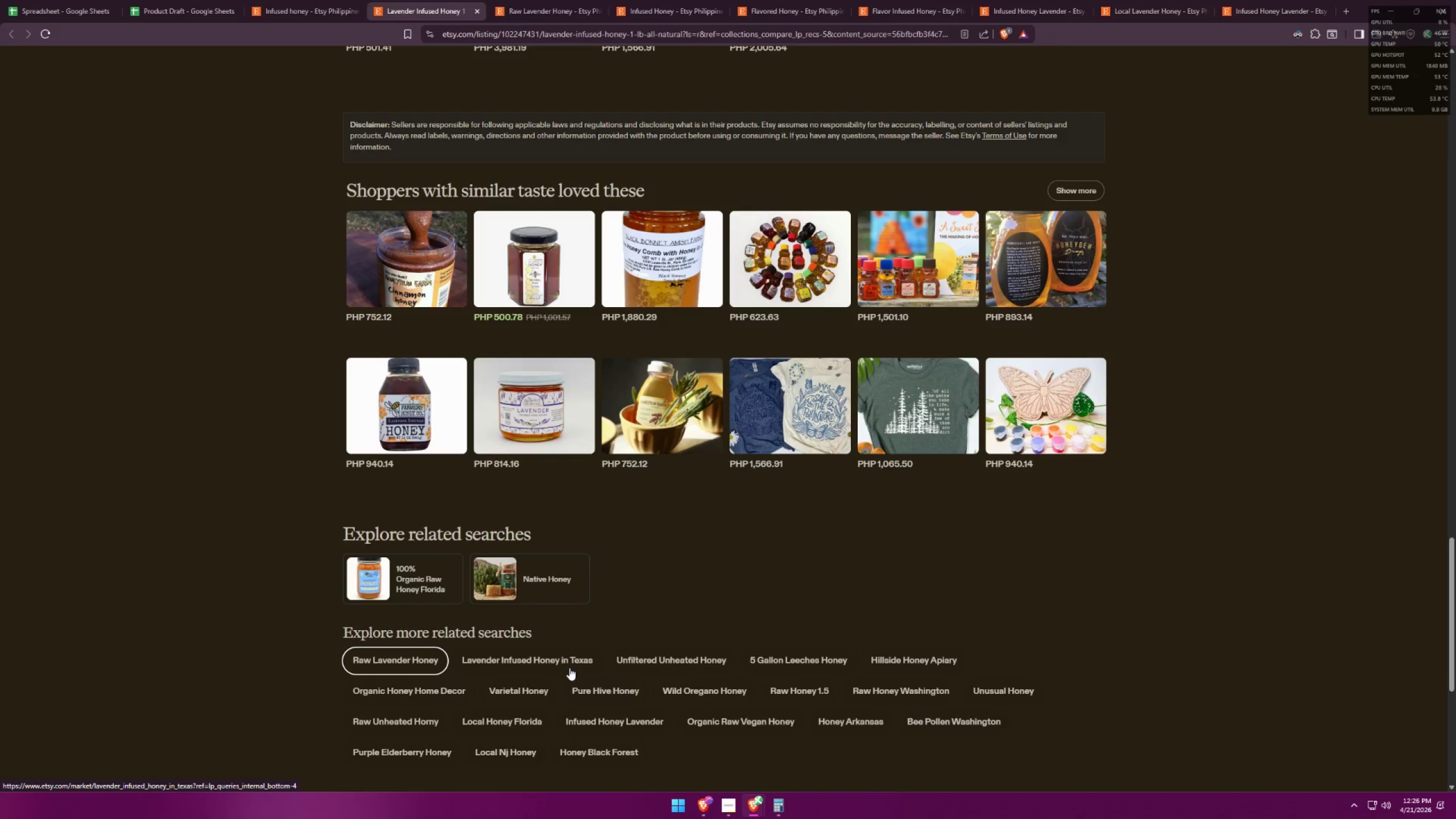 
left_click_drag(start_coordinate=[577, 3], to_coordinate=[515, 0])
 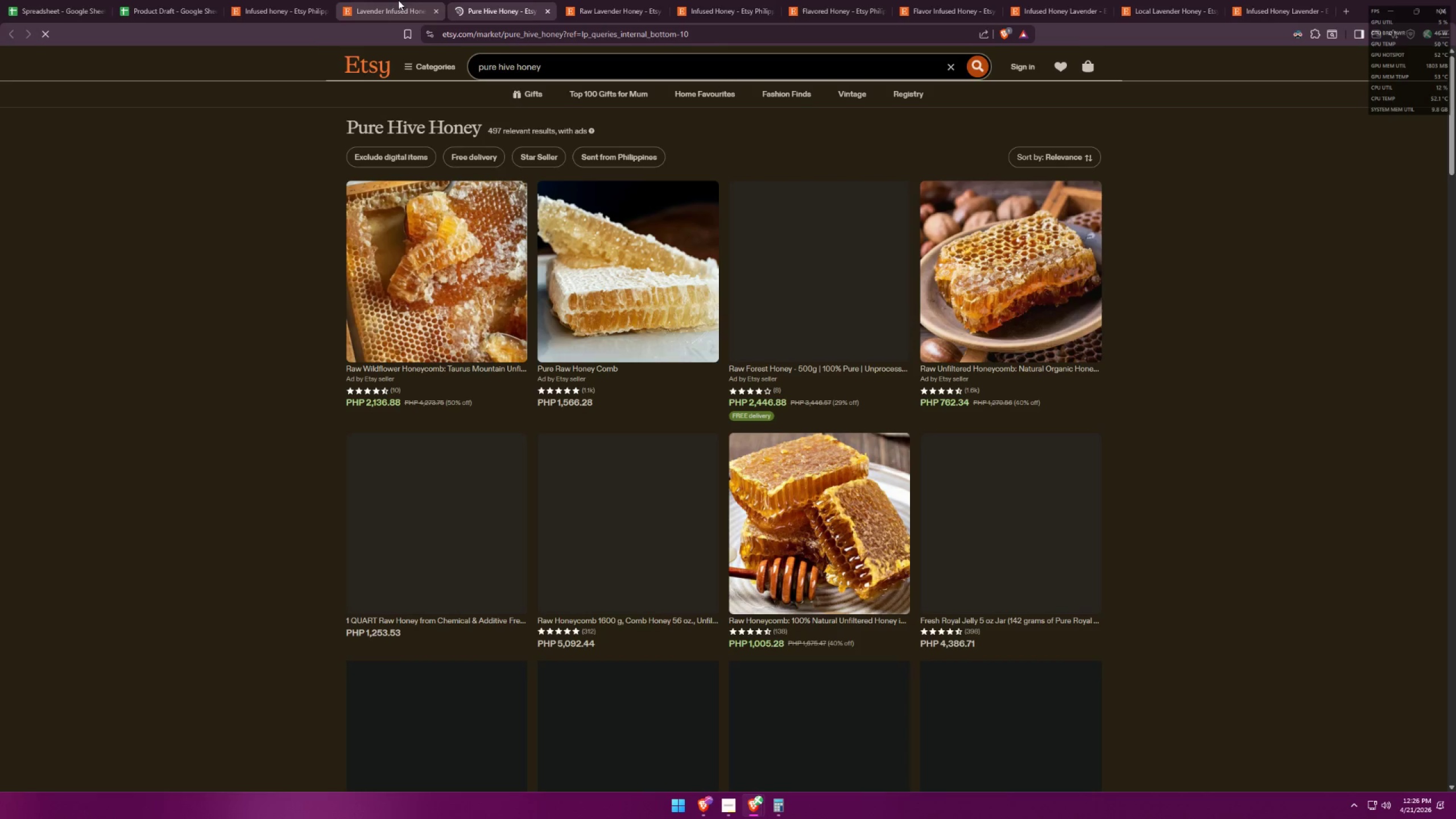 
left_click([391, 0])
 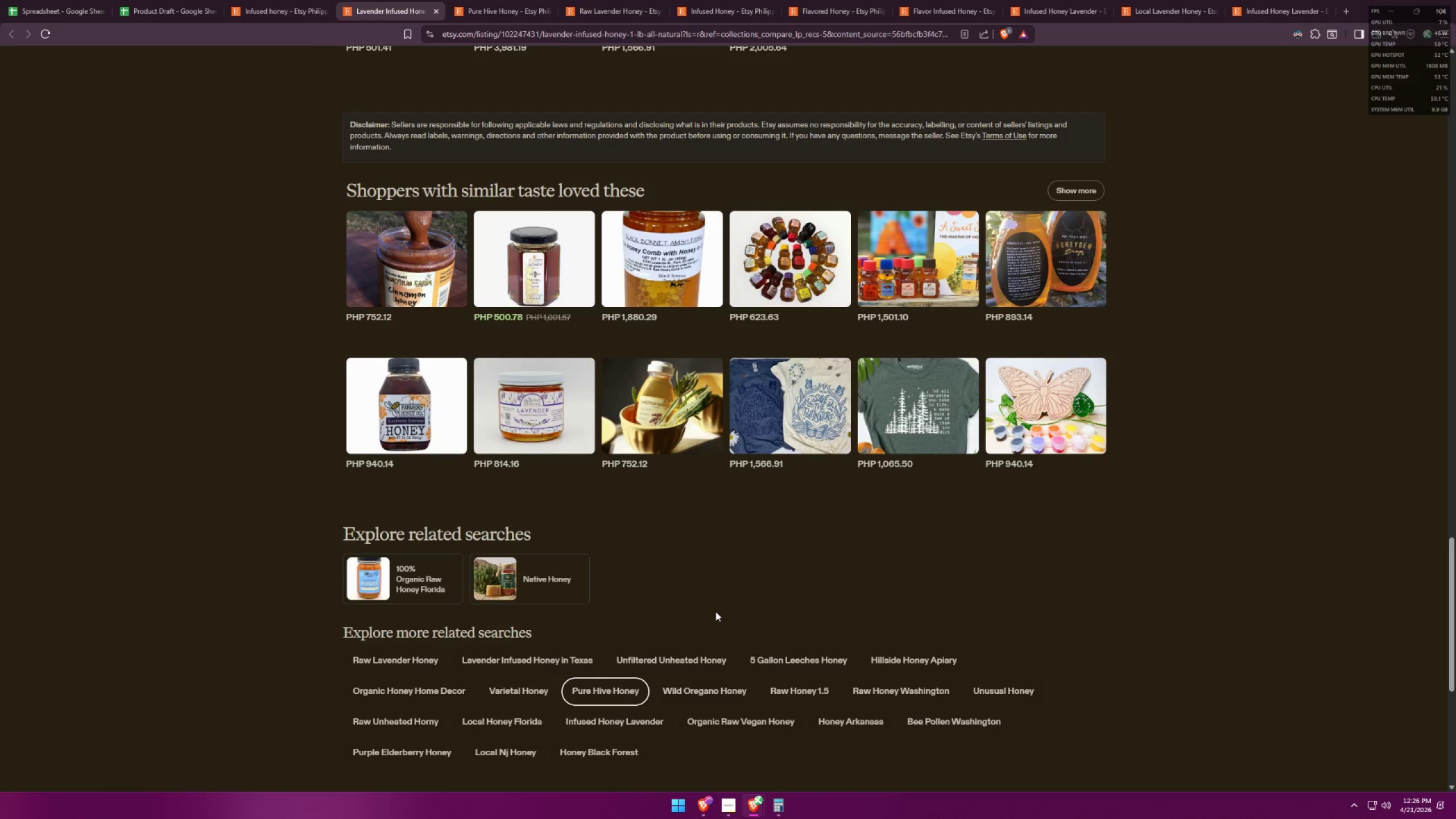 
middle_click([634, 722])
 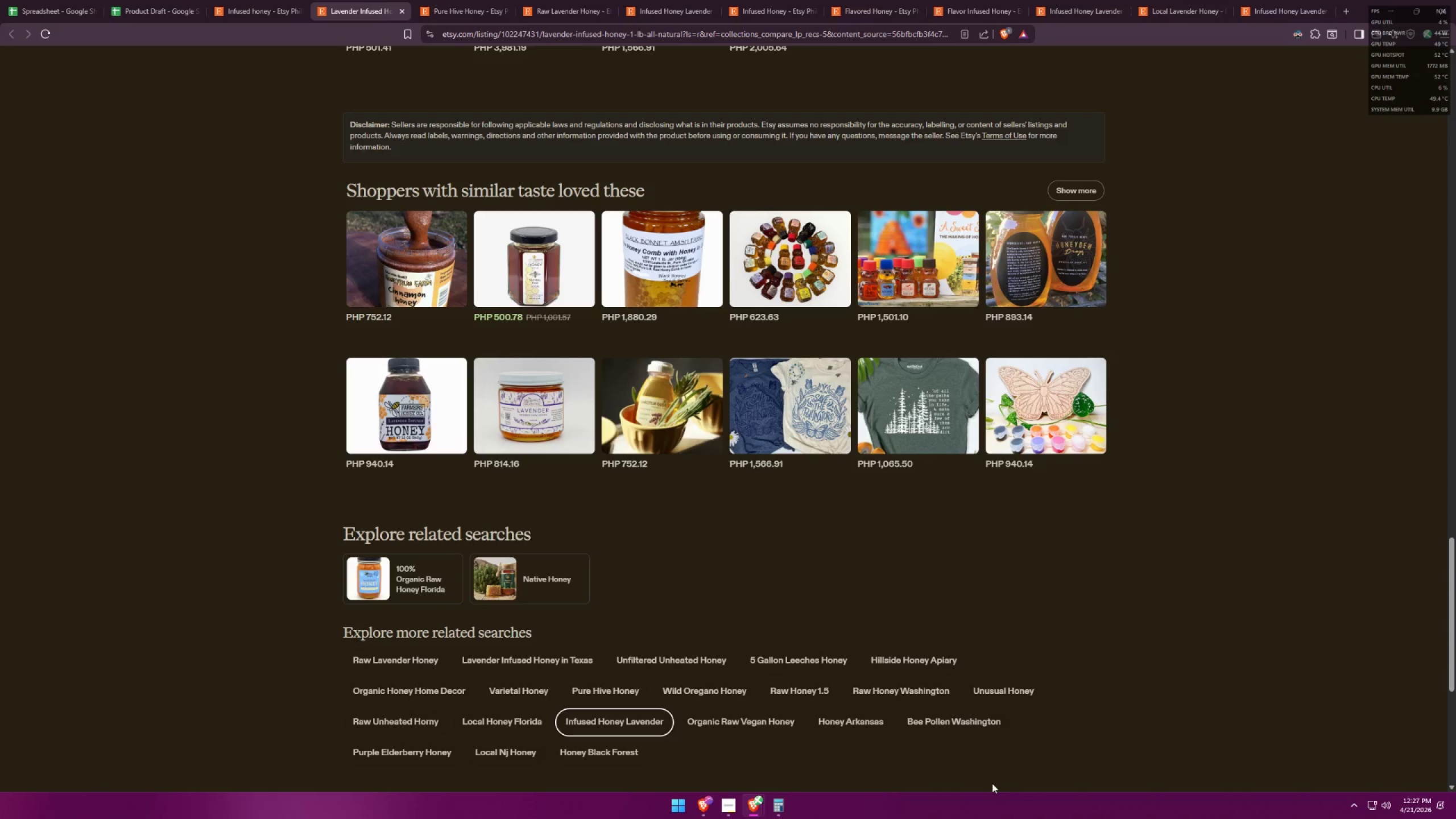 
wait(45.19)
 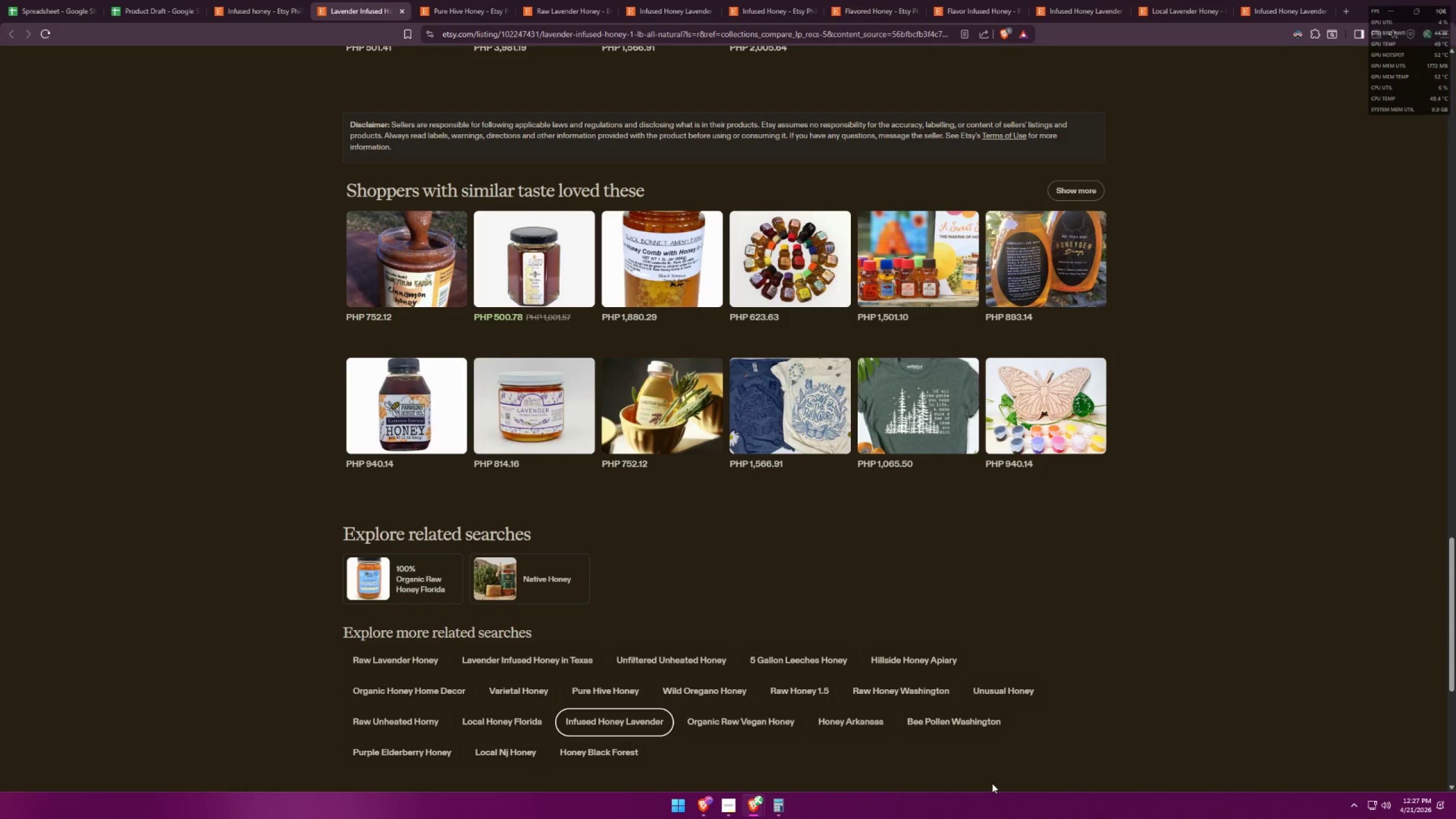 
middle_click([1006, 685])
 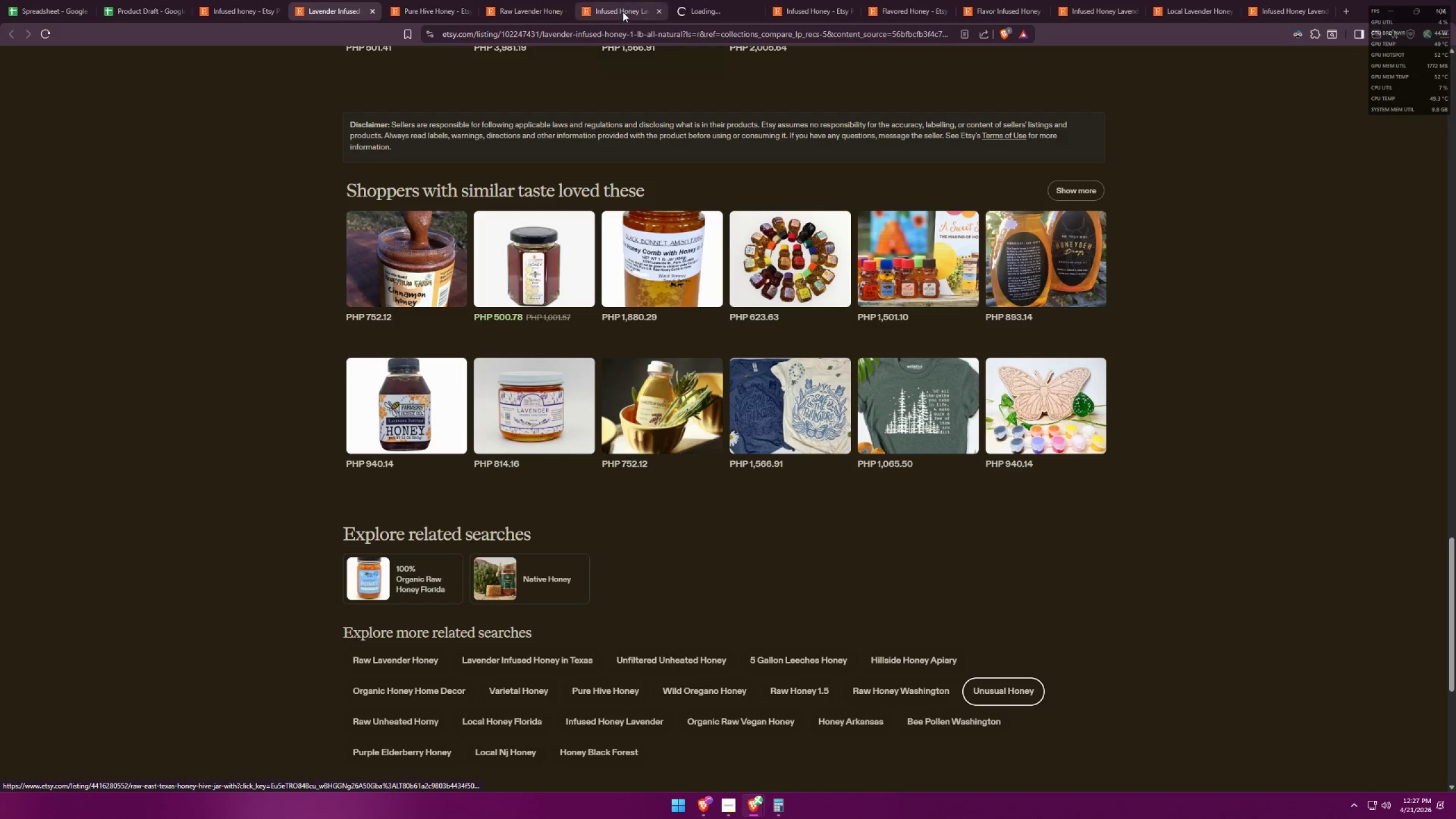 
left_click([447, 0])
 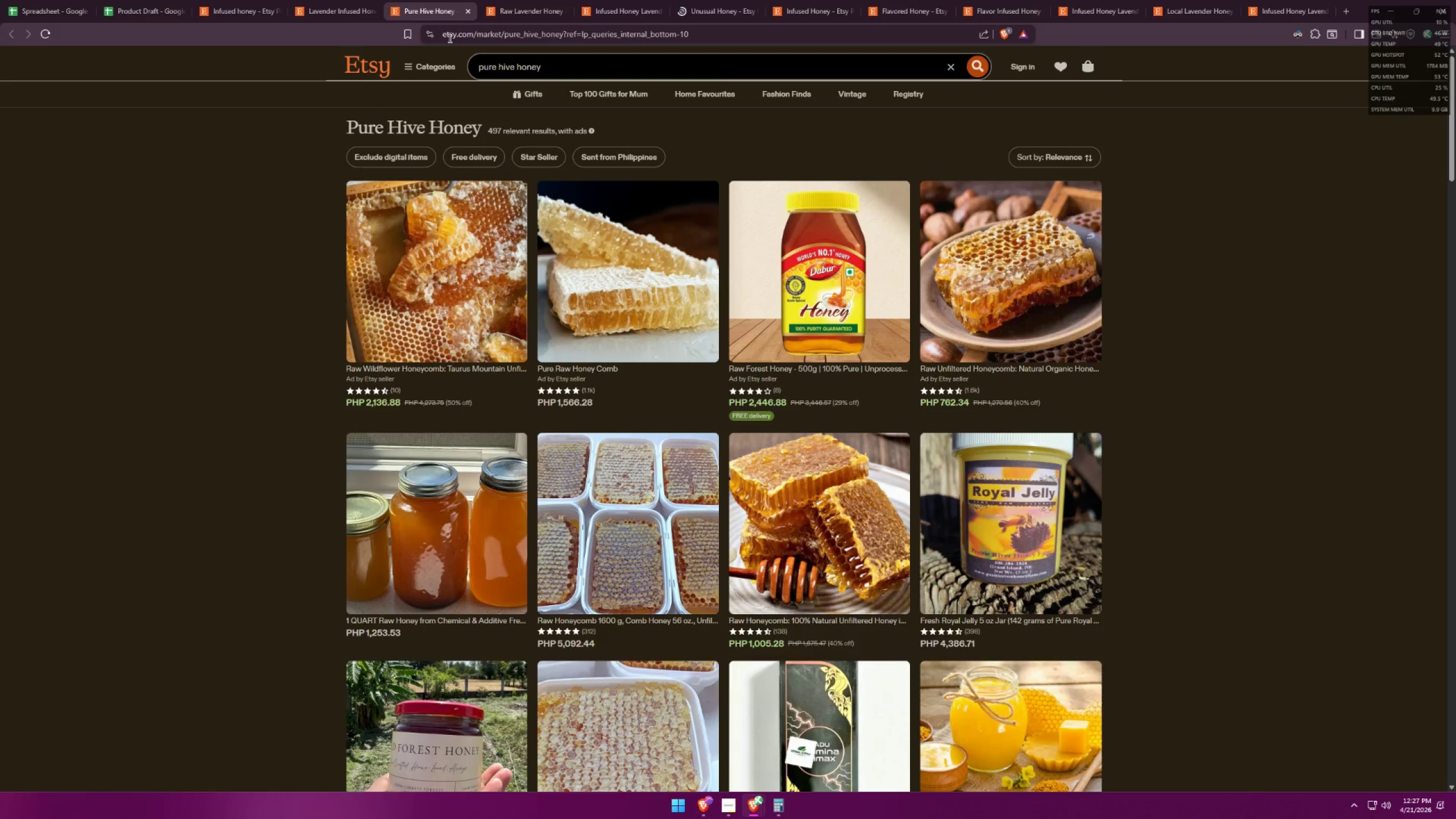 
left_click([530, 0])
 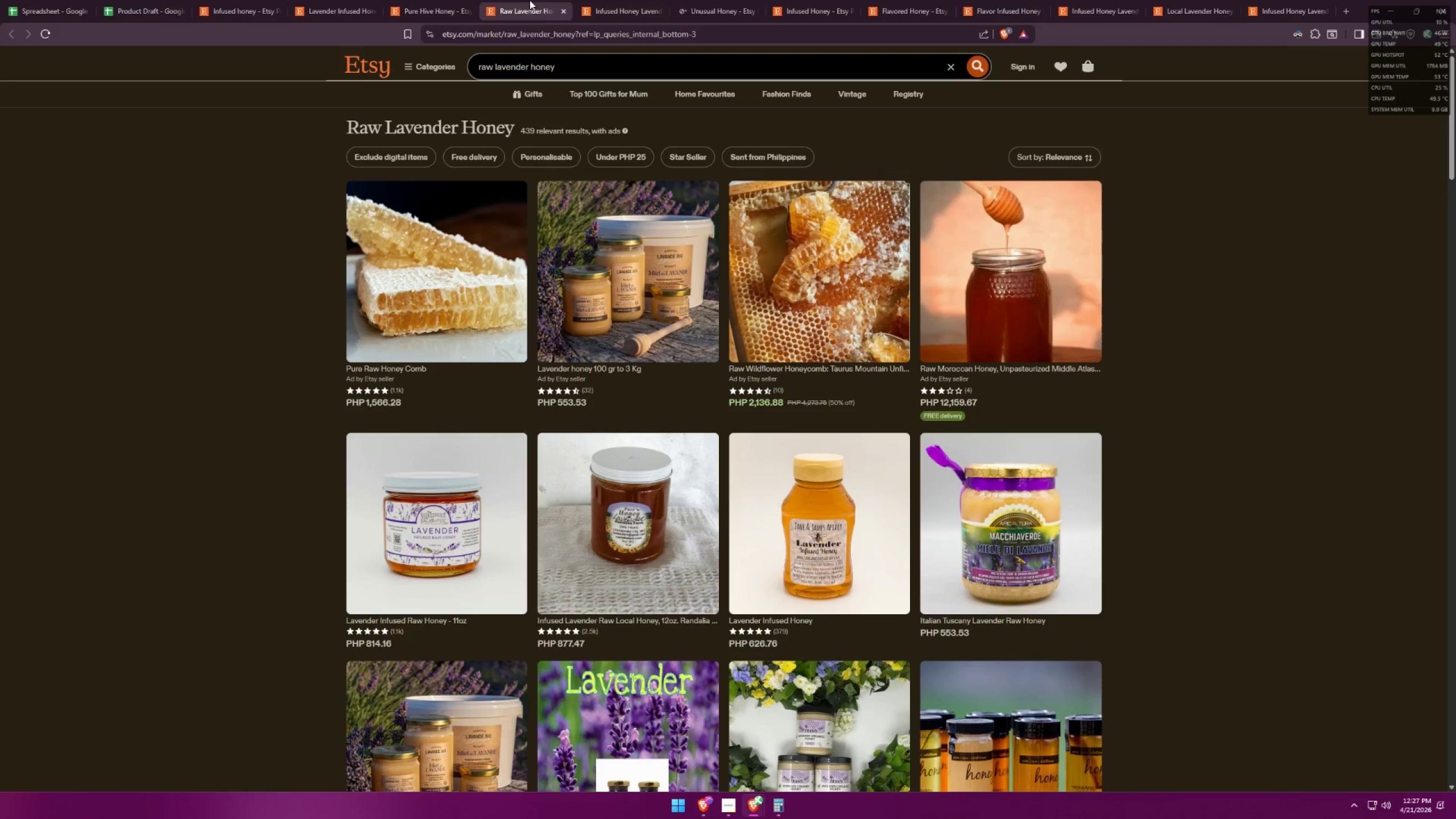 
left_click([625, 0])
 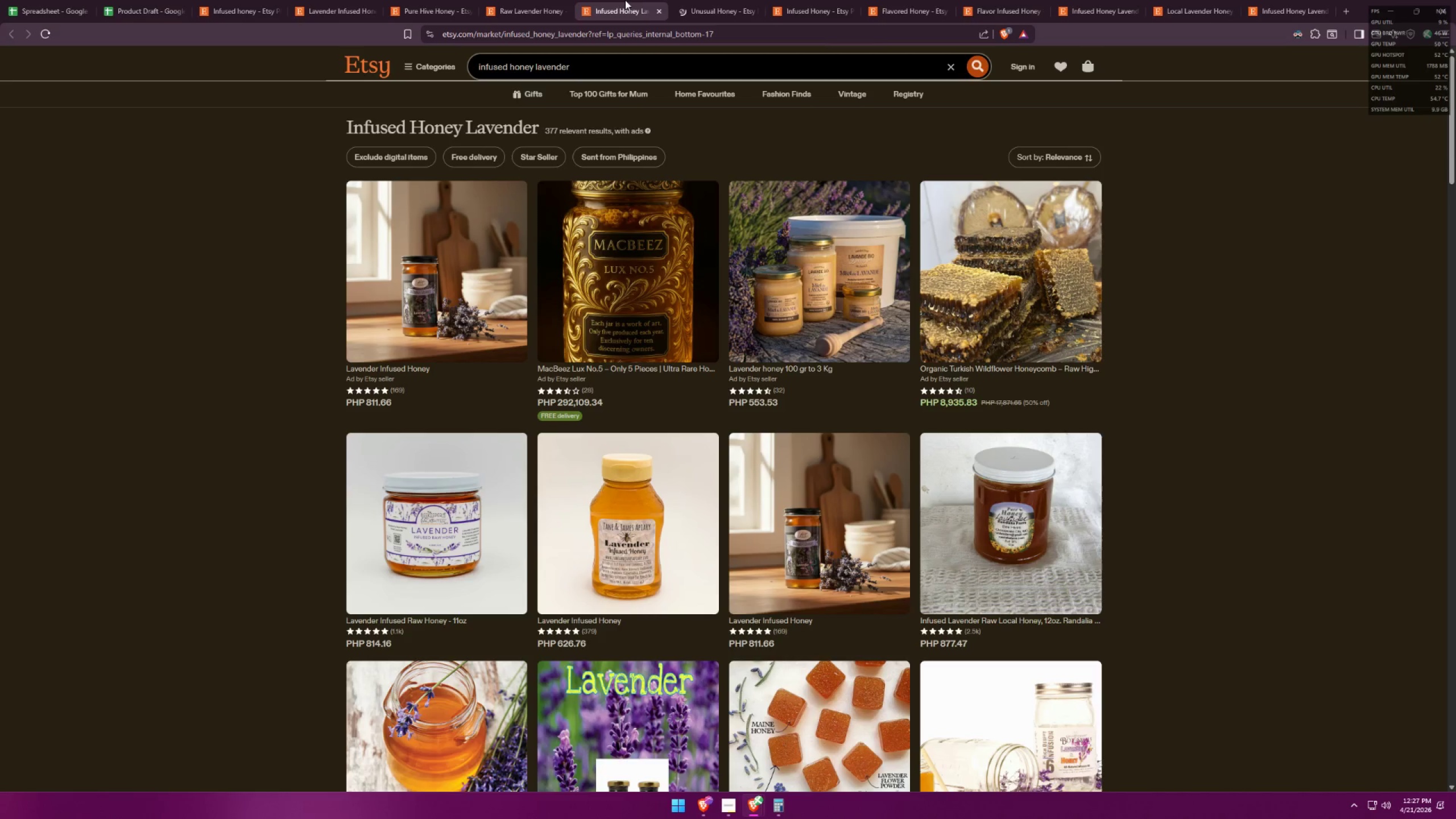 
left_click([736, 0])
 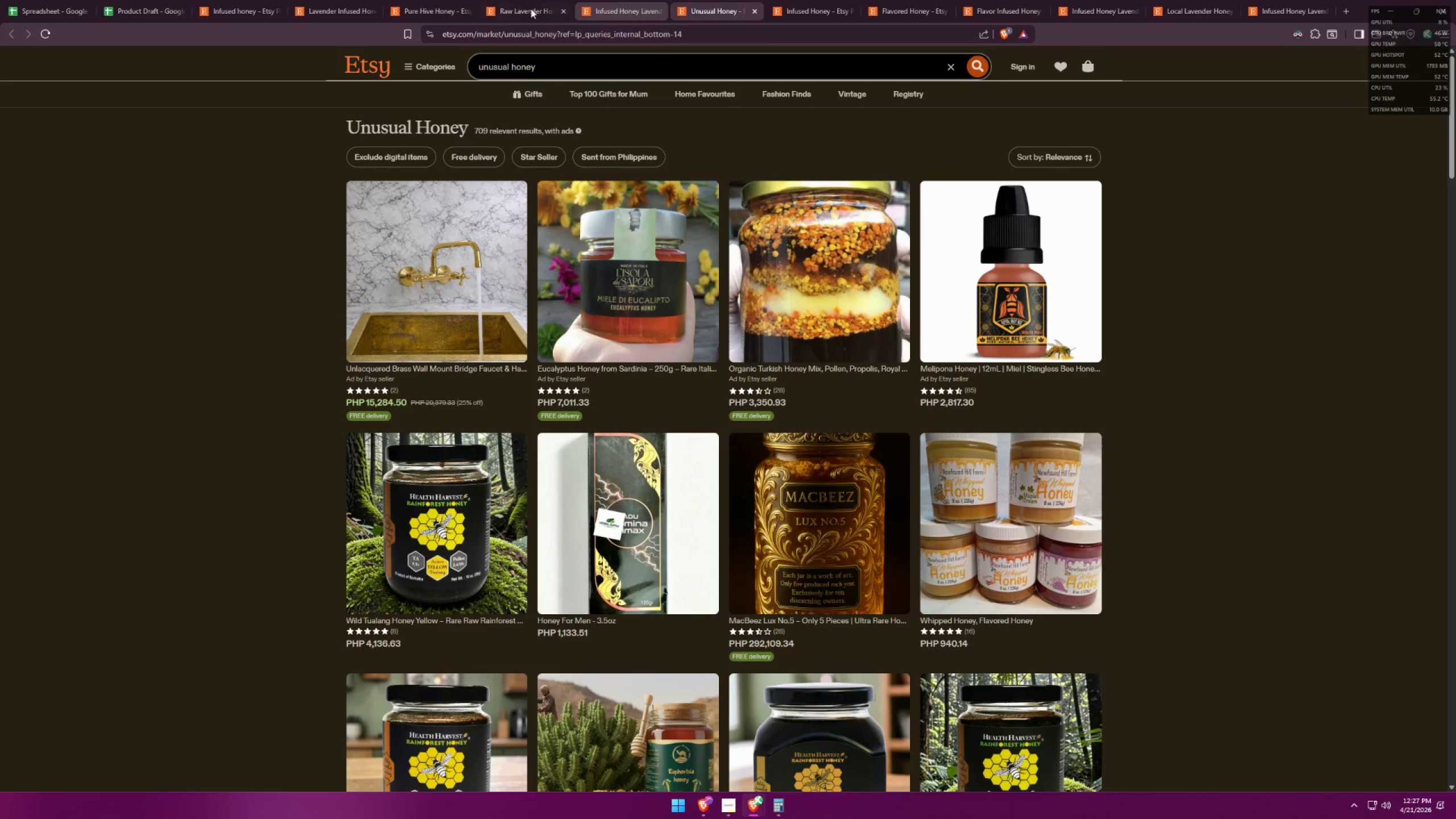 
left_click([232, 0])
 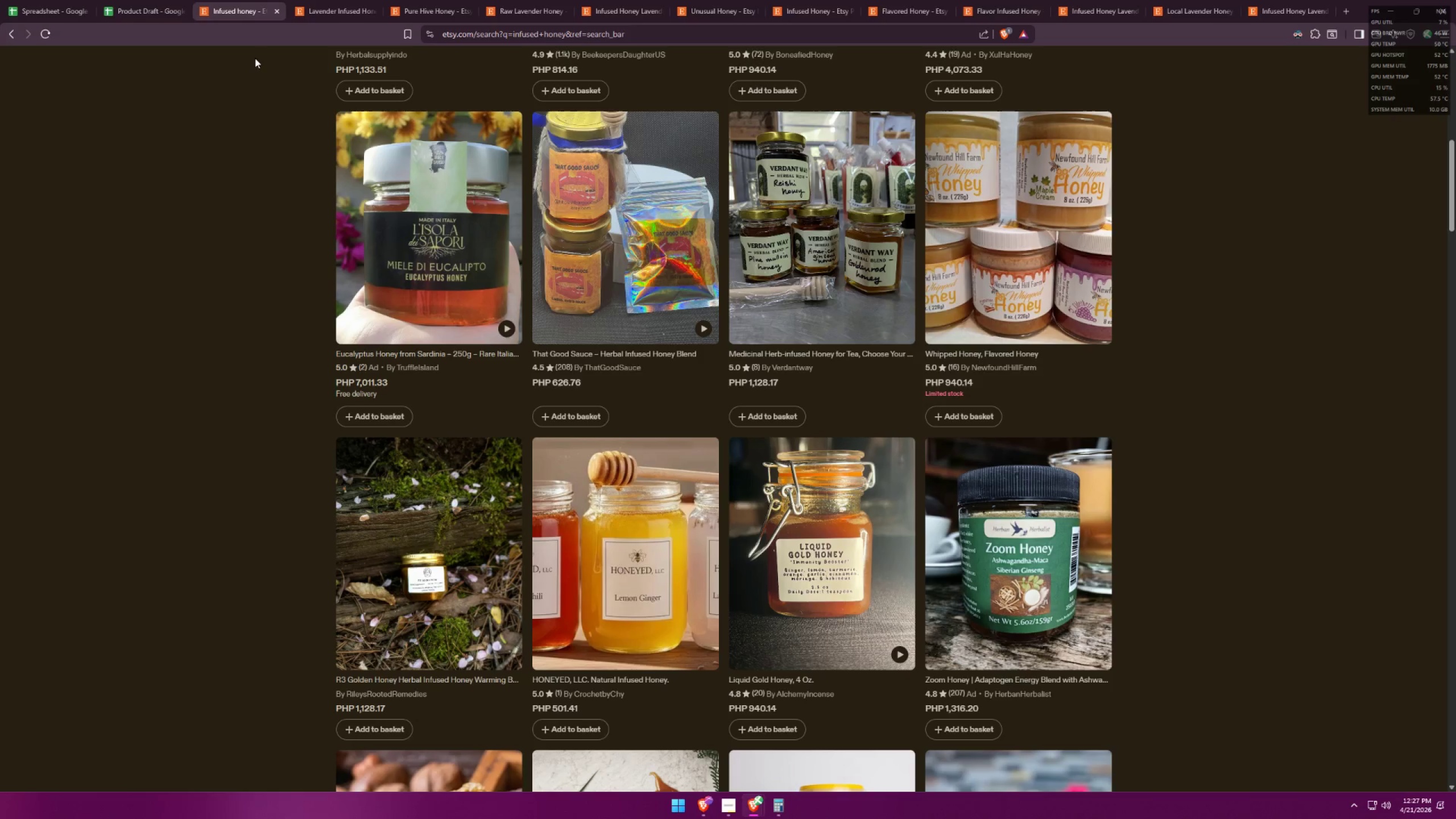 
scroll: coordinate [464, 319], scroll_direction: down, amount: 12.0
 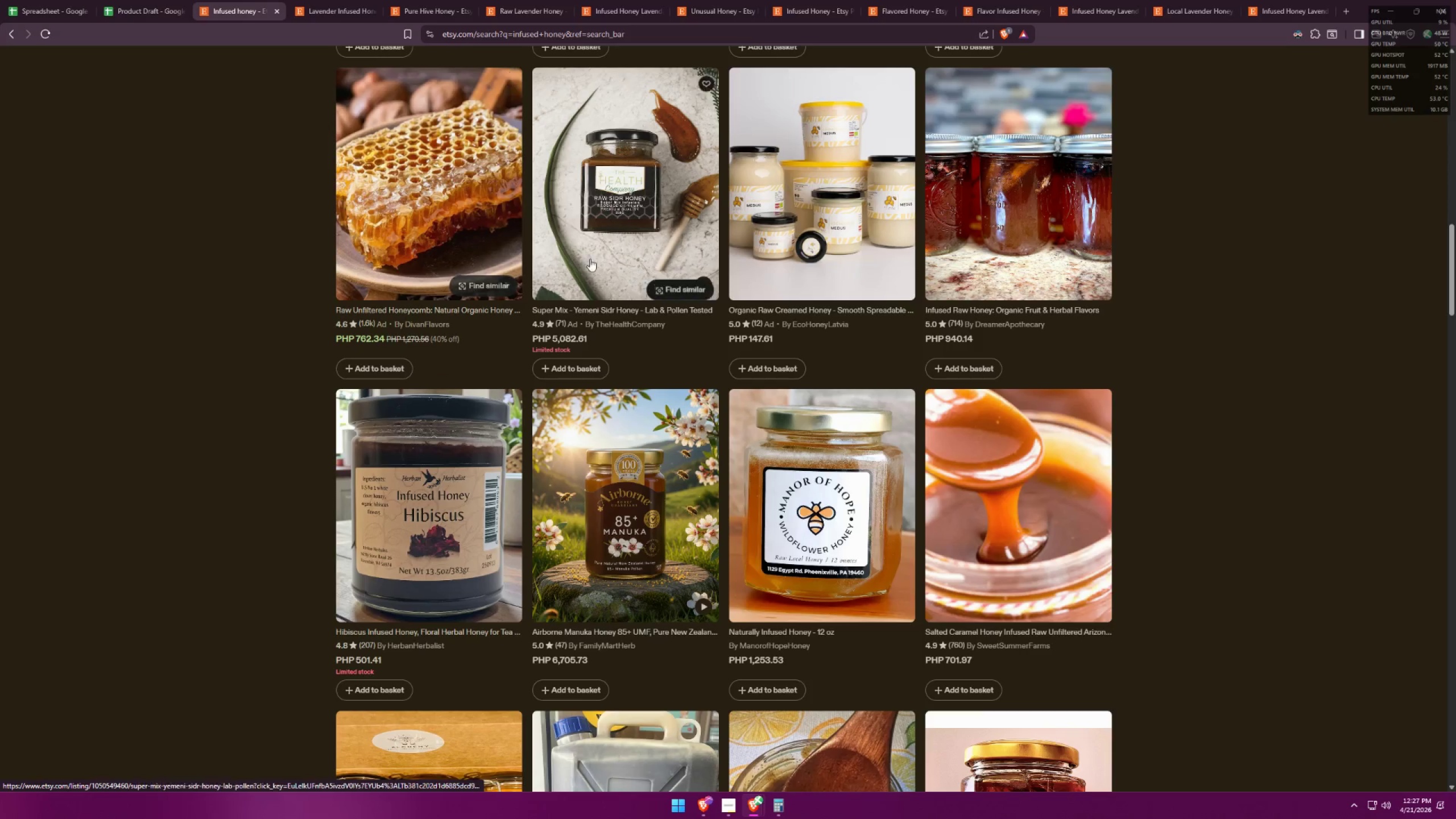 
left_click([986, 218])
 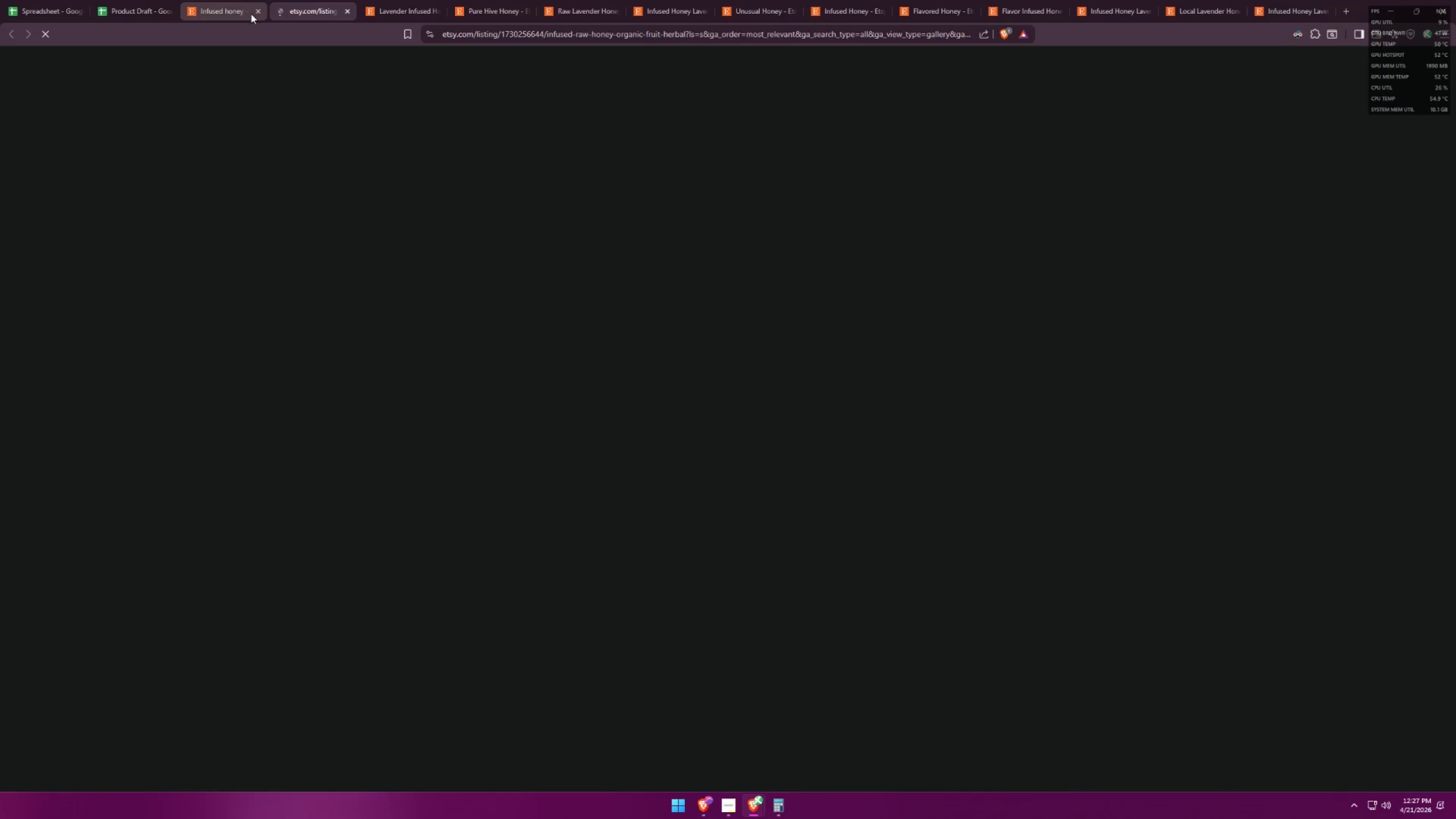 
double_click([261, 11])
 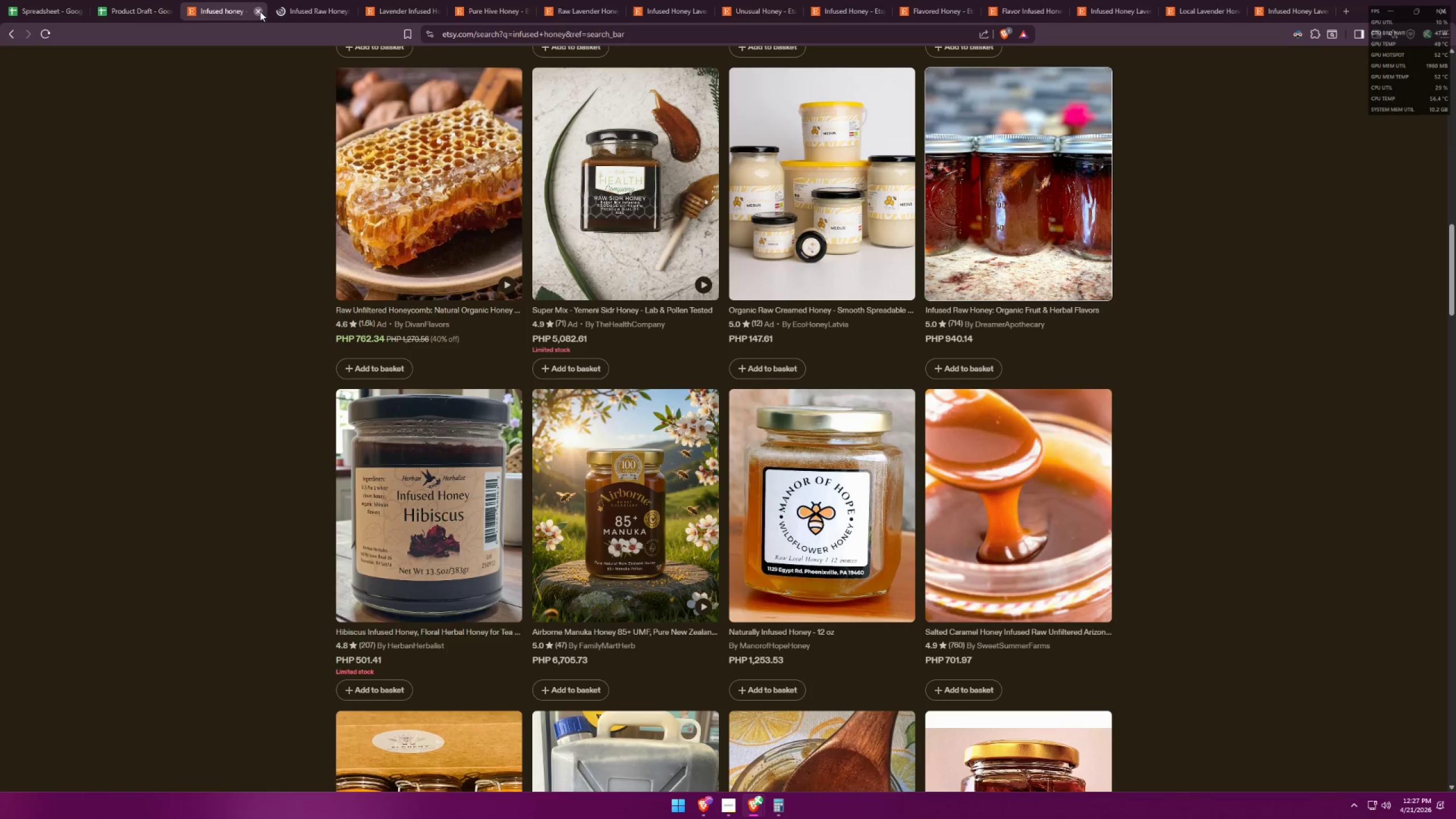 
triple_click([254, 11])
 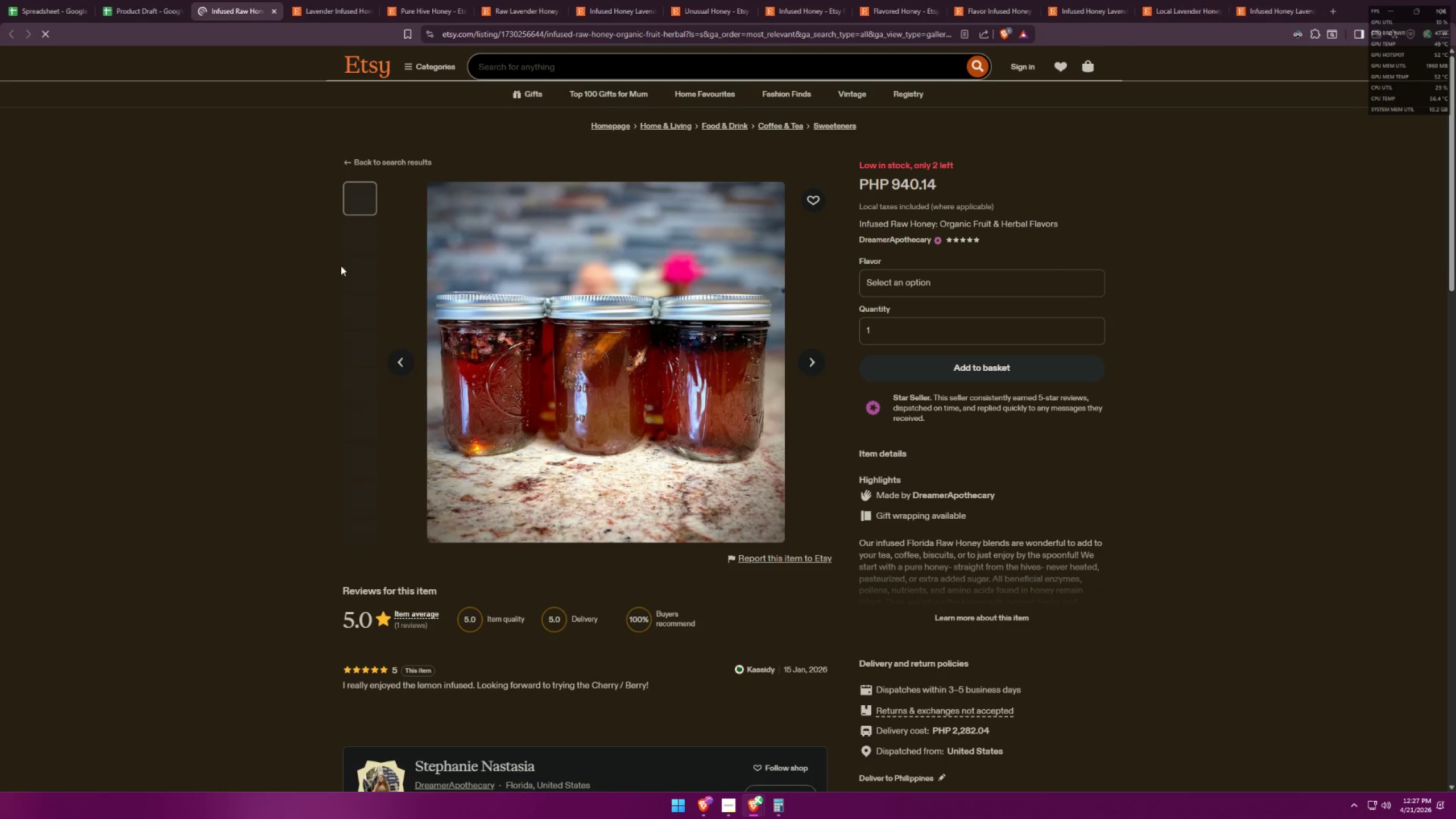 
scroll: coordinate [624, 421], scroll_direction: down, amount: 28.0
 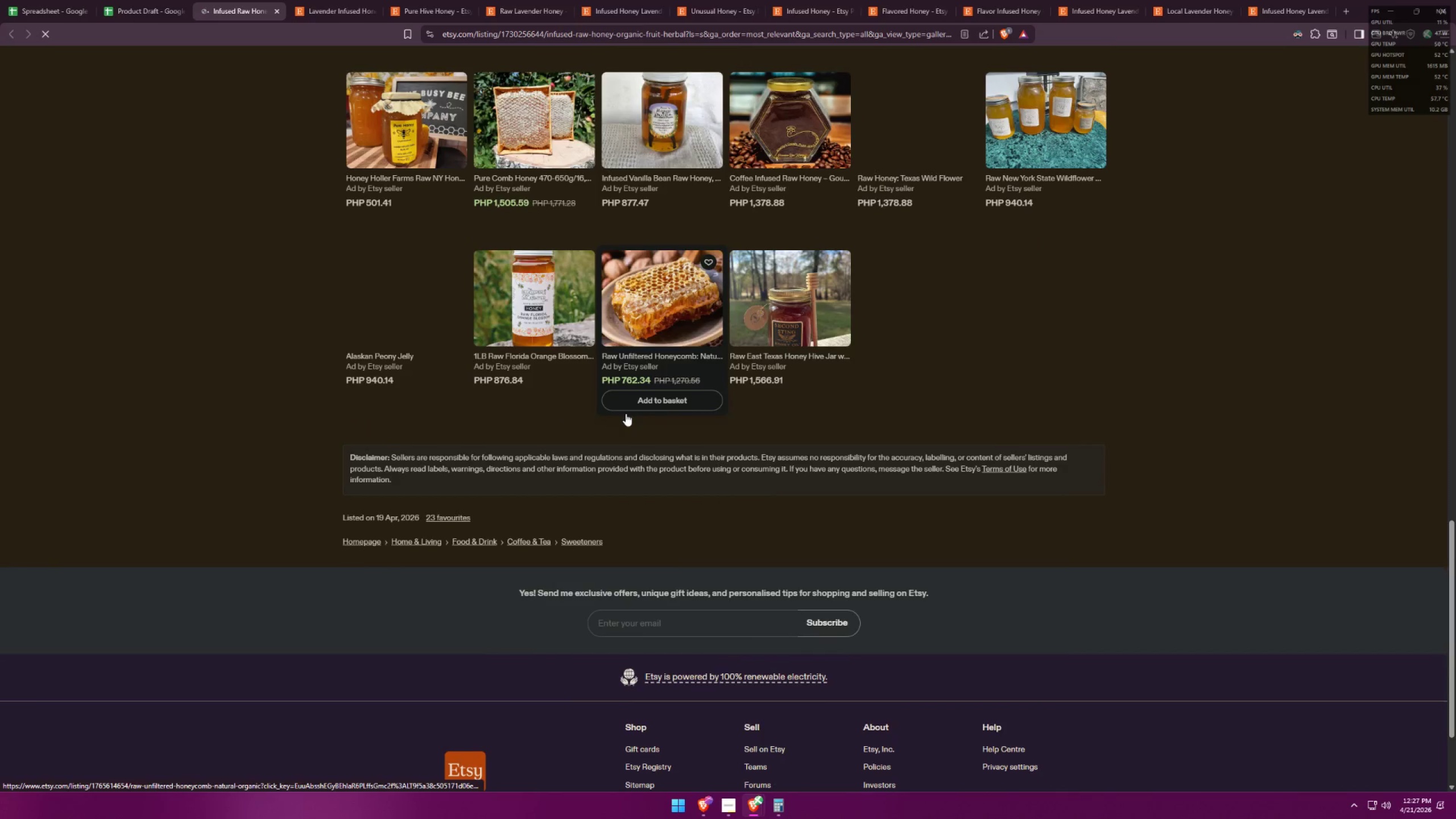 
scroll: coordinate [626, 447], scroll_direction: up, amount: 8.0
 